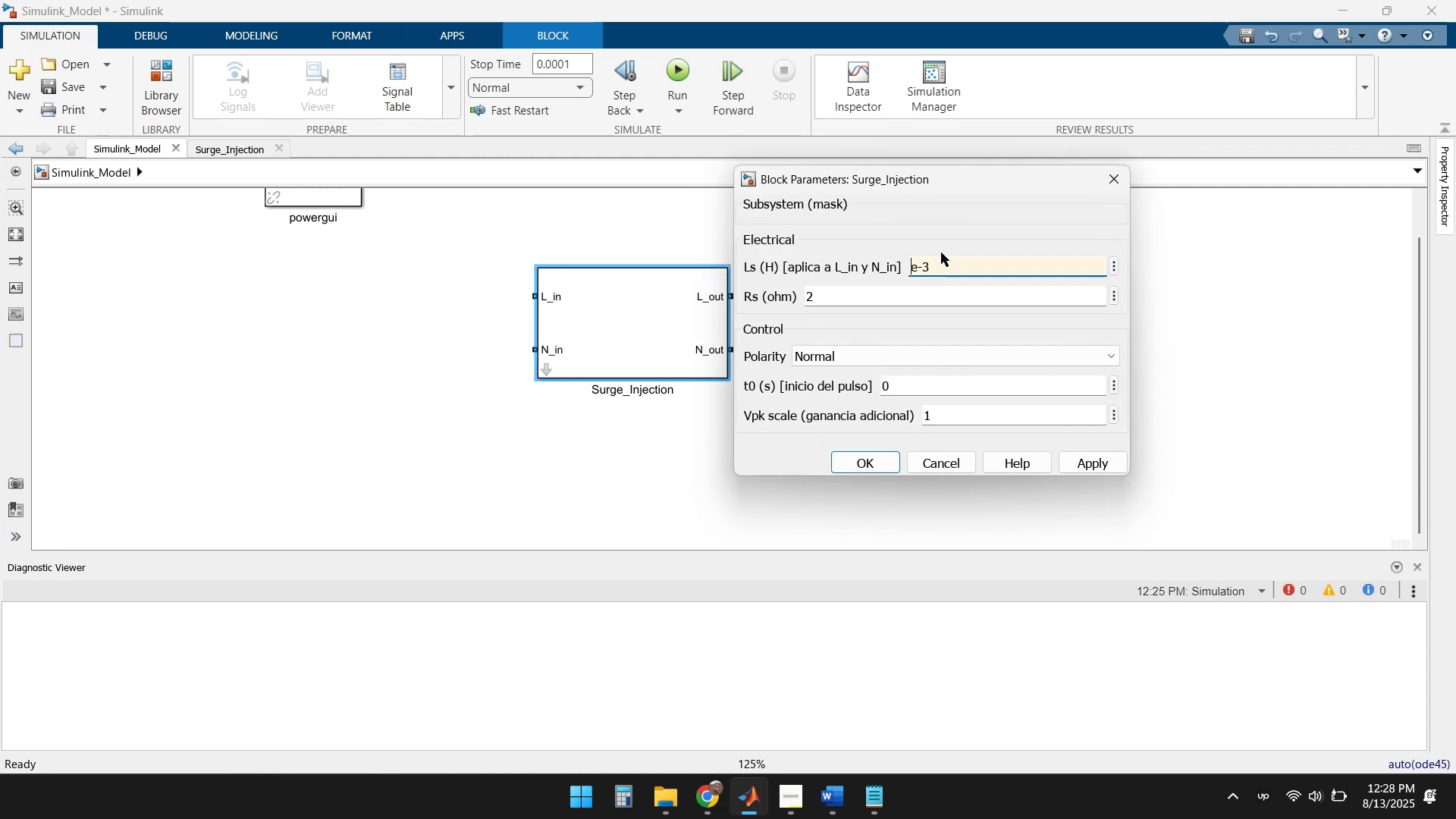 
key(Numpad2)
 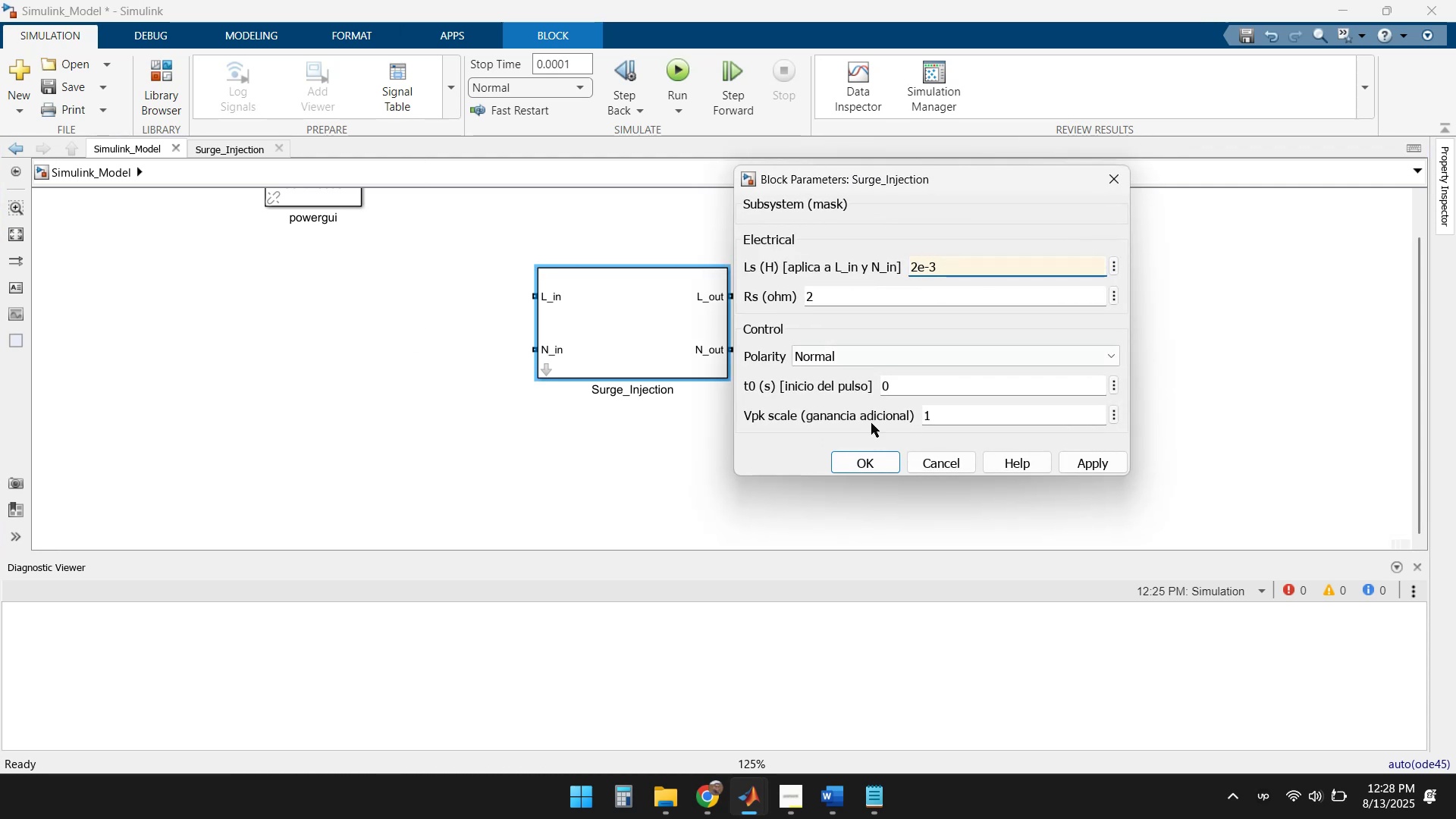 
left_click([853, 414])
 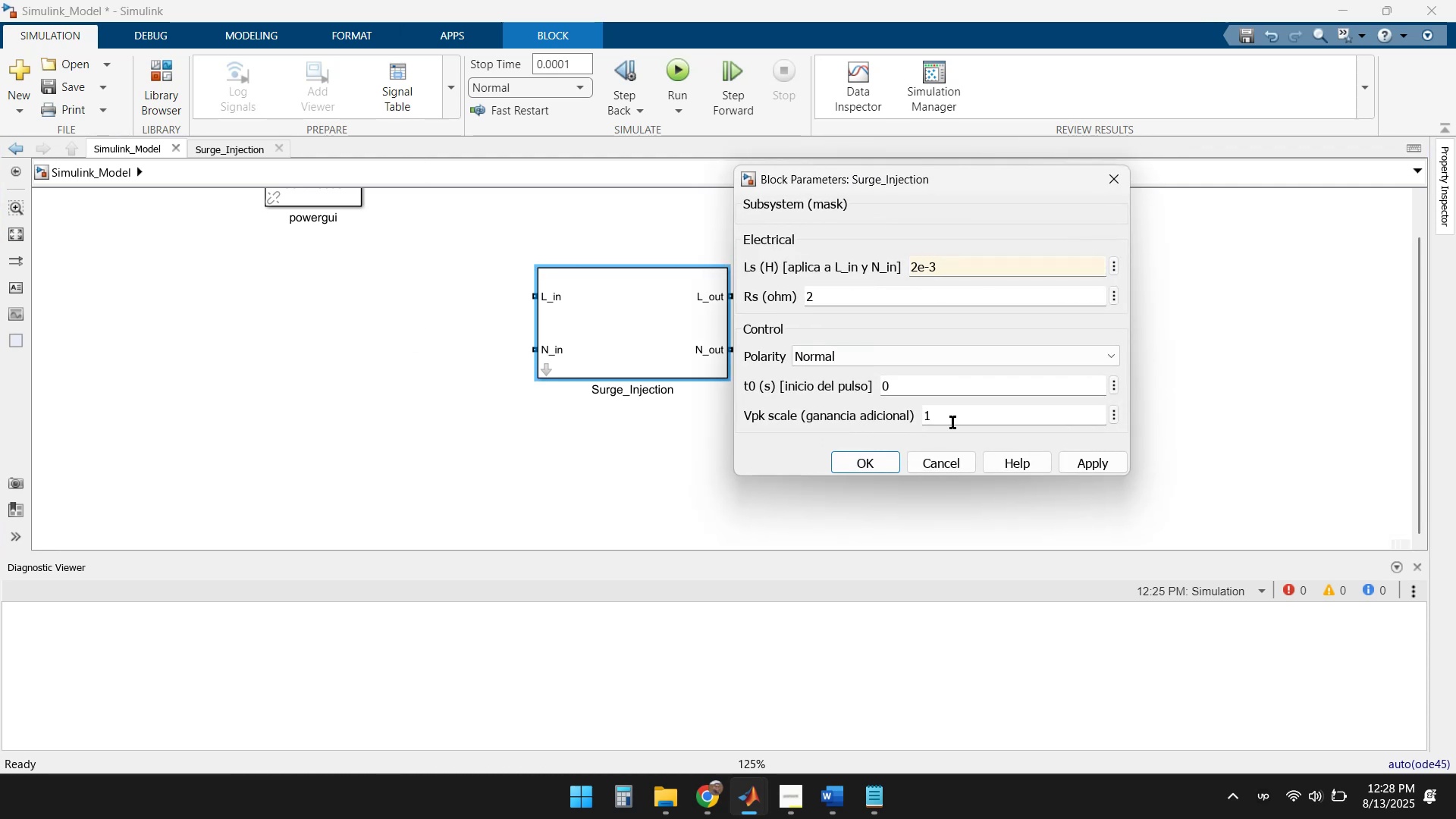 
left_click([954, 418])
 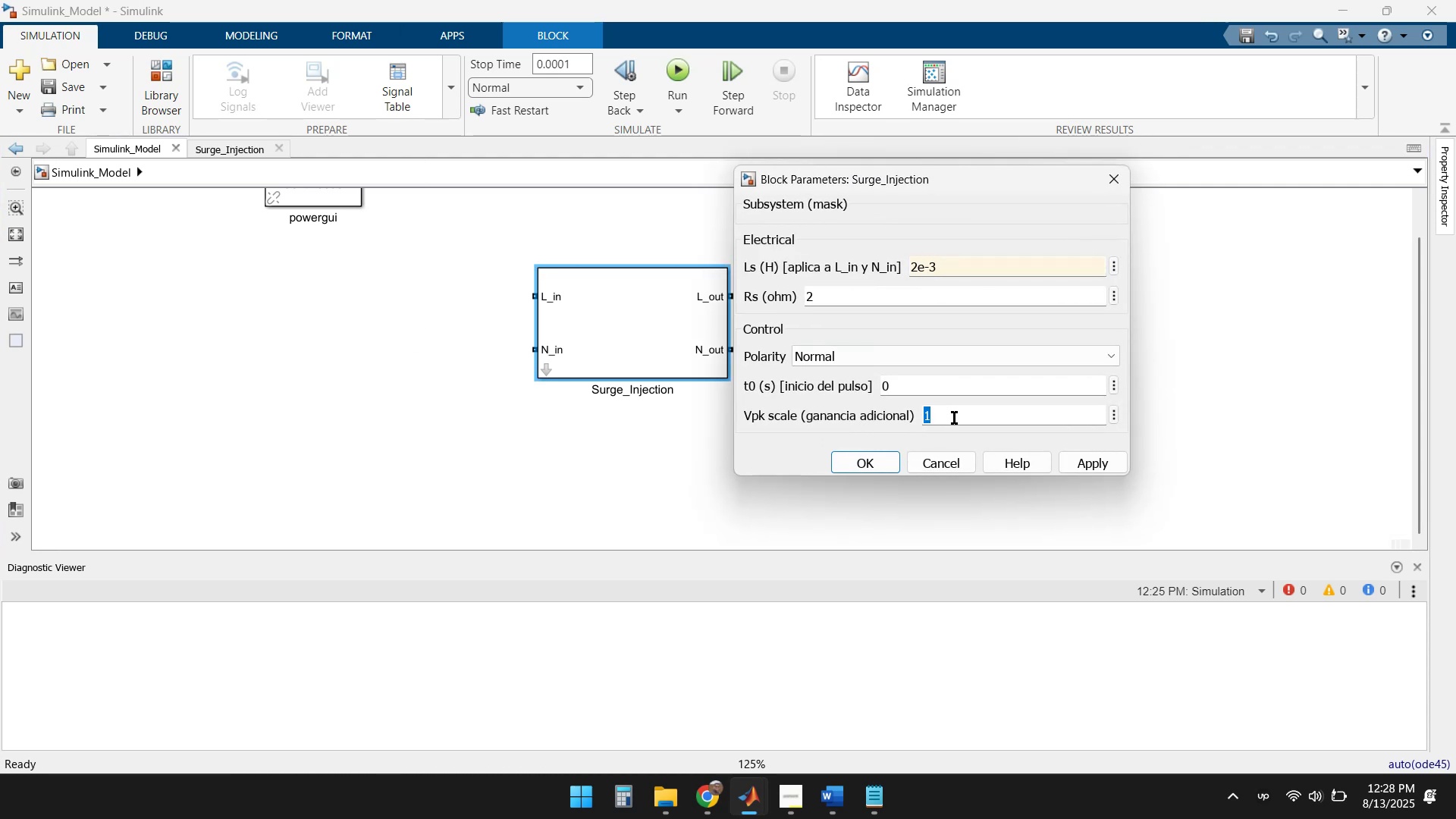 
key(Numpad4)
 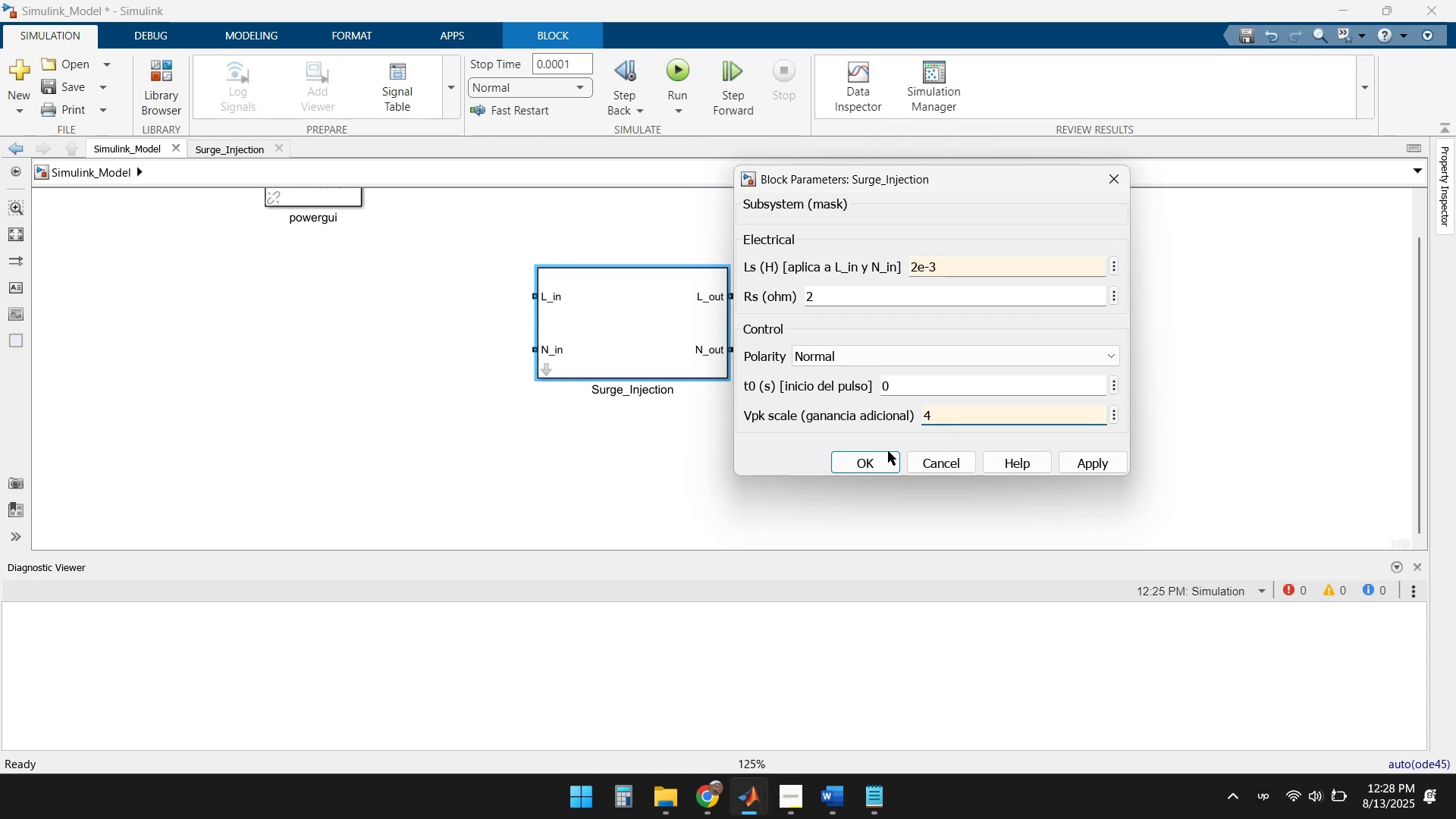 
left_click([868, 463])
 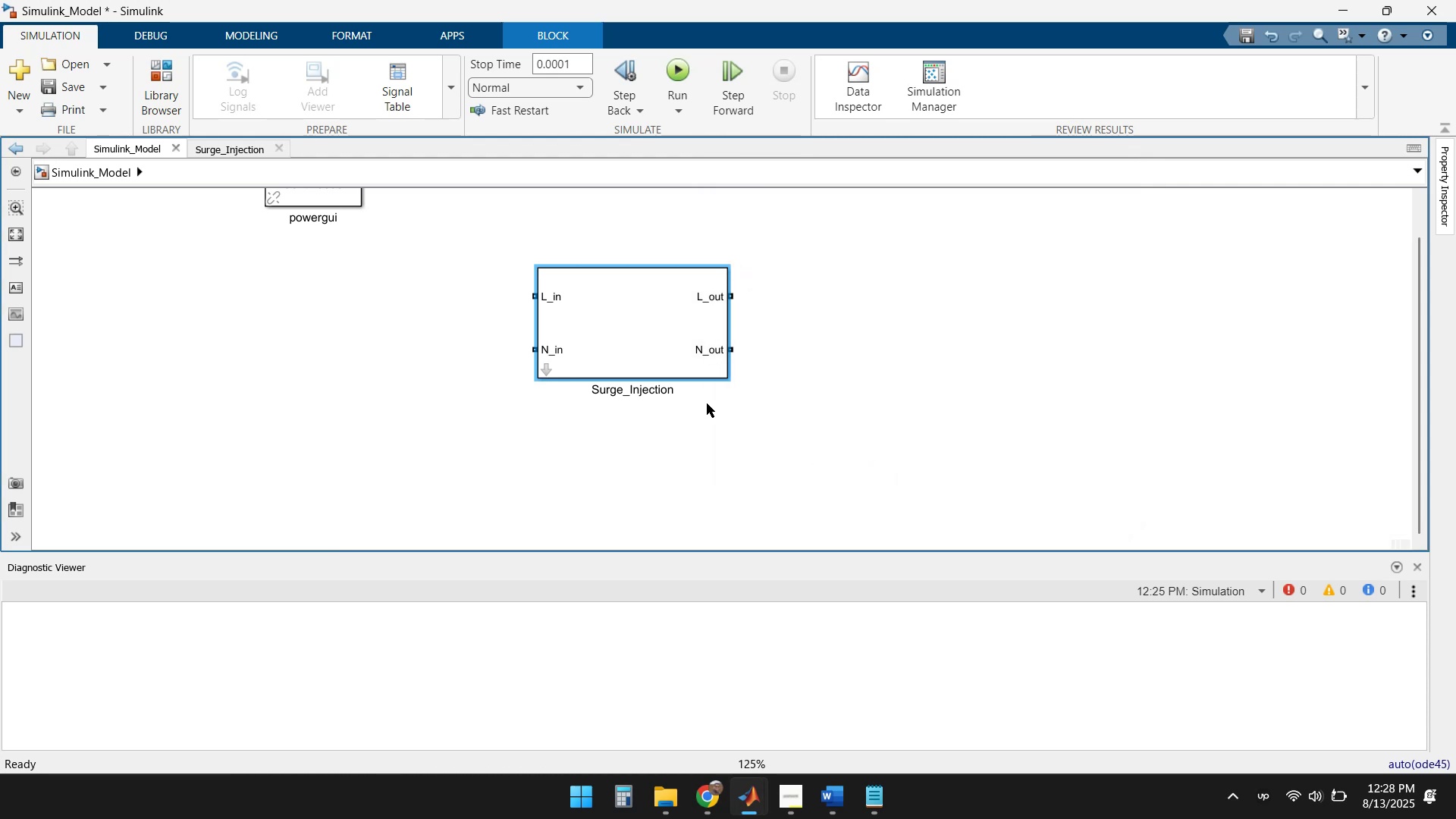 
double_click([651, 325])
 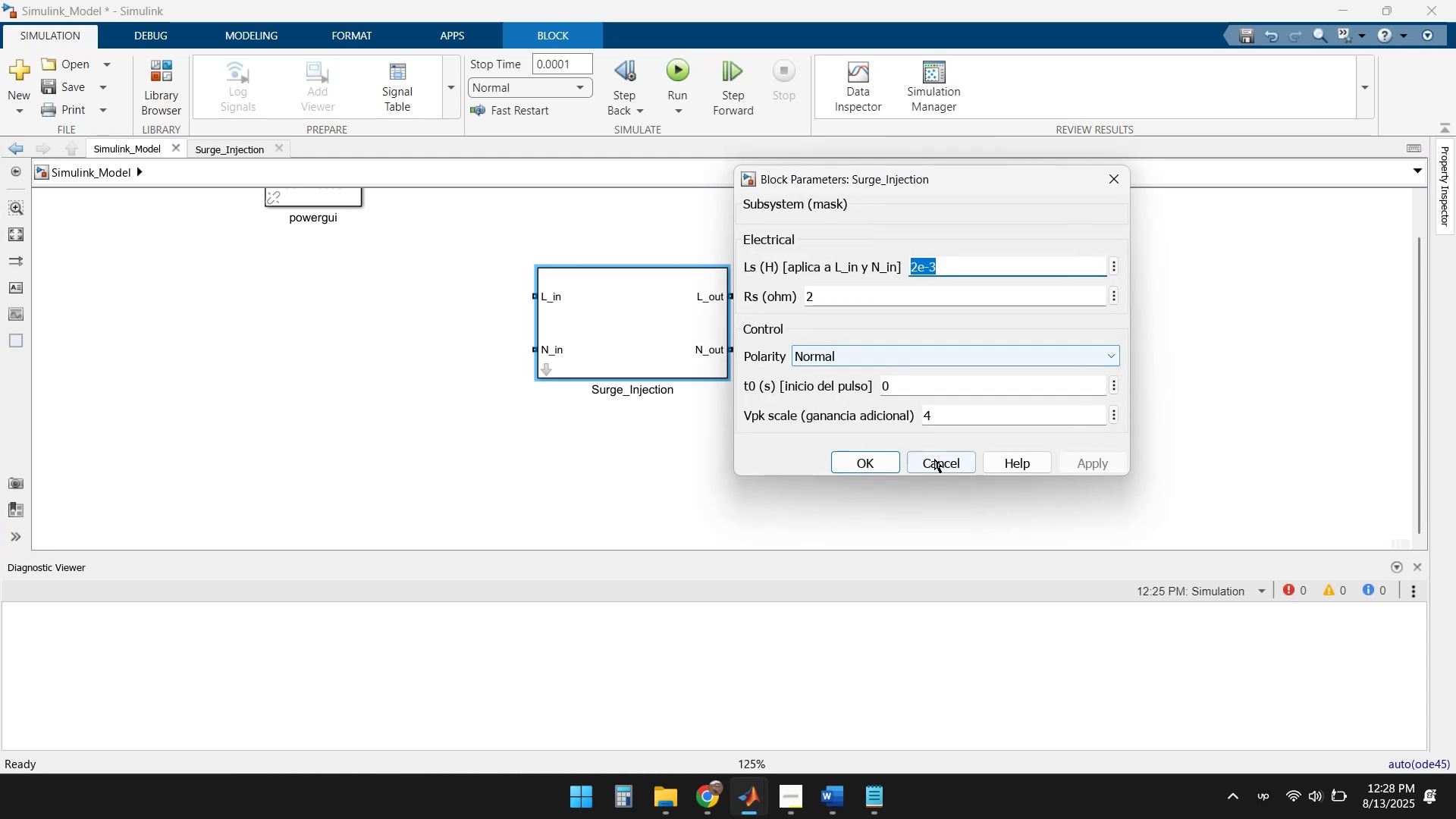 
left_click([878, 462])
 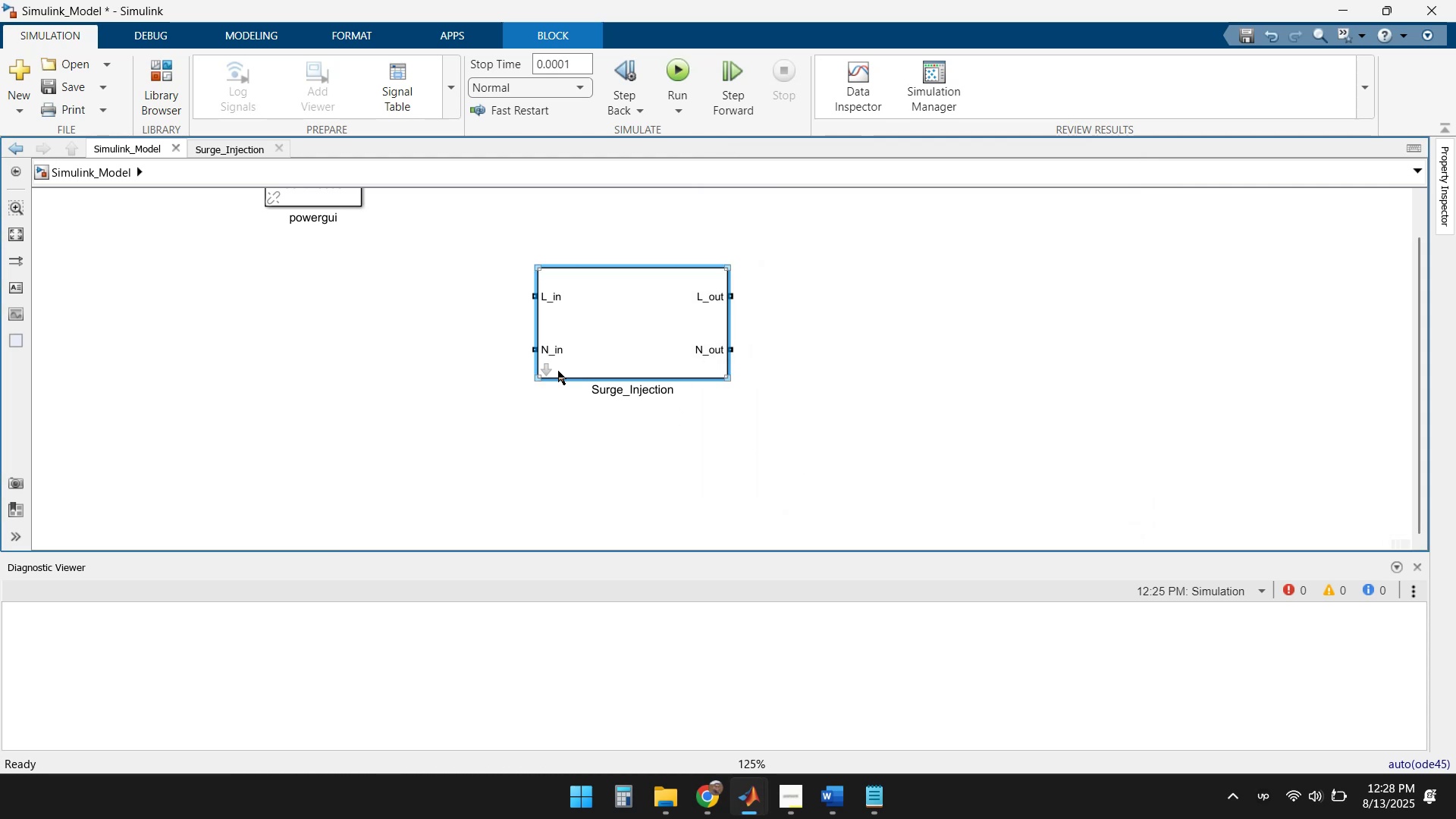 
left_click([548, 369])
 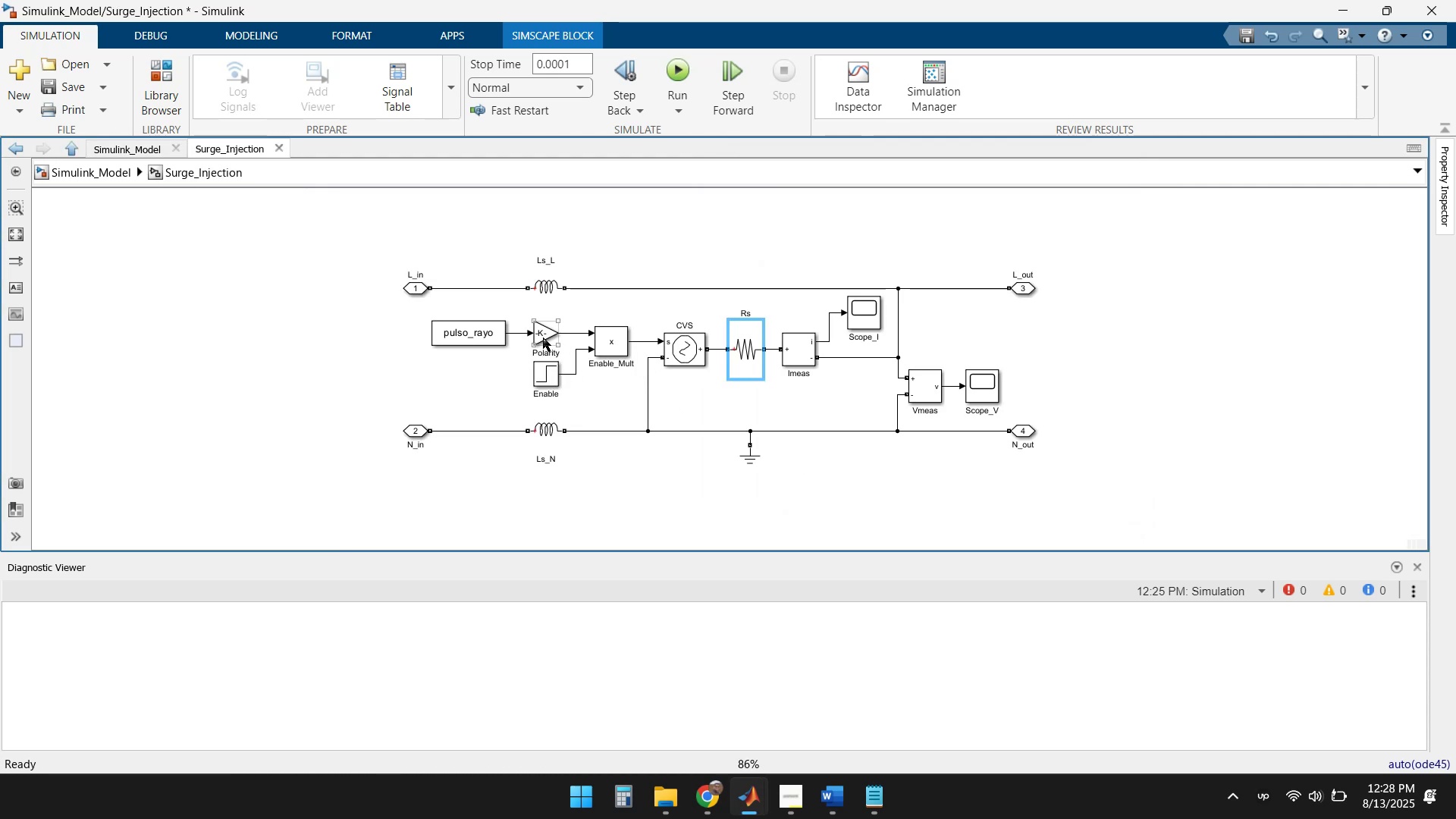 
double_click([540, 332])
 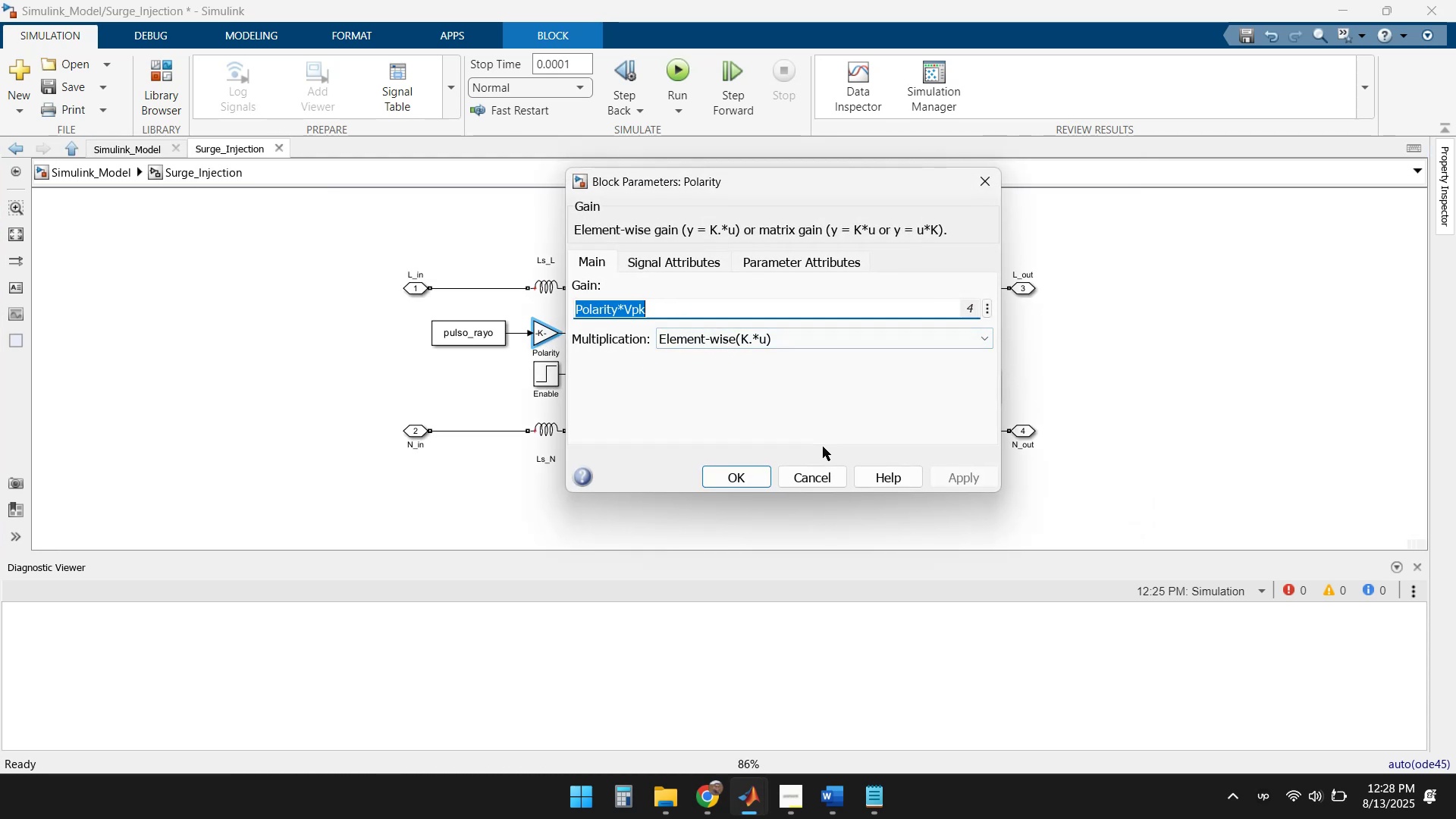 
left_click([810, 475])
 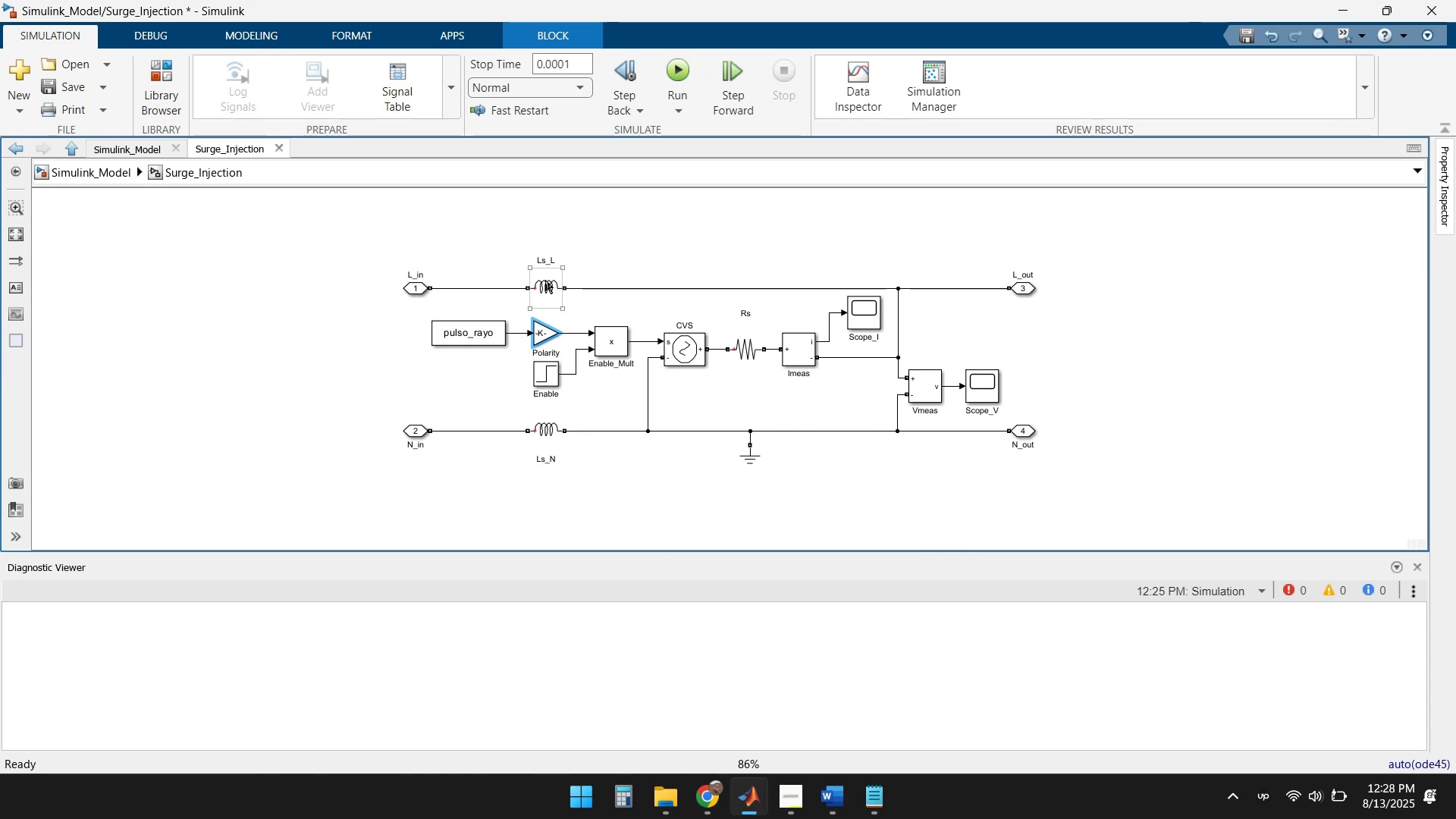 
left_click([77, 176])
 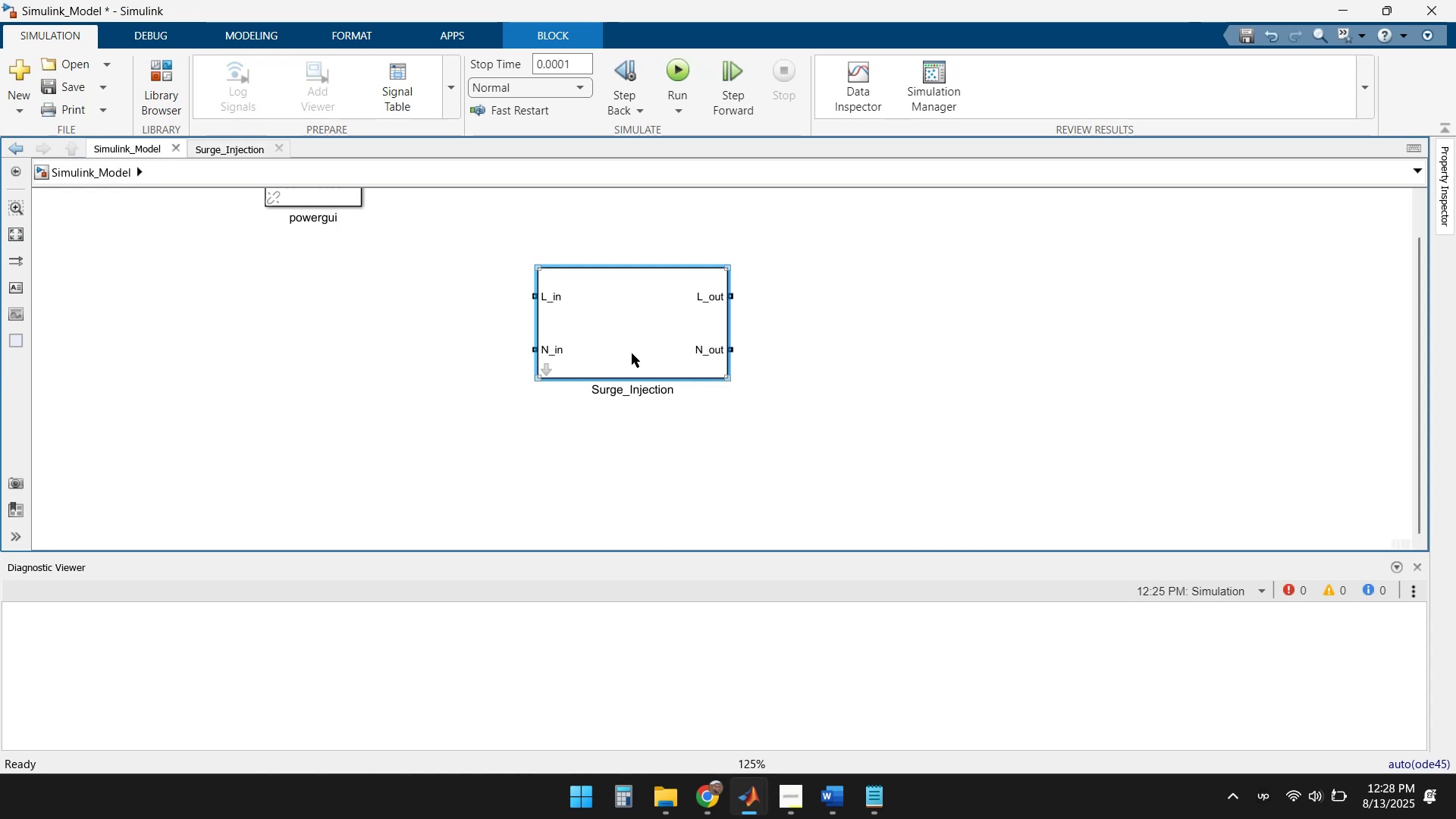 
double_click([637, 344])
 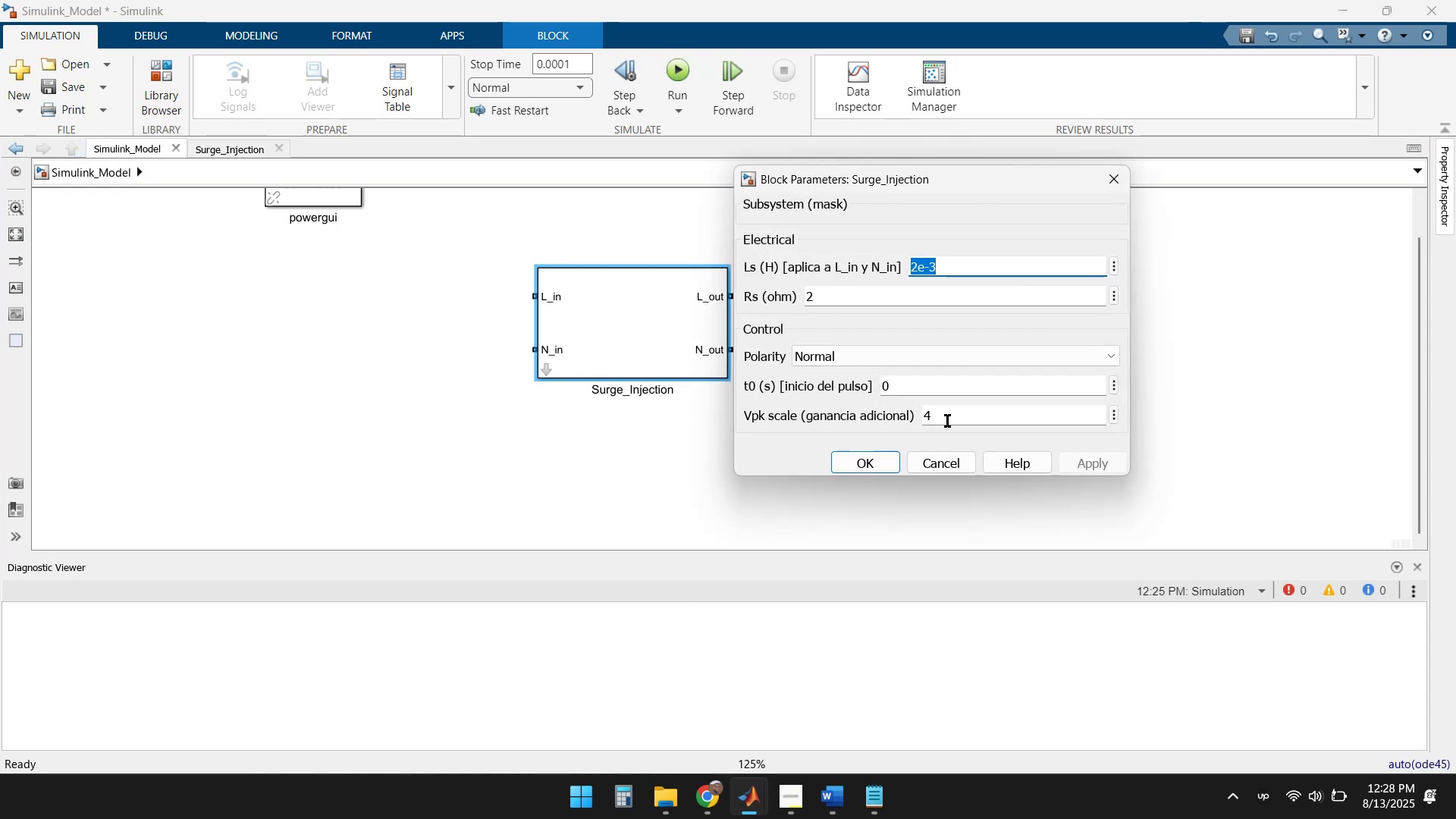 
left_click([949, 420])
 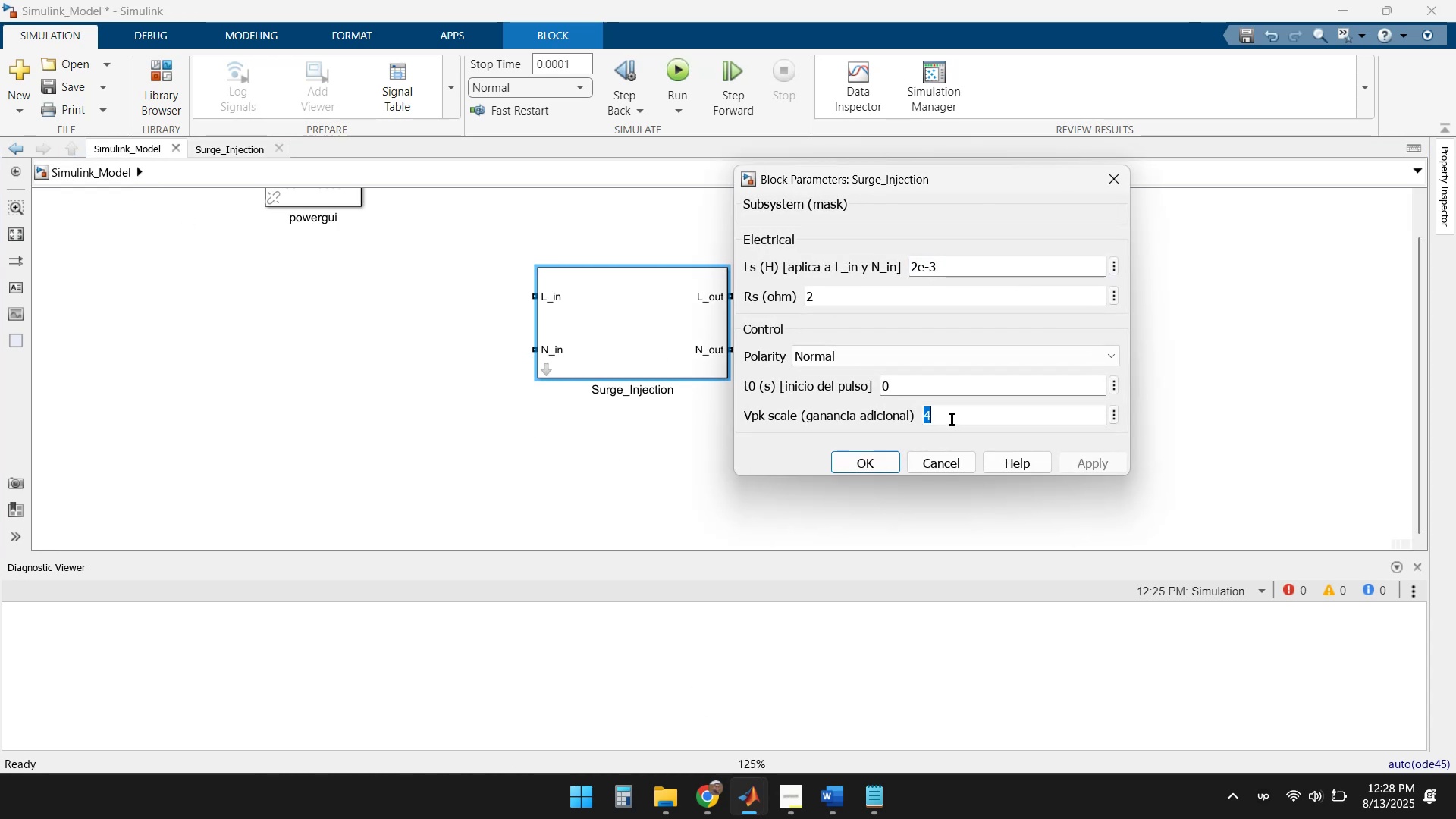 
key(Numpad1)
 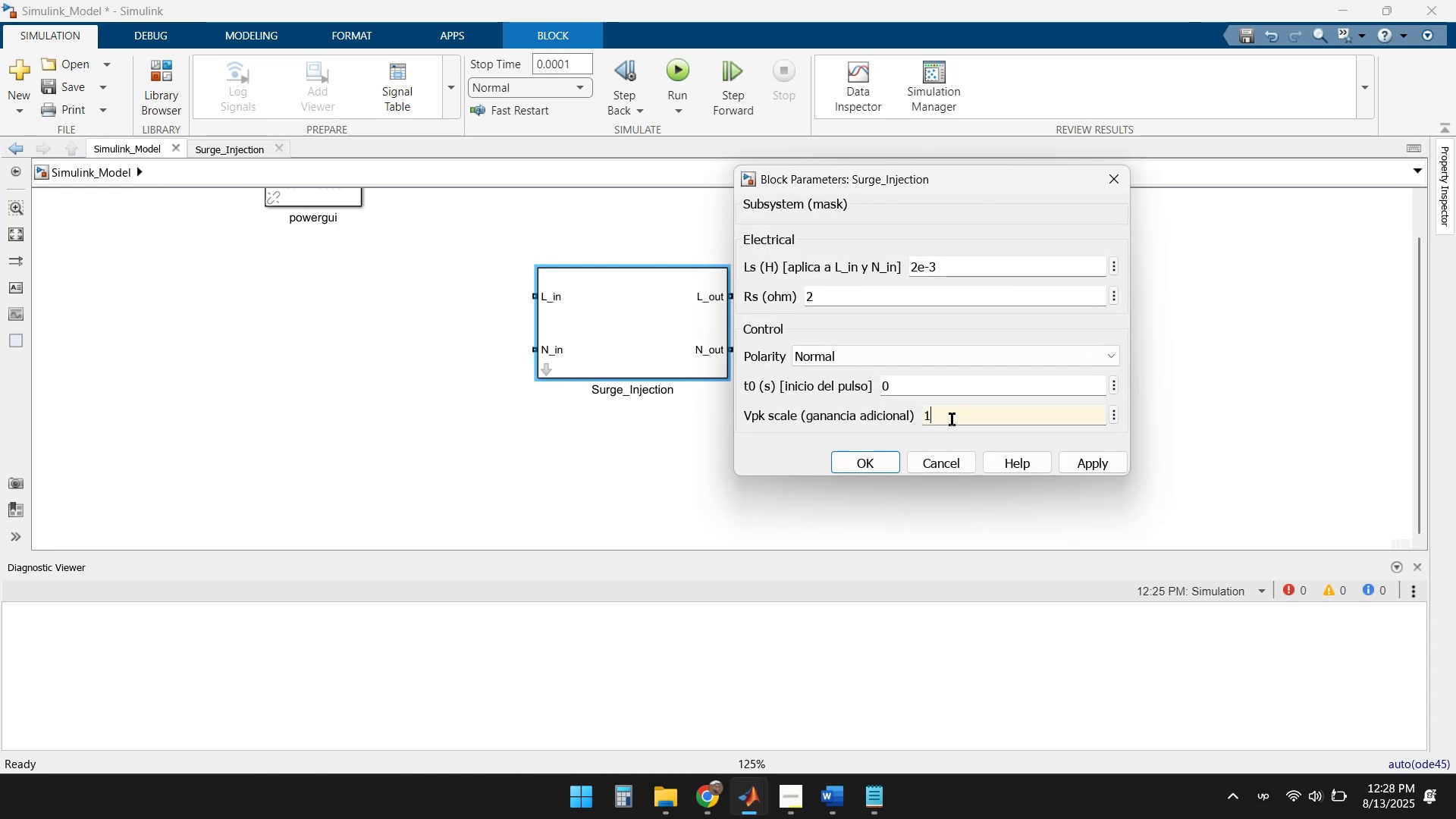 
key(Enter)
 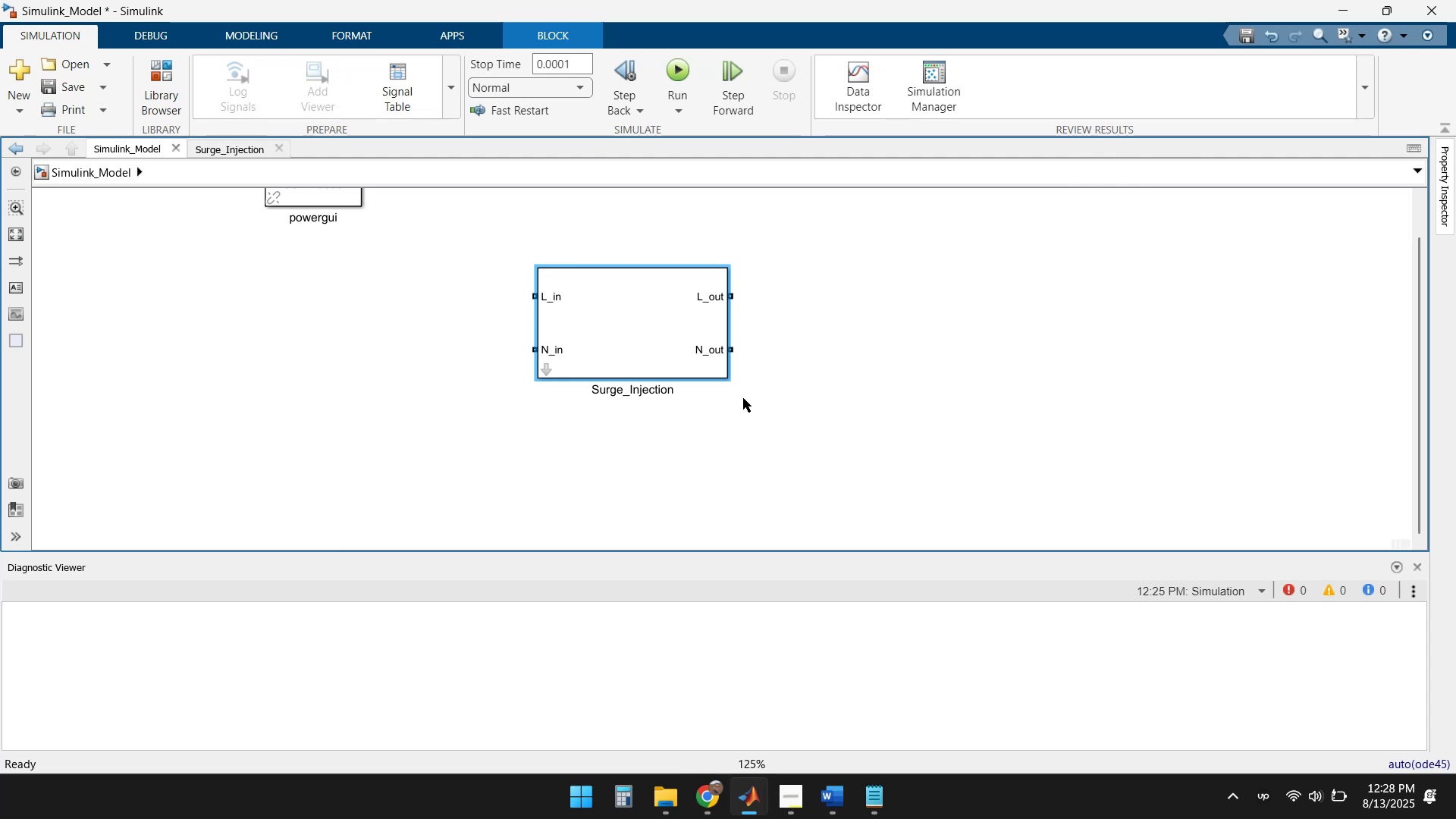 
double_click([639, 328])
 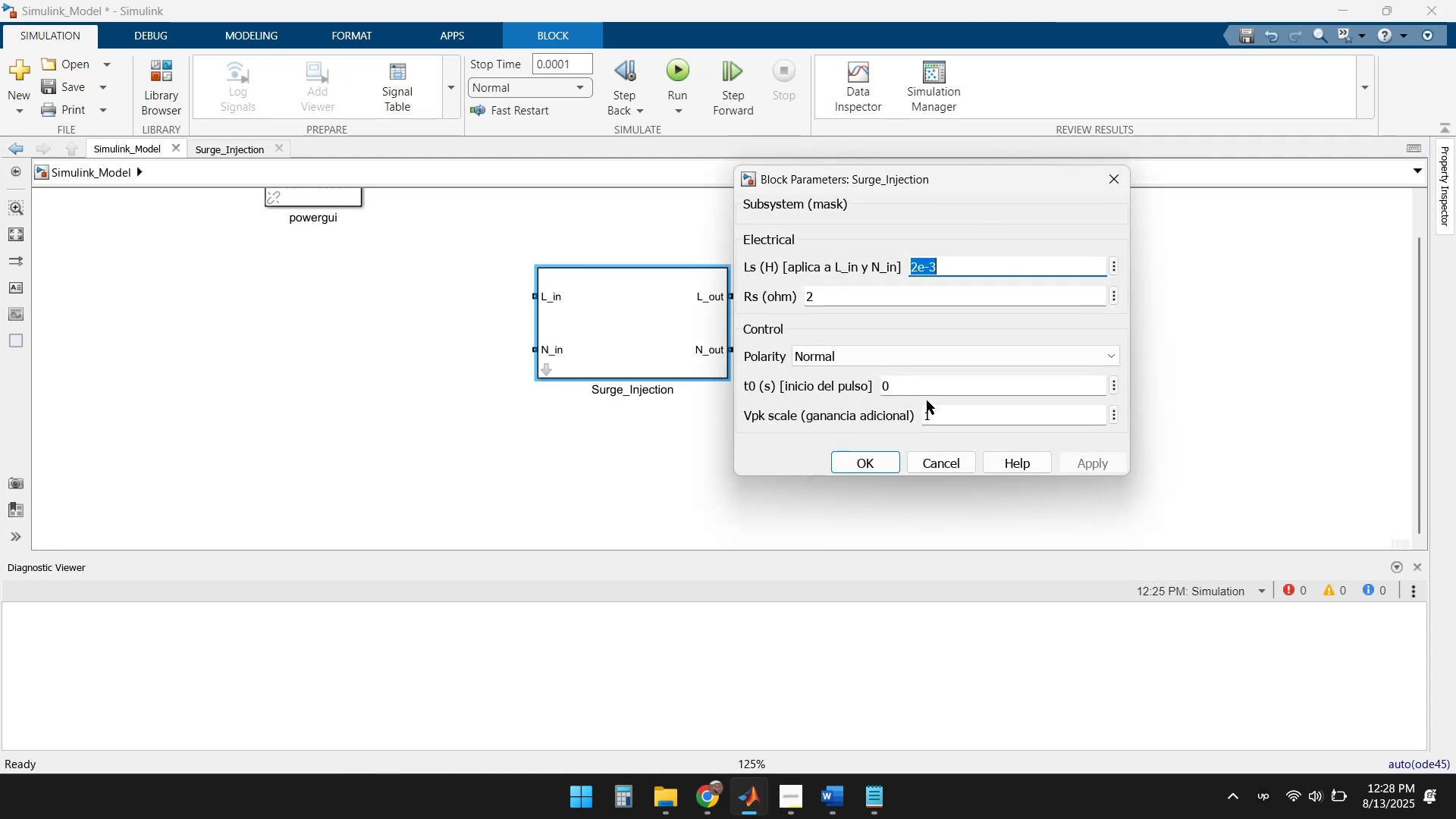 
left_click([932, 389])
 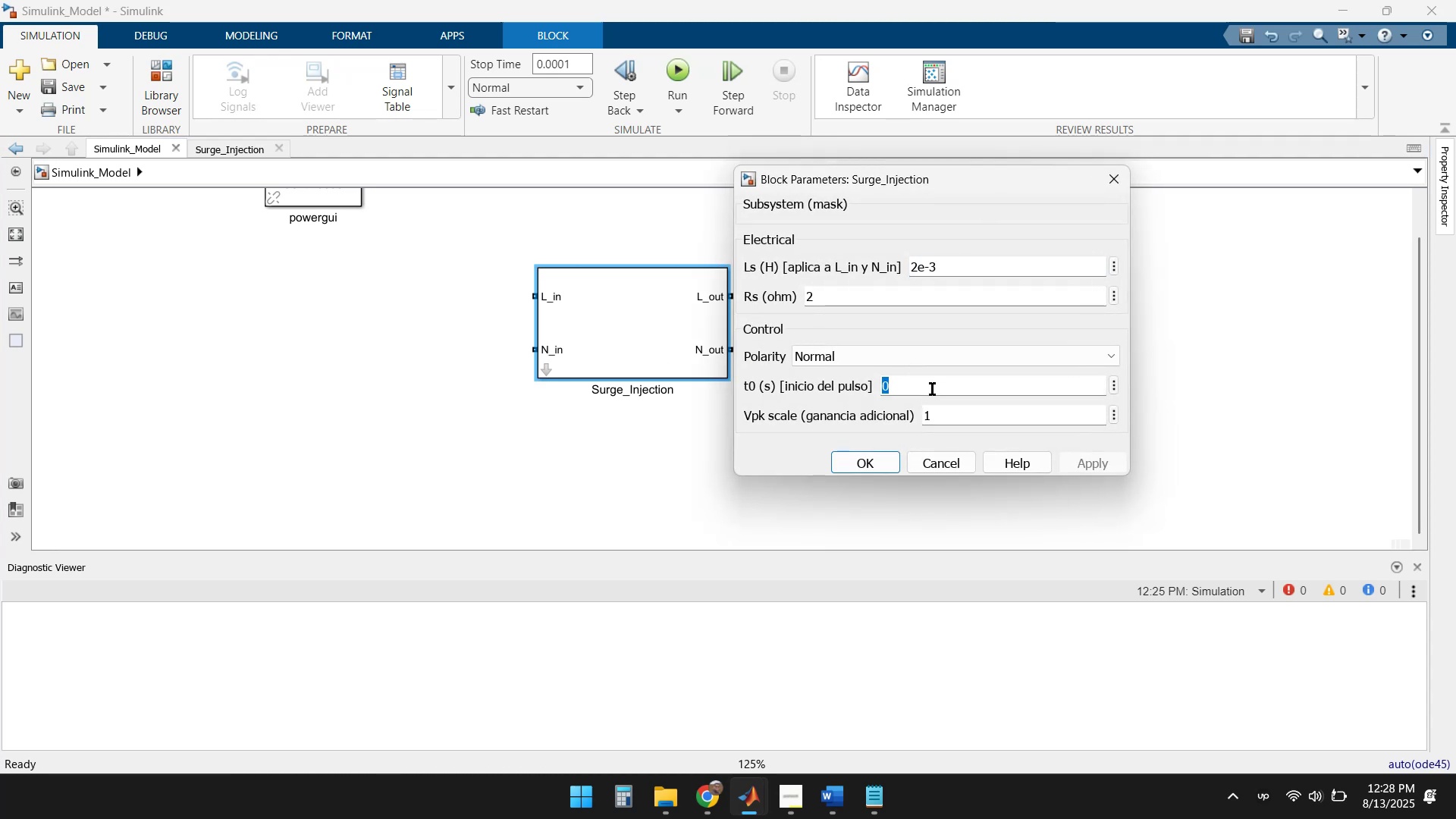 
key(Numpad2)
 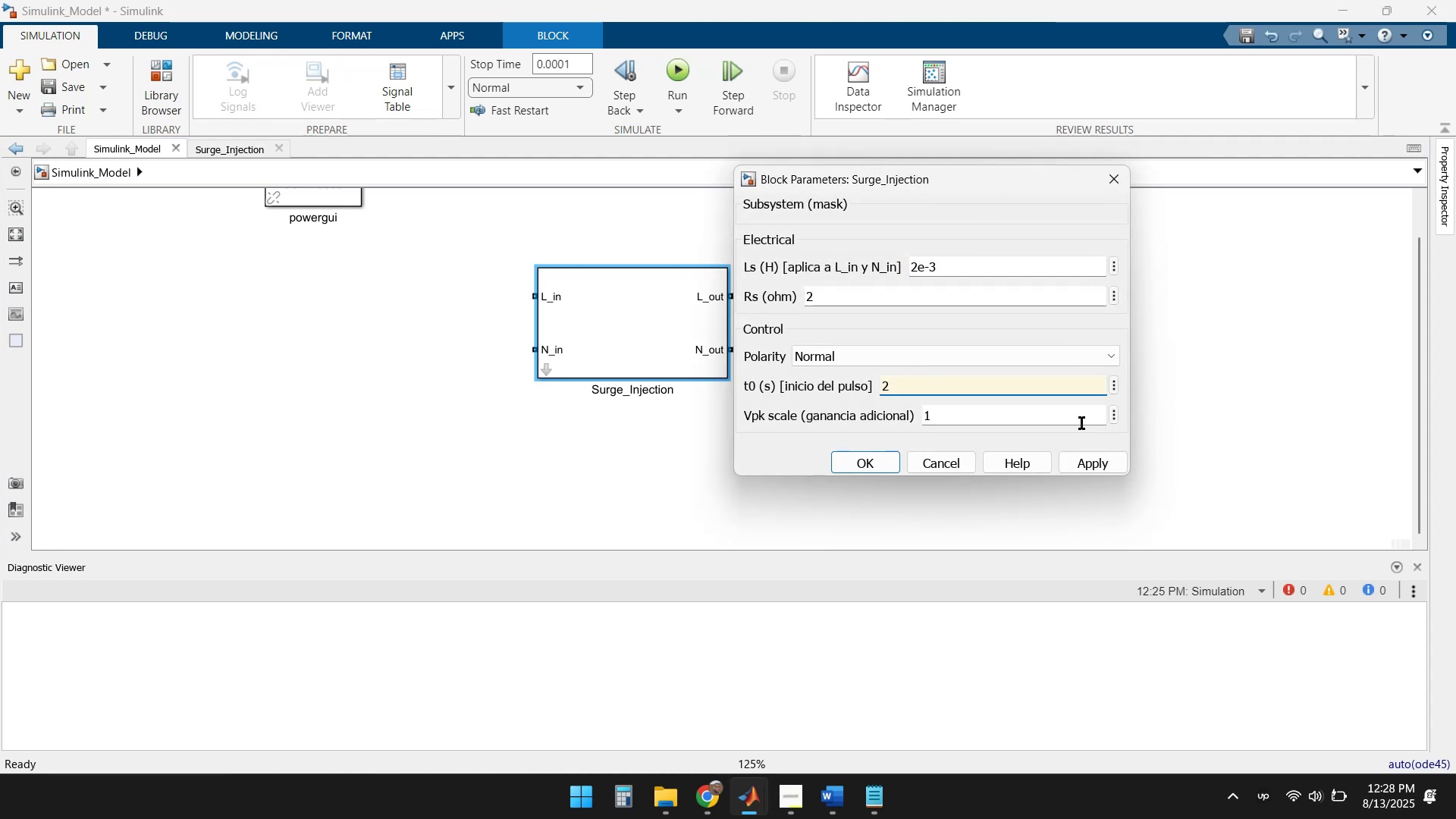 
left_click([1097, 457])
 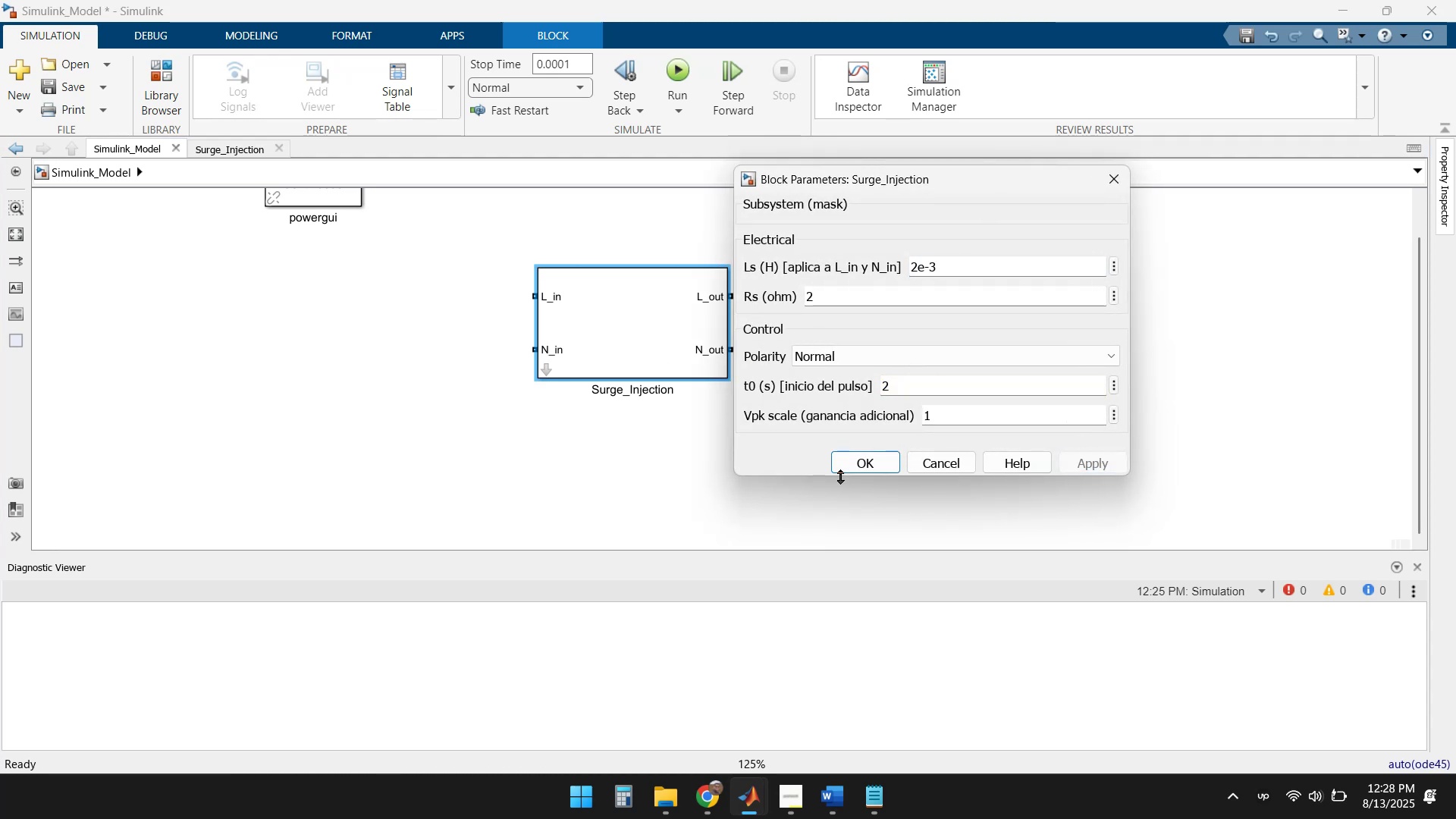 
left_click([853, 466])
 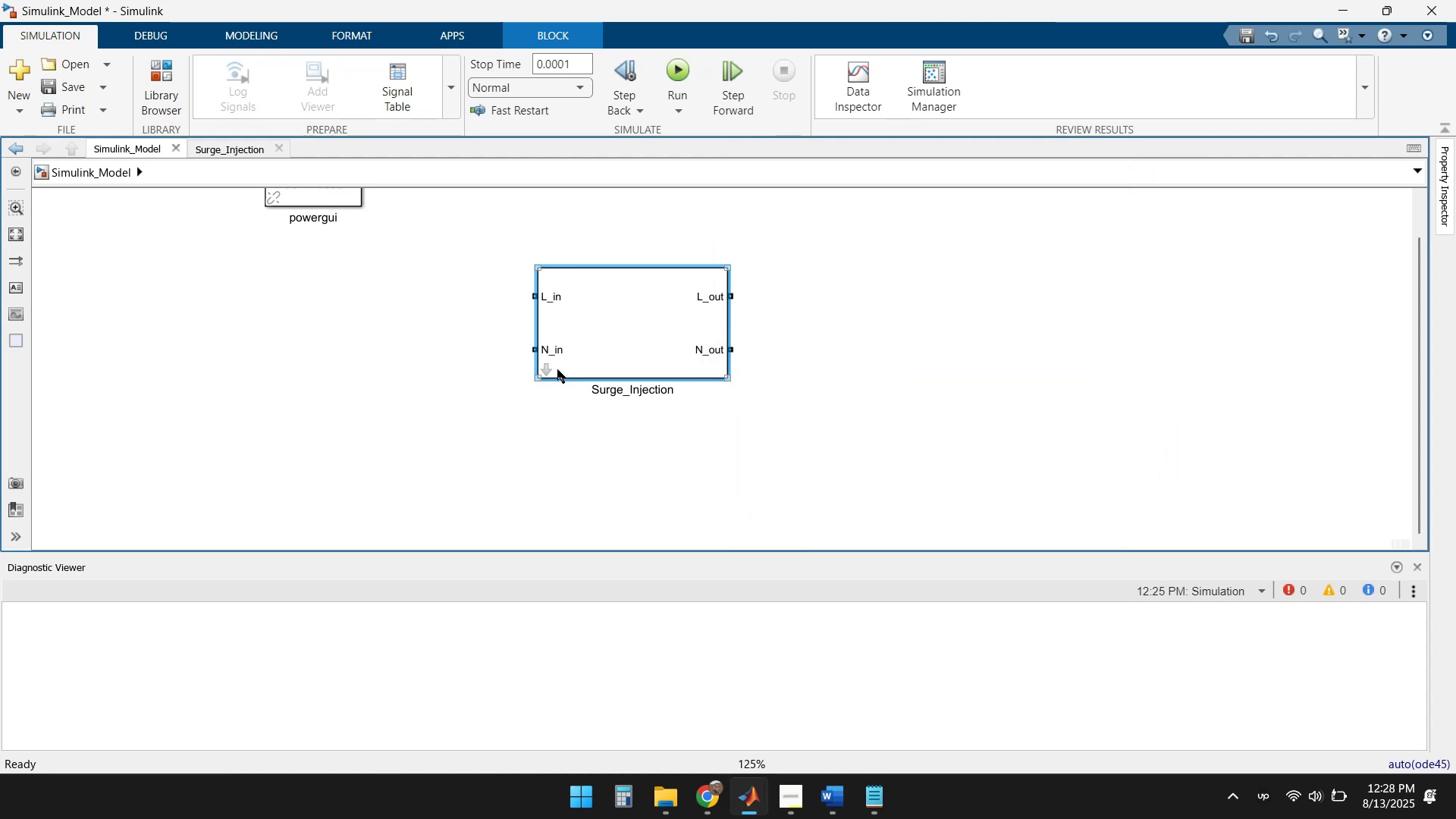 
left_click([543, 369])
 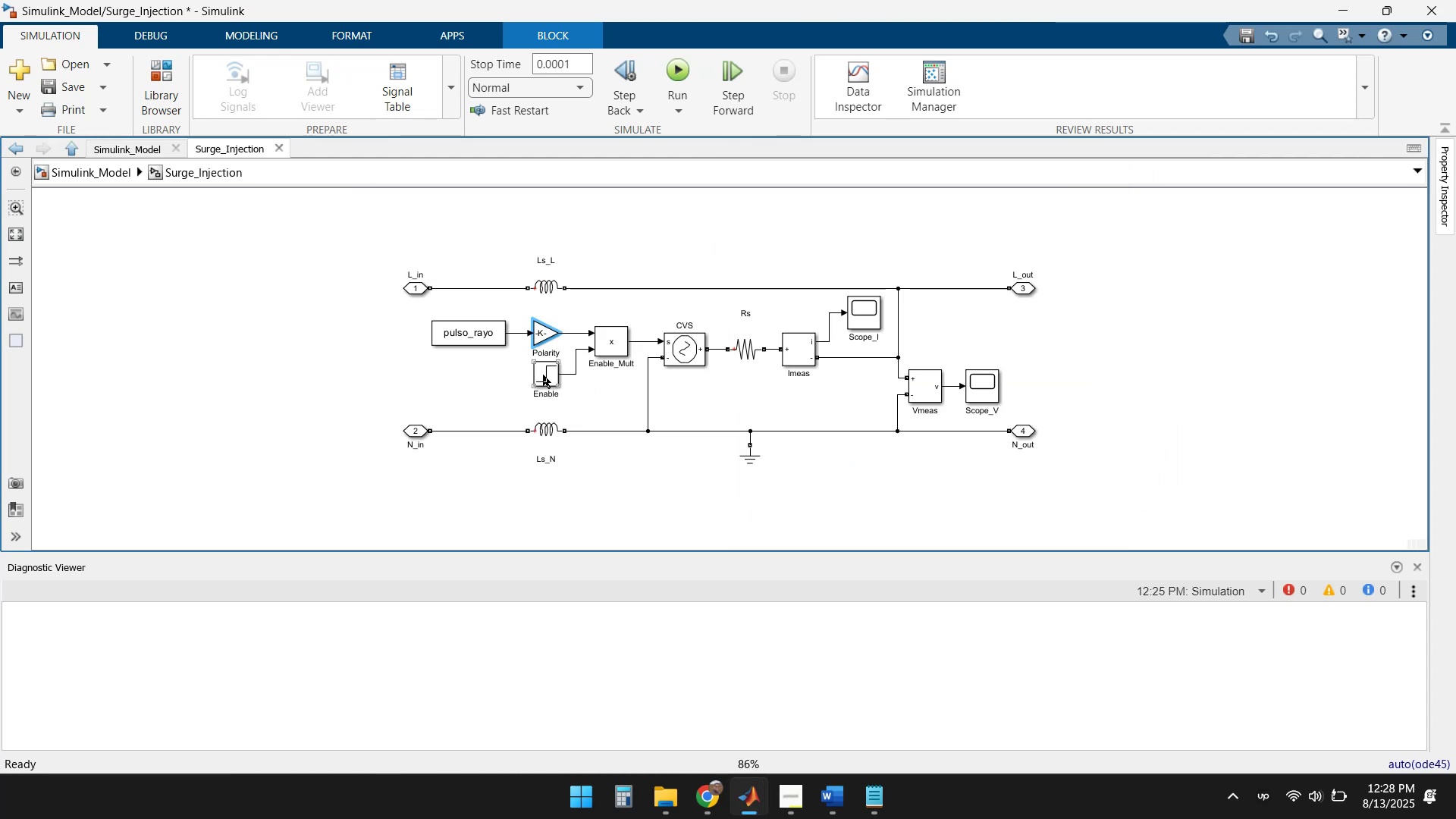 
double_click([543, 375])
 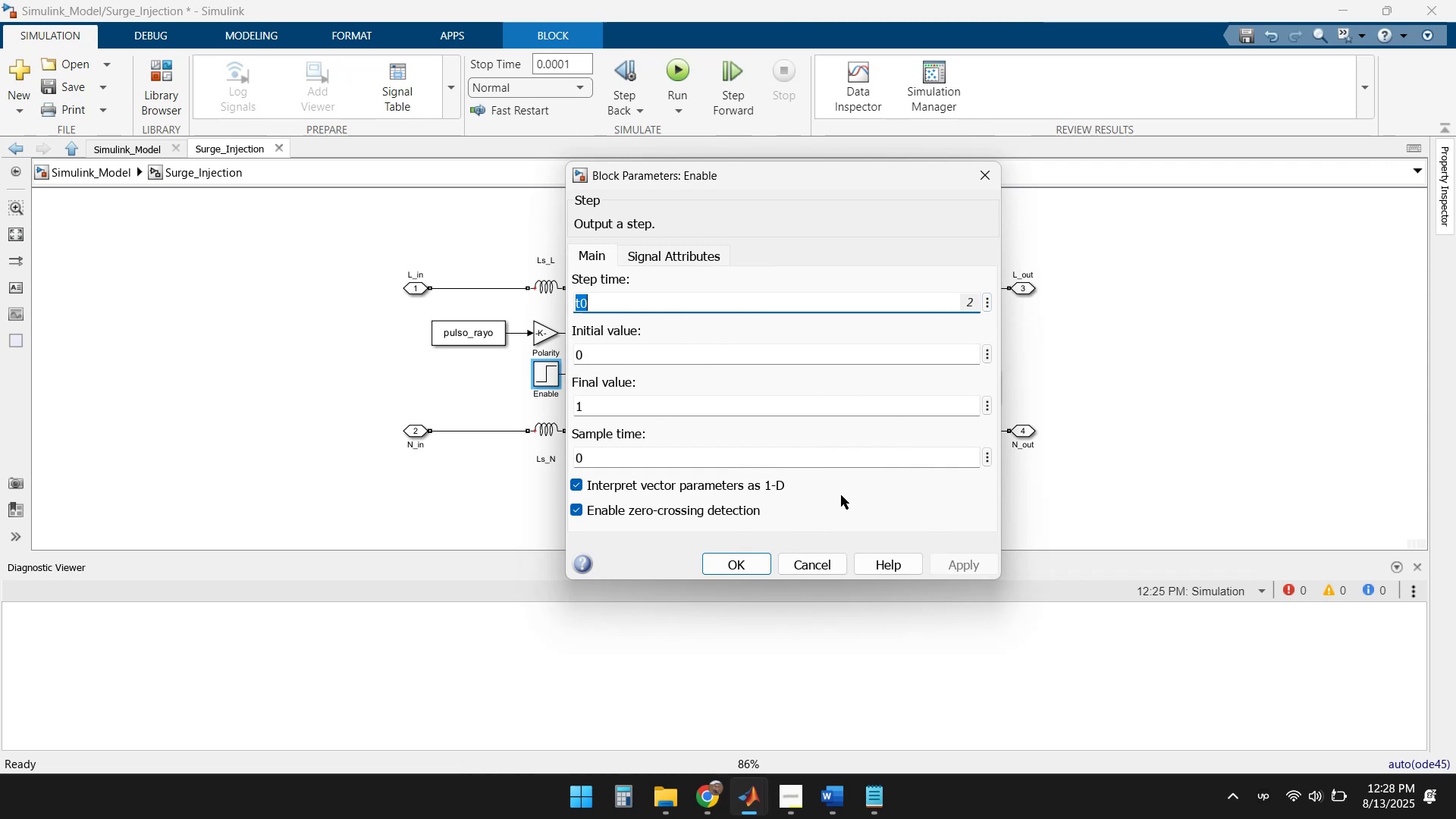 
left_click([734, 567])
 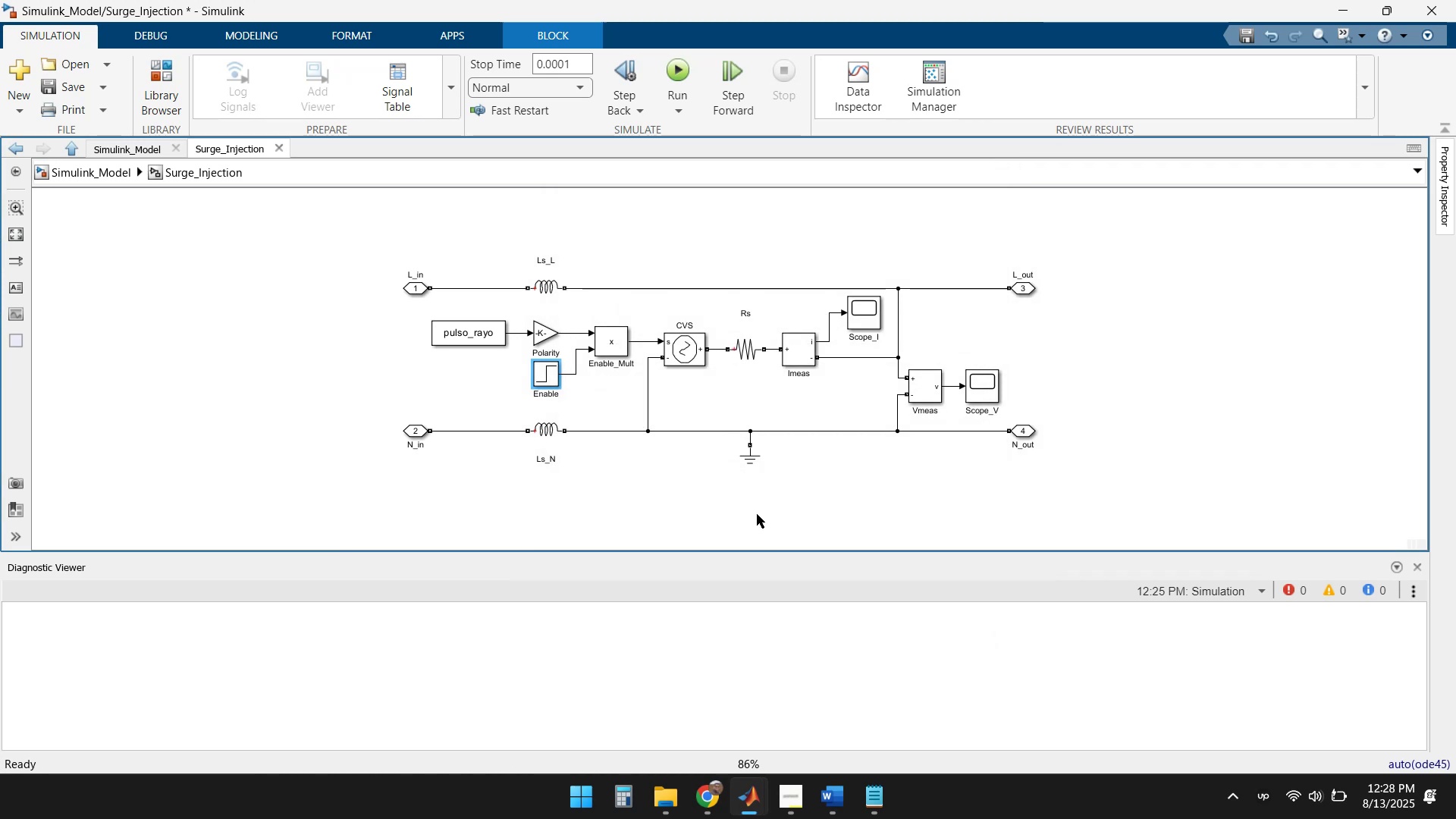 
left_click([763, 486])
 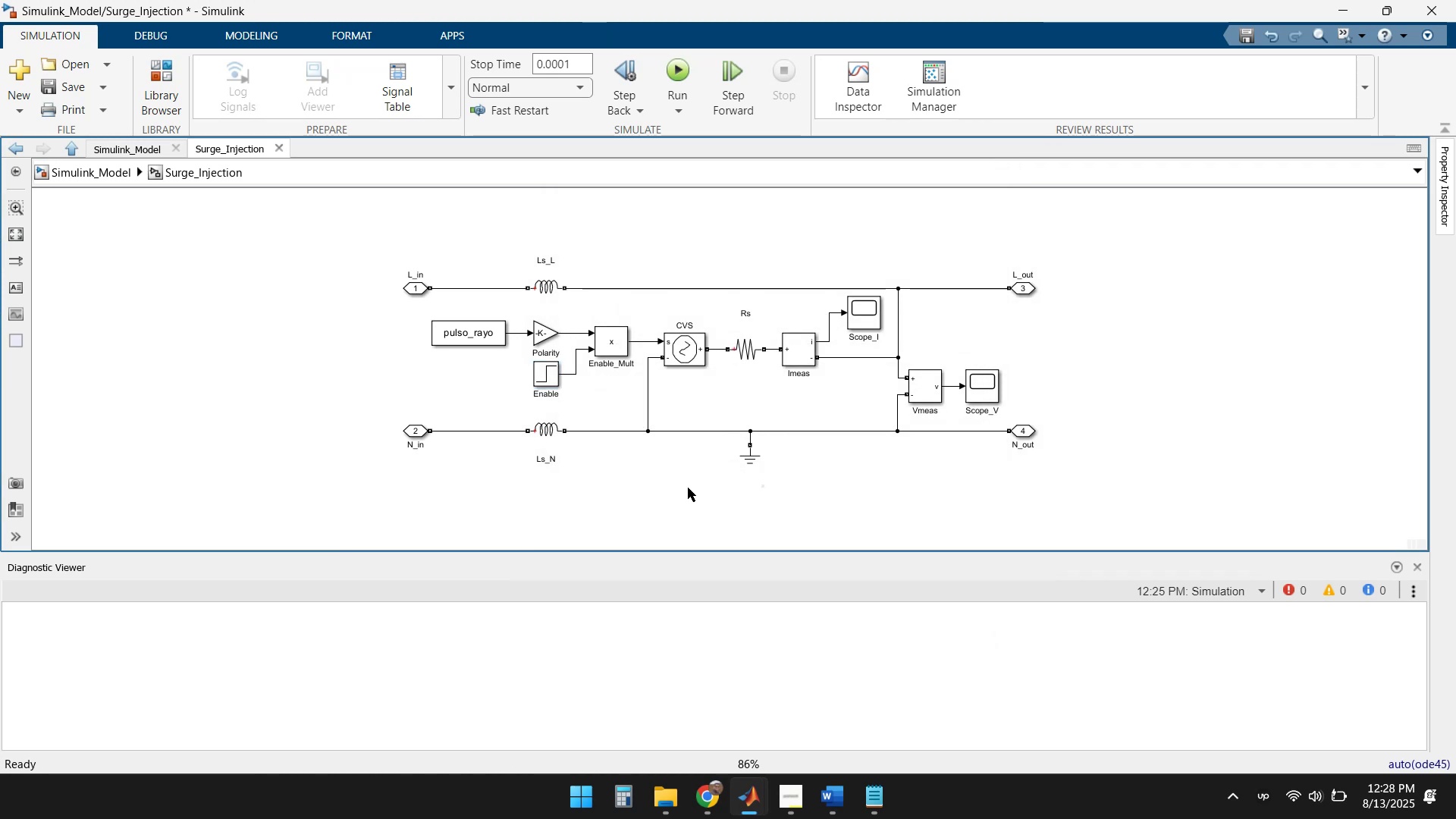 
wait(10.21)
 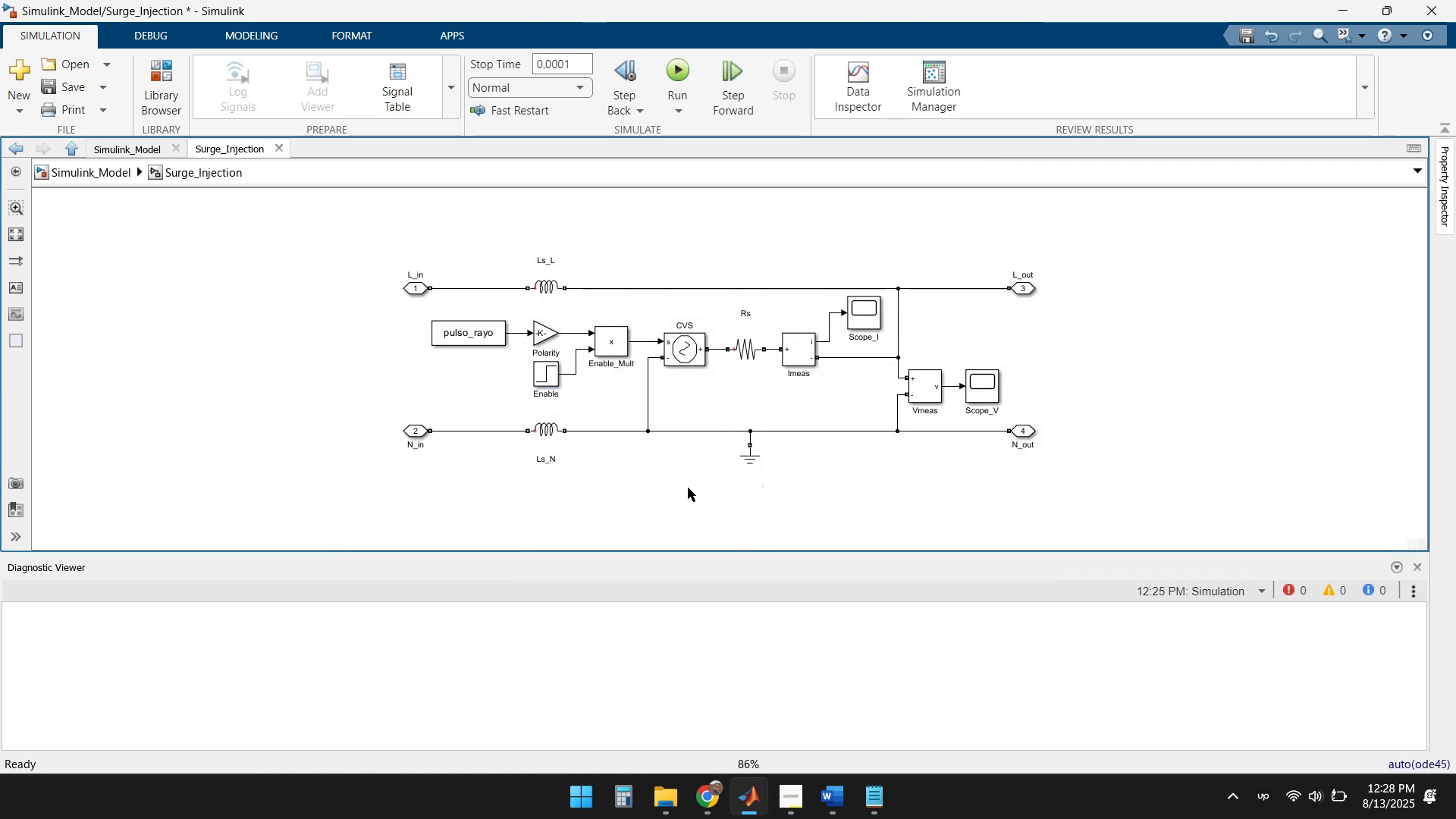 
left_click([676, 68])
 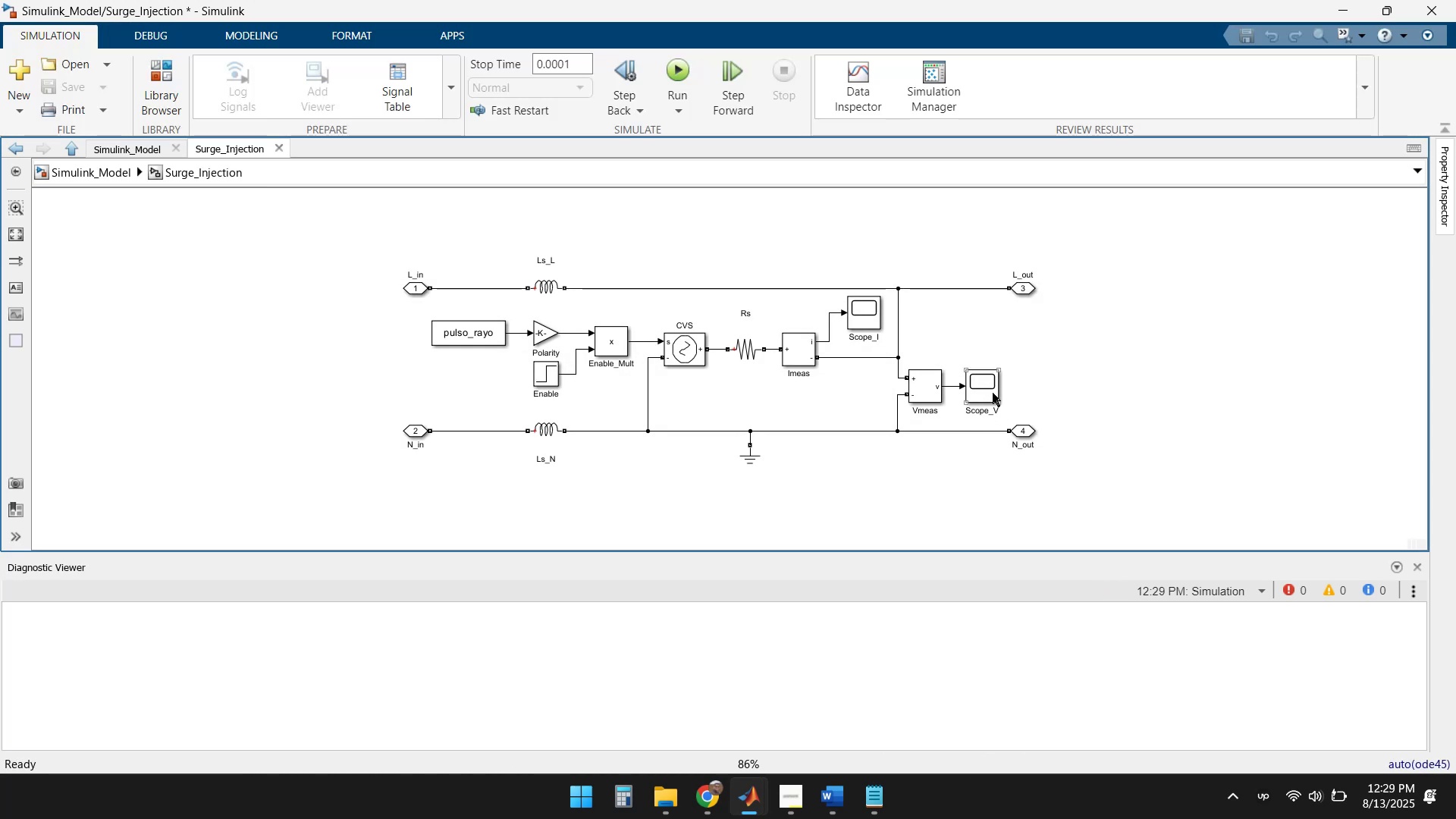 
double_click([993, 393])
 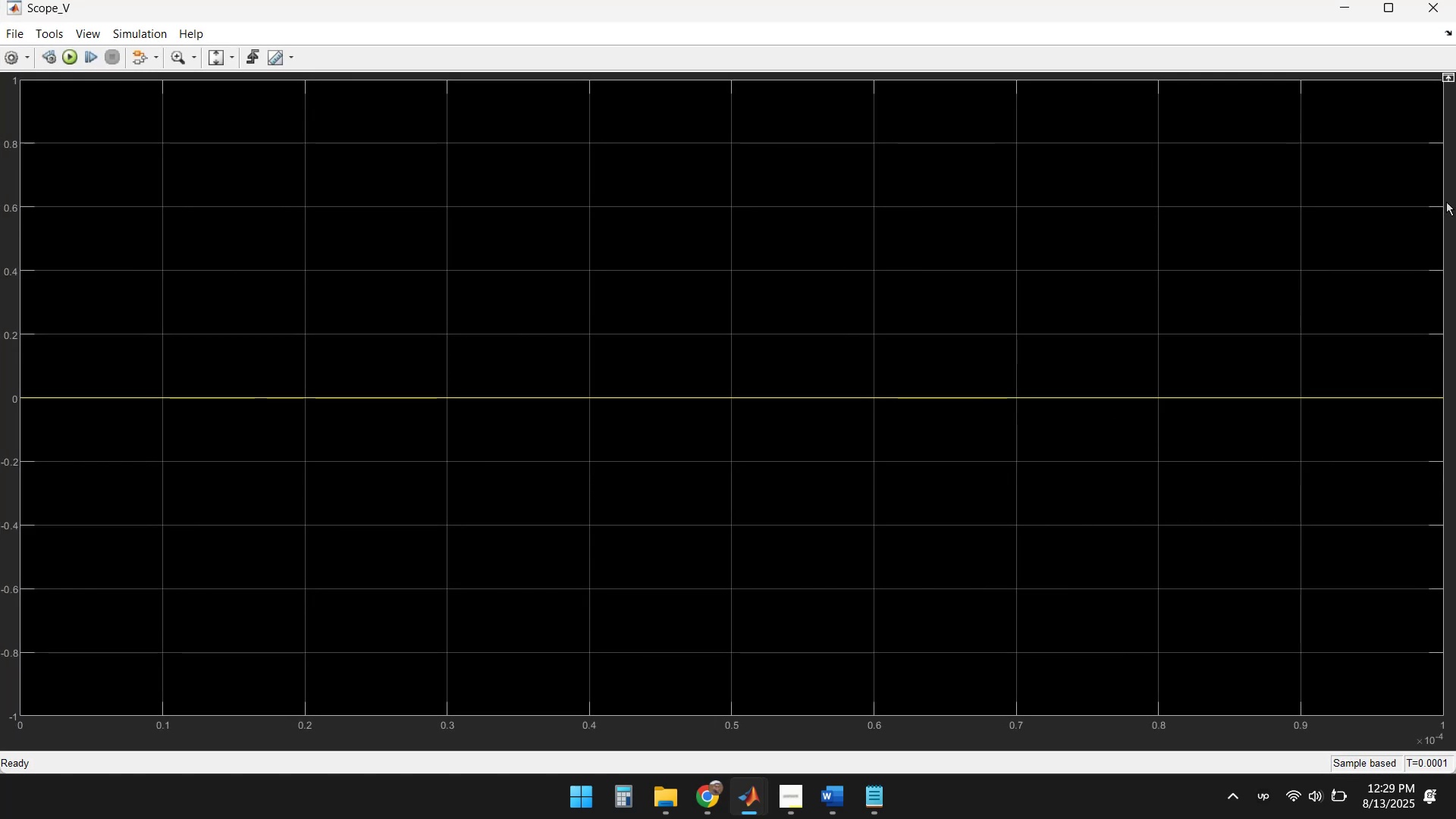 
left_click([1445, 0])
 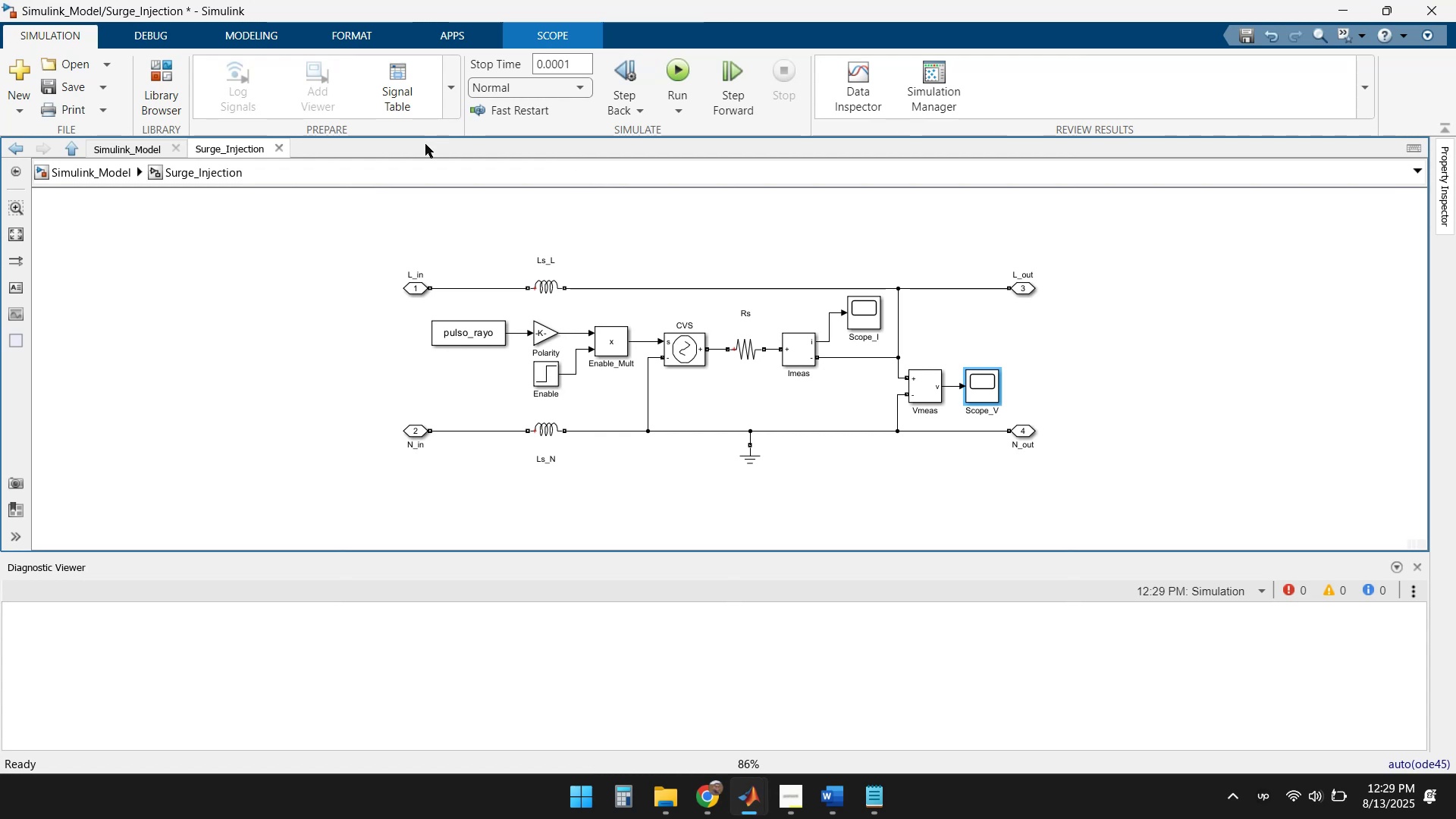 
left_click([67, 173])
 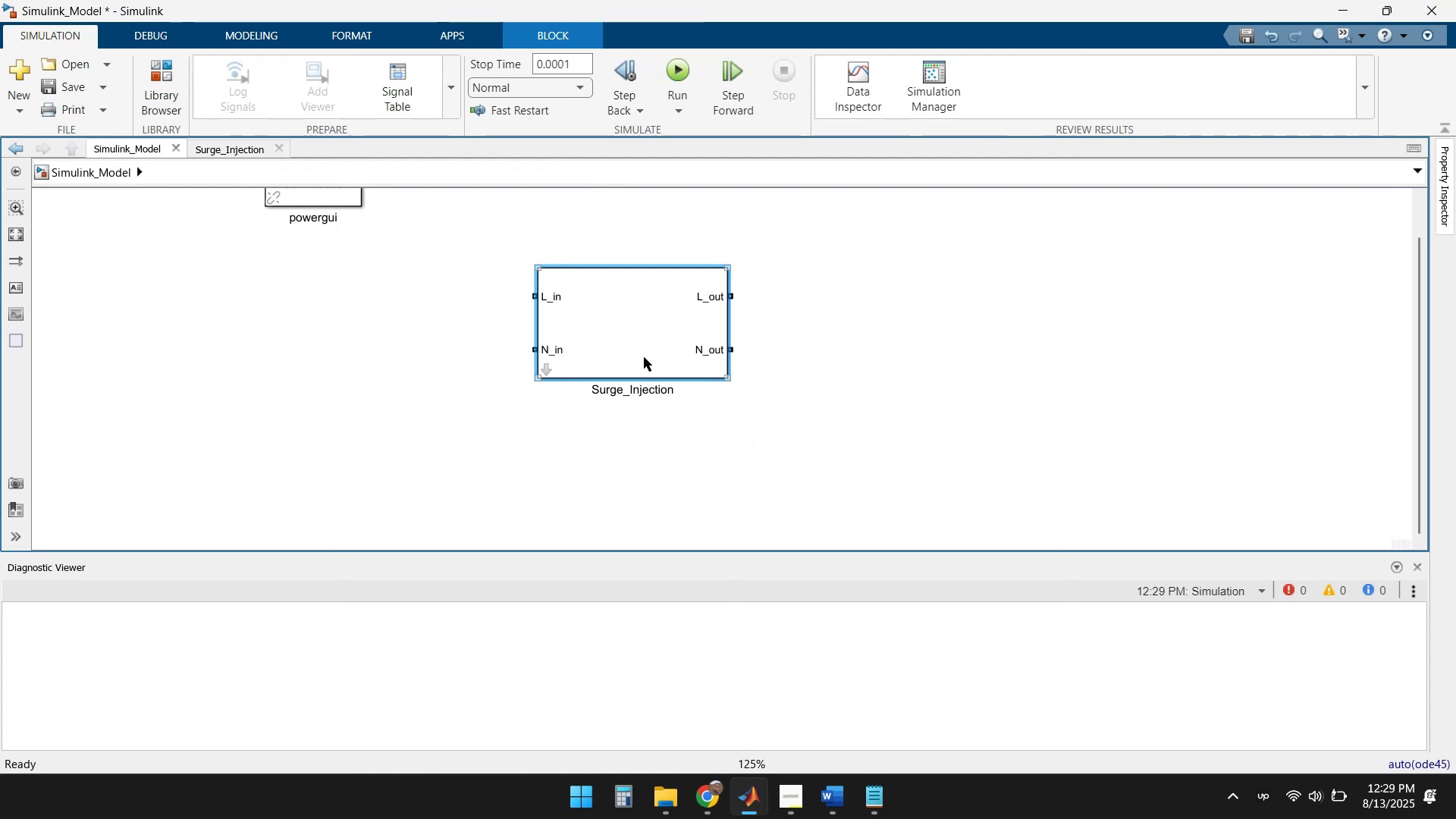 
double_click([637, 347])
 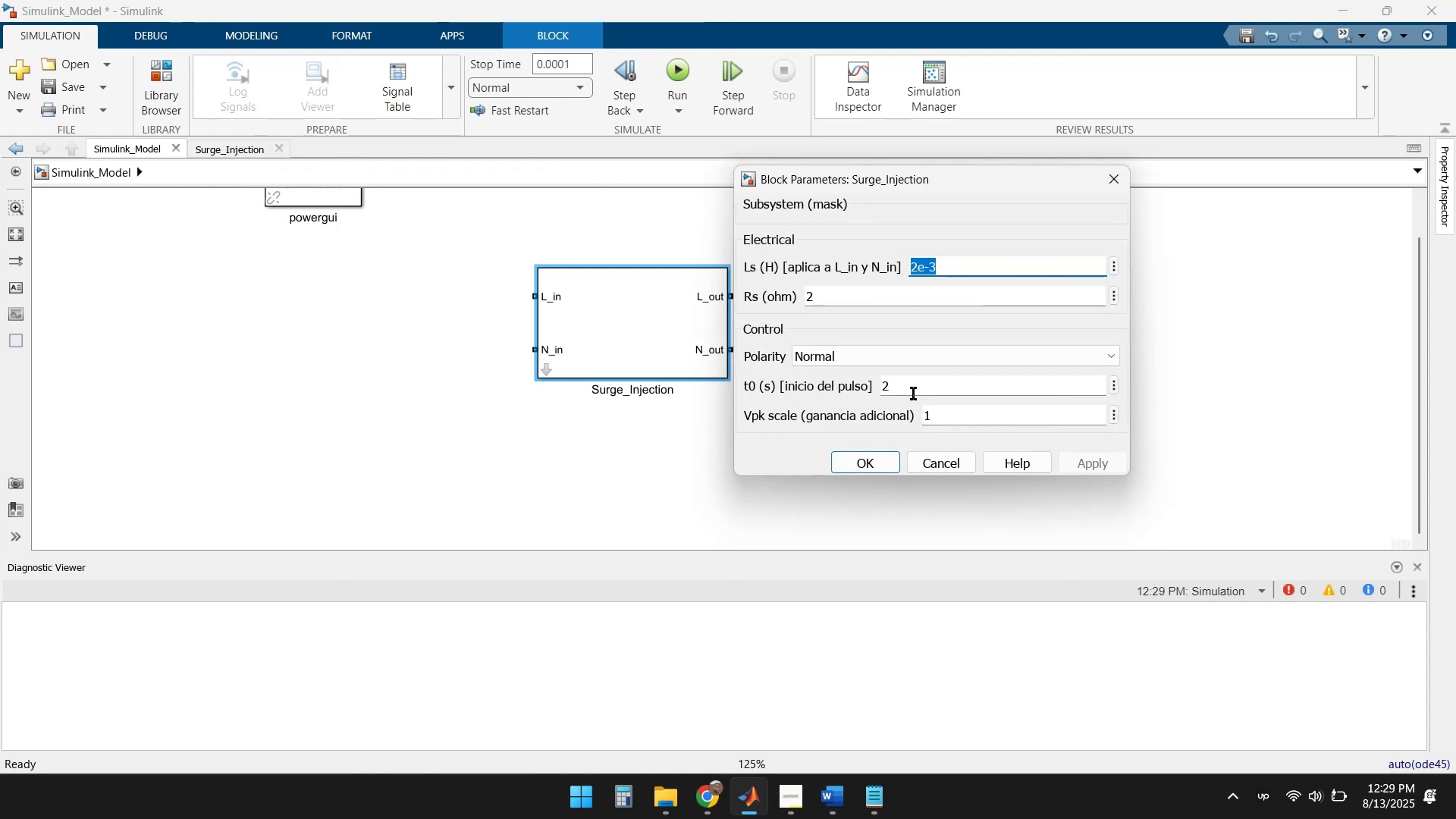 
left_click([913, 391])
 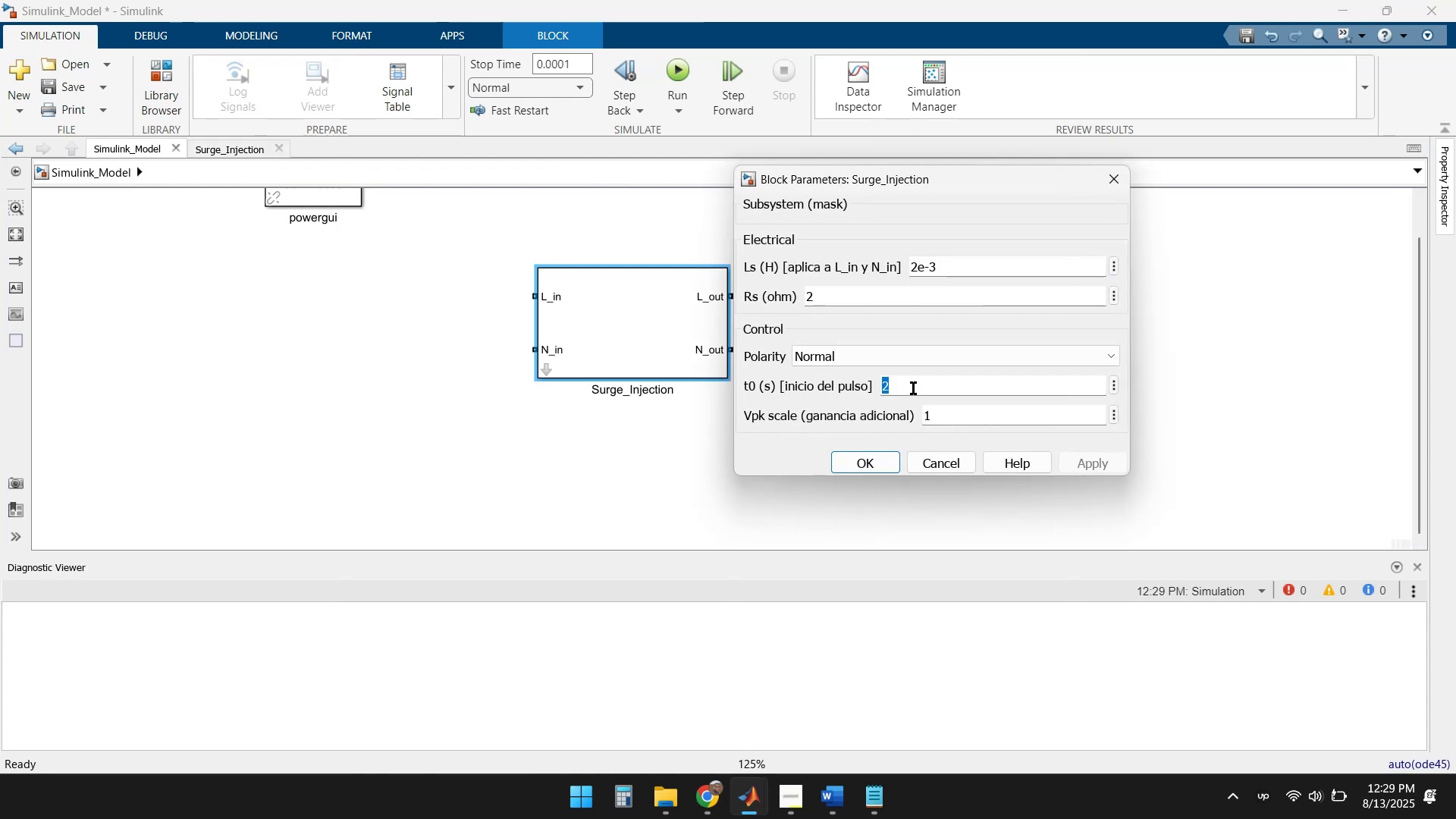 
key(Numpad0)
 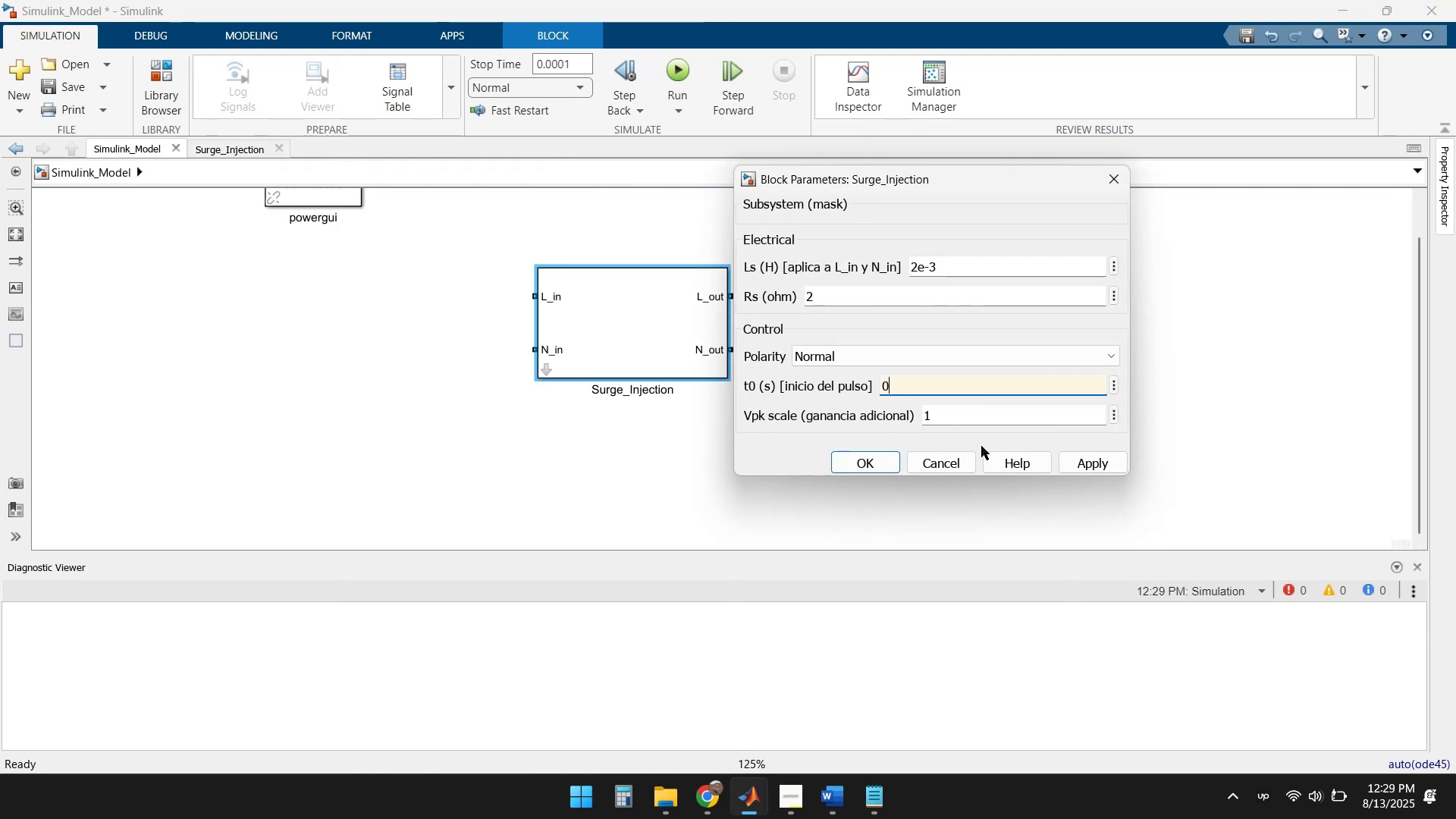 
wait(5.1)
 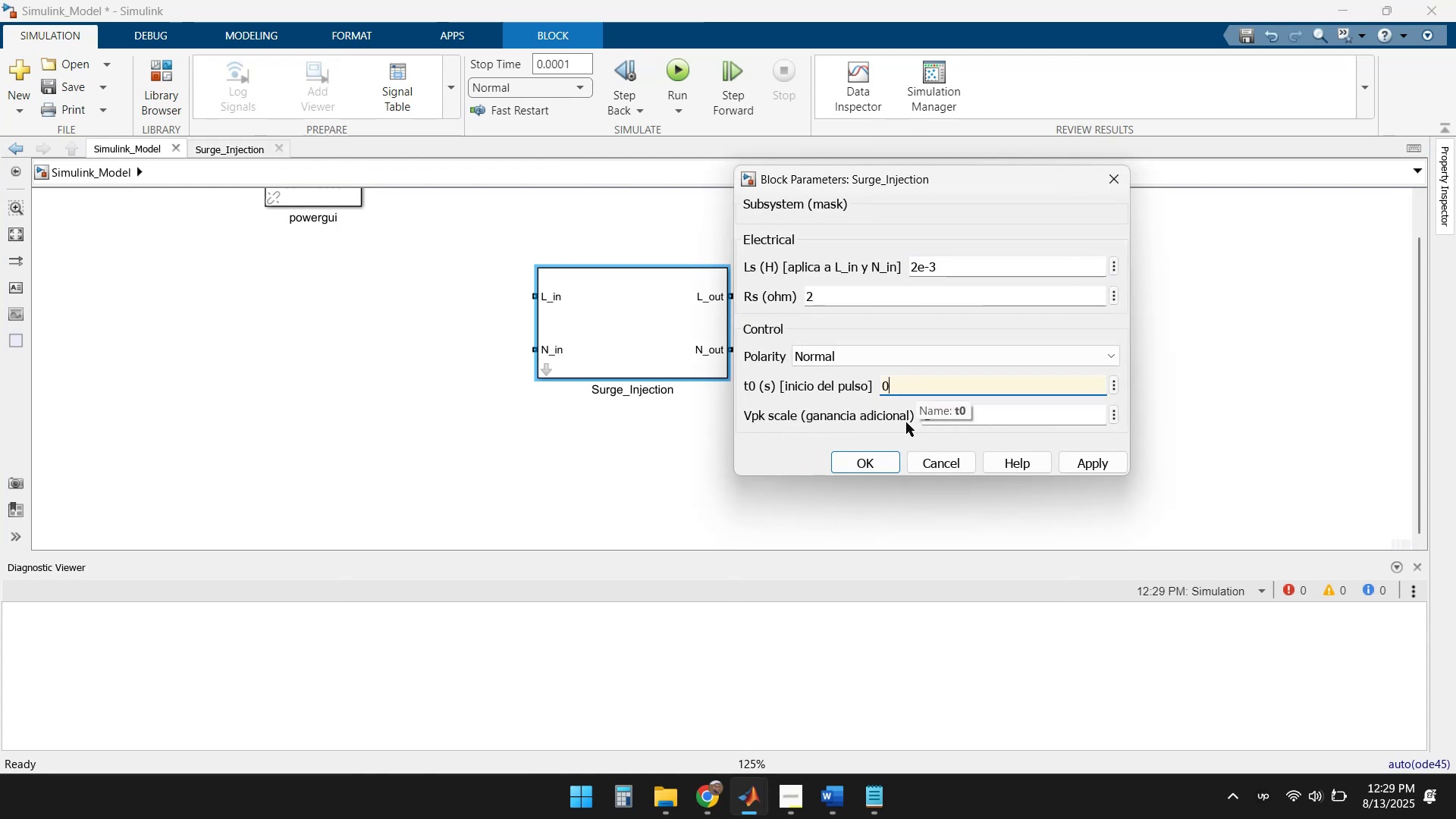 
left_click([873, 461])
 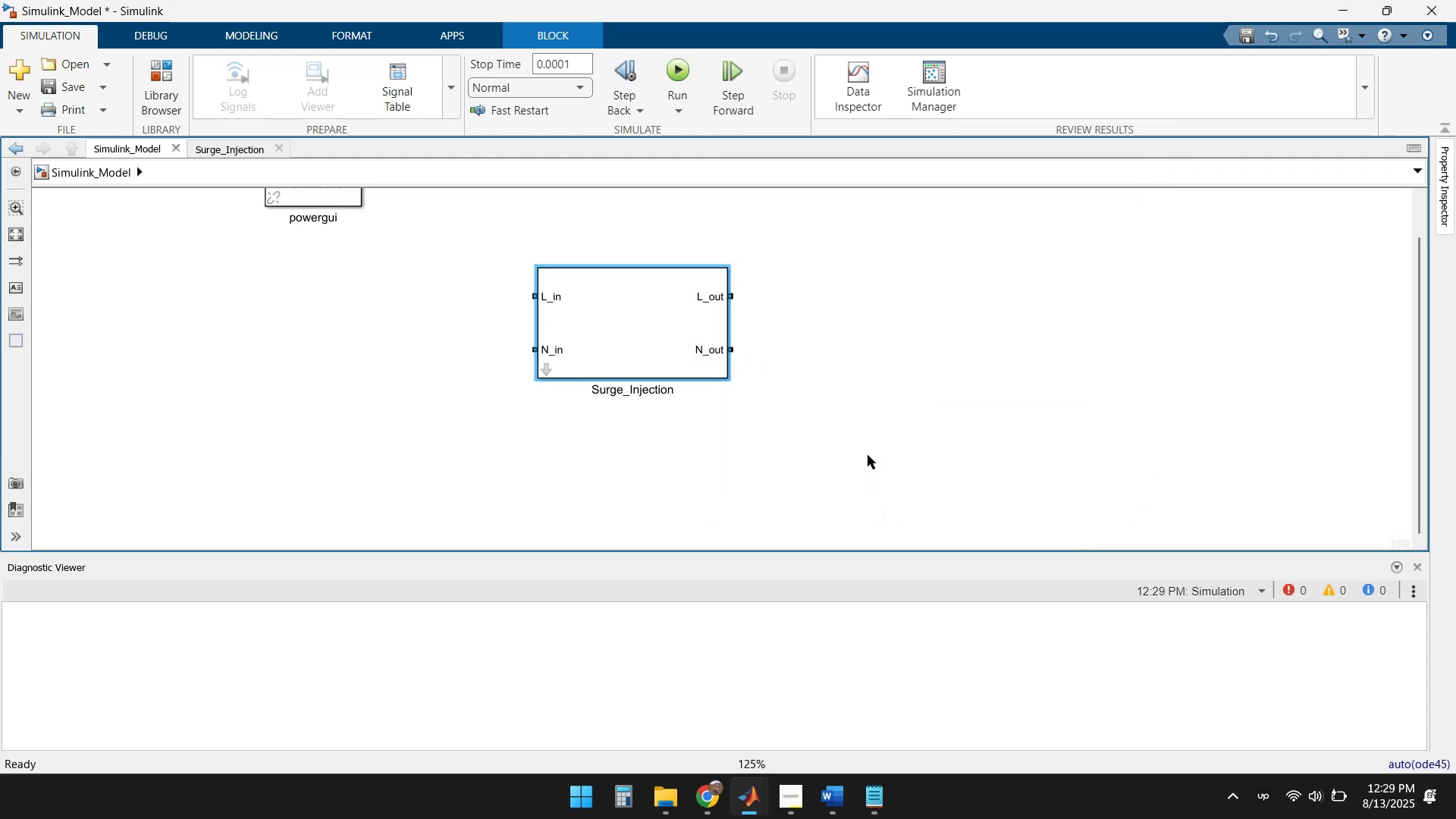 
left_click([853, 441])
 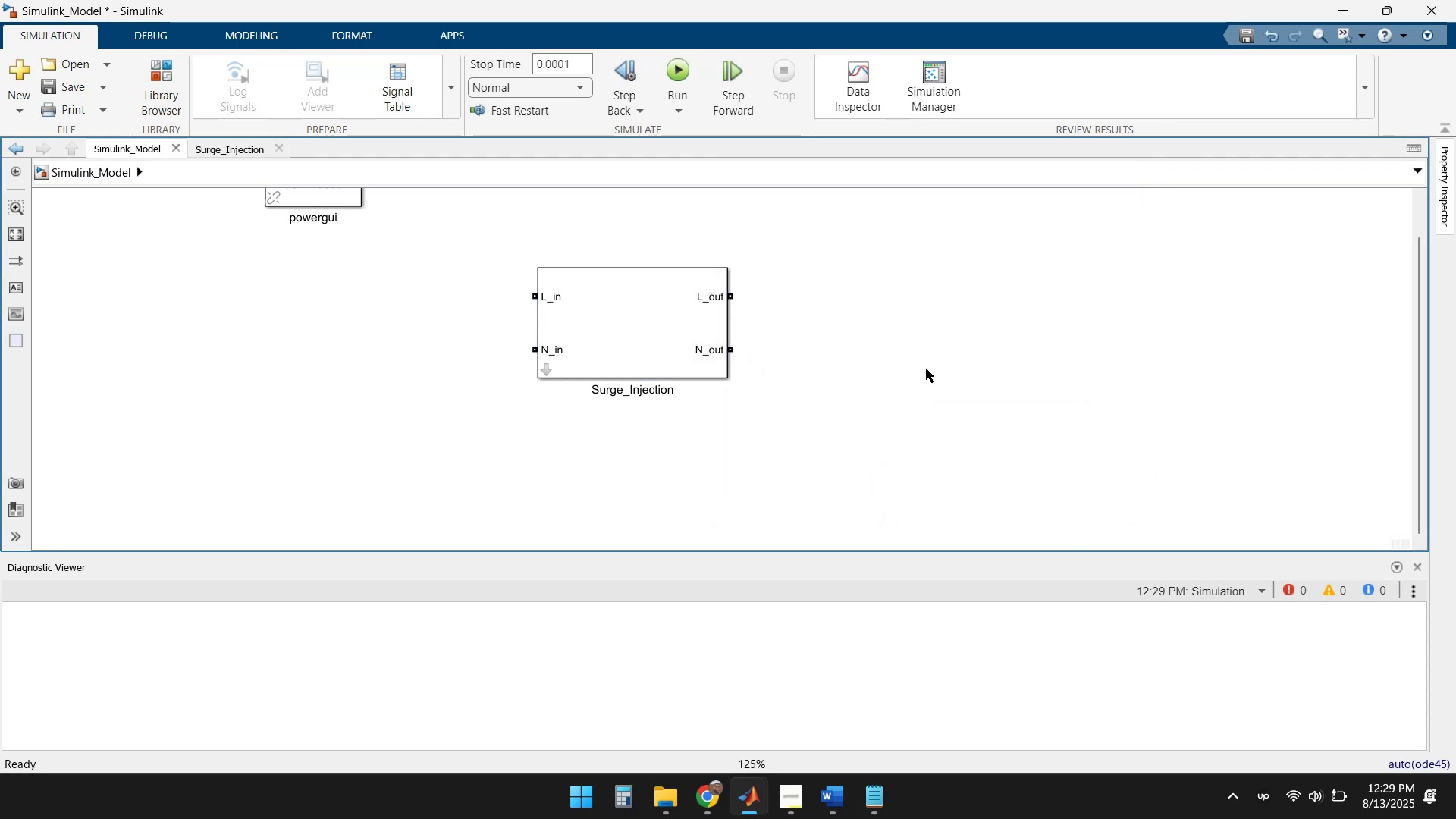 
wait(10.26)
 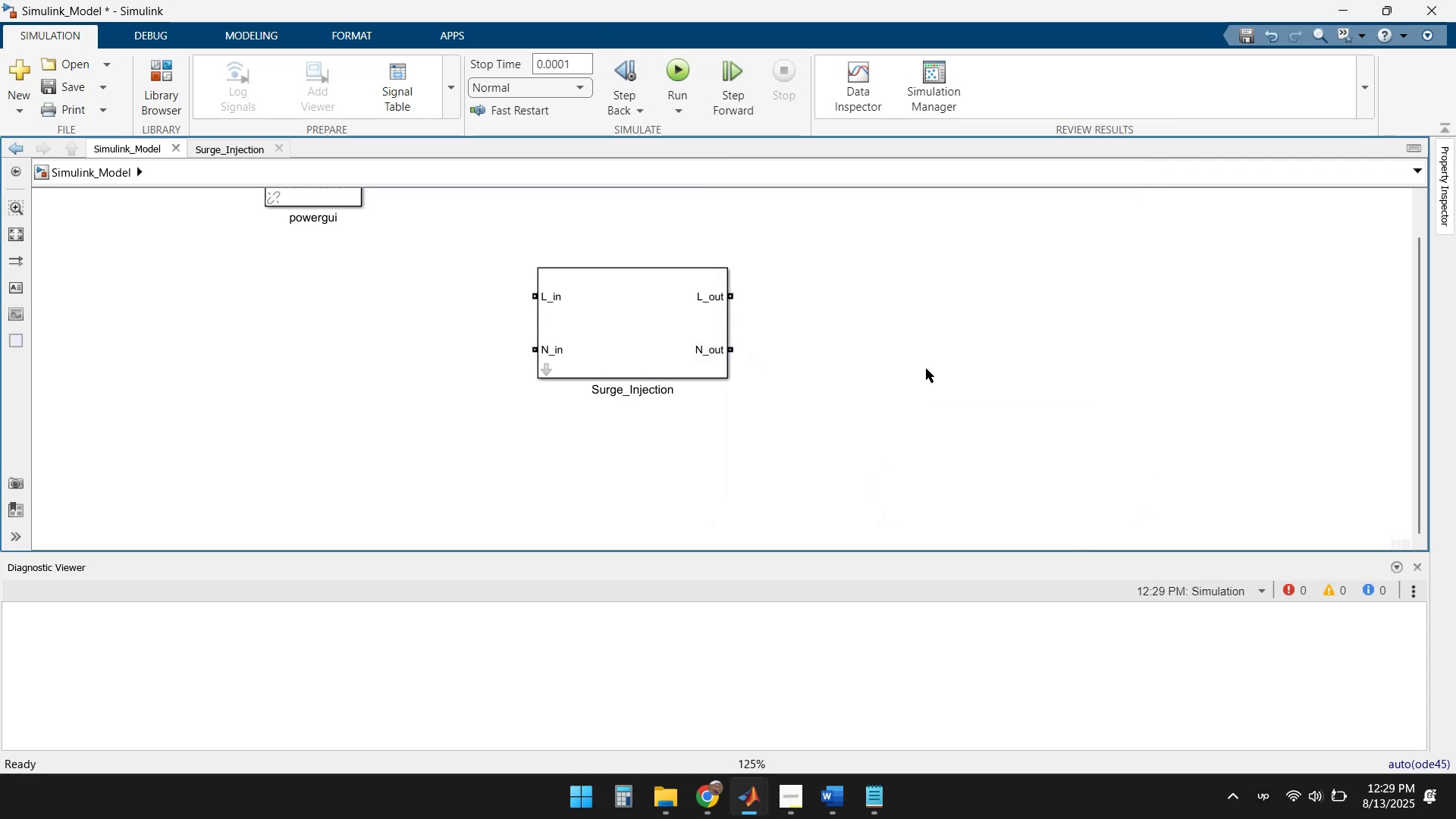 
left_click([915, 359])
 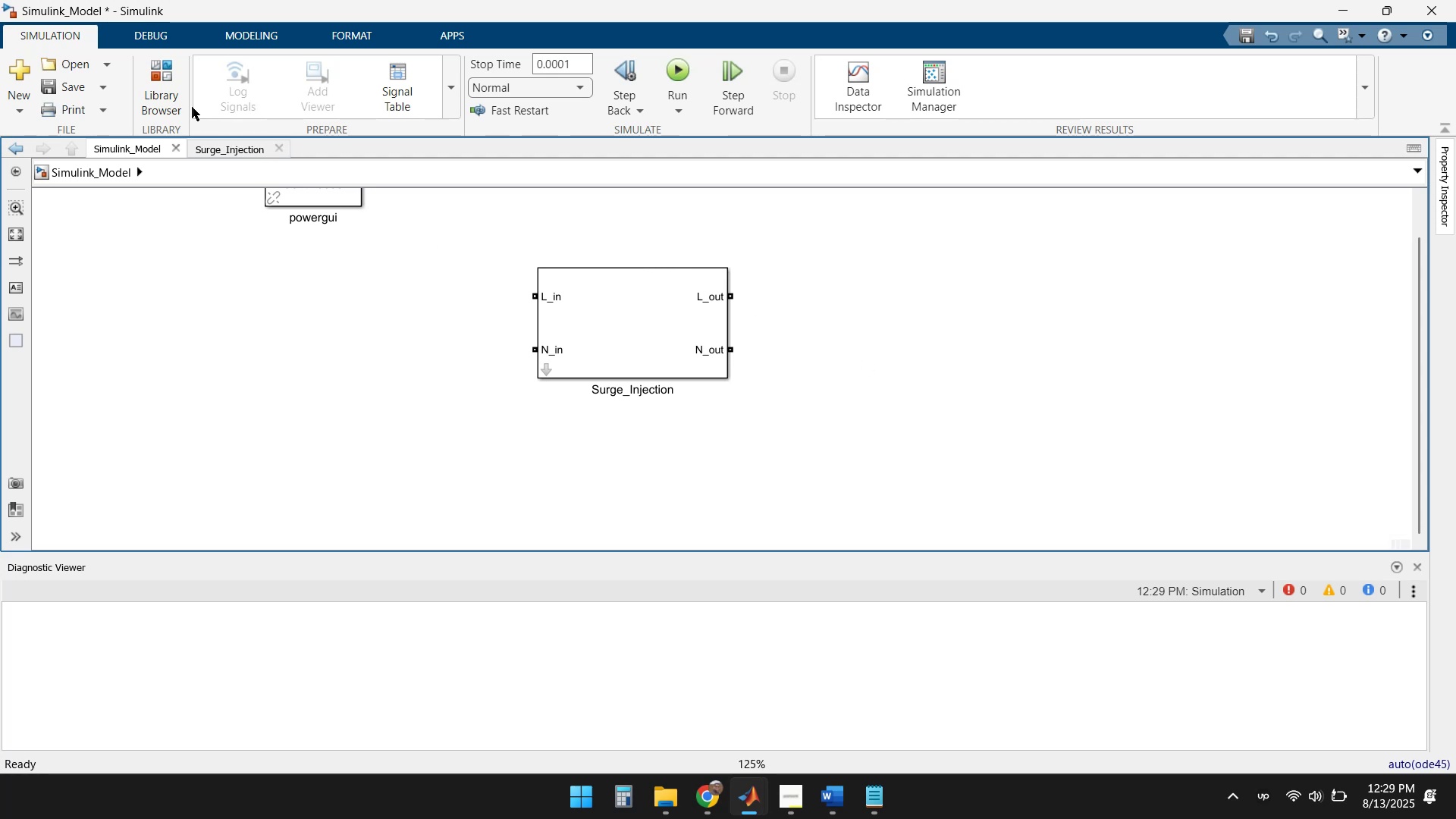 
left_click([64, 83])
 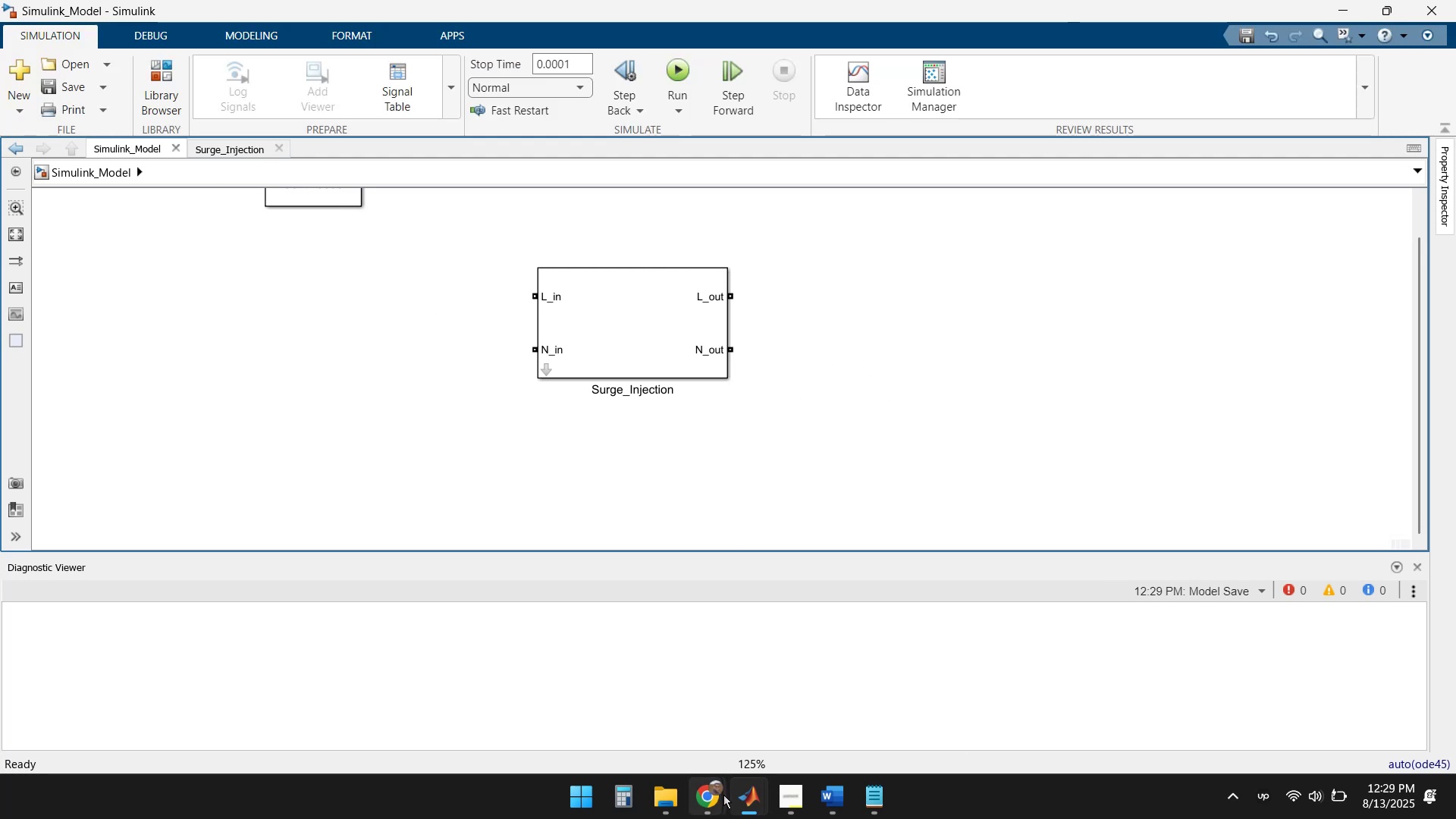 
wait(5.47)
 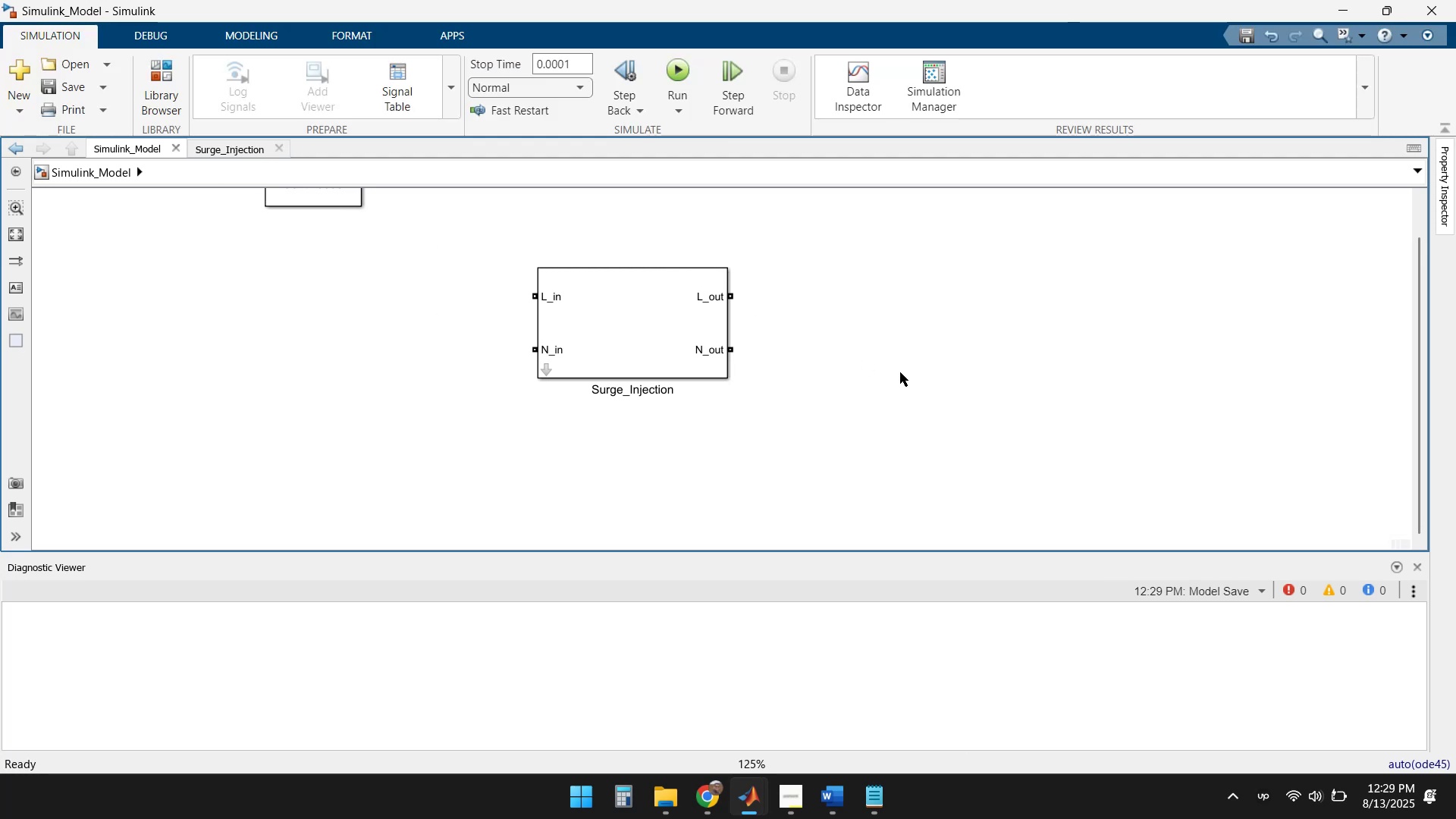 
double_click([627, 702])
 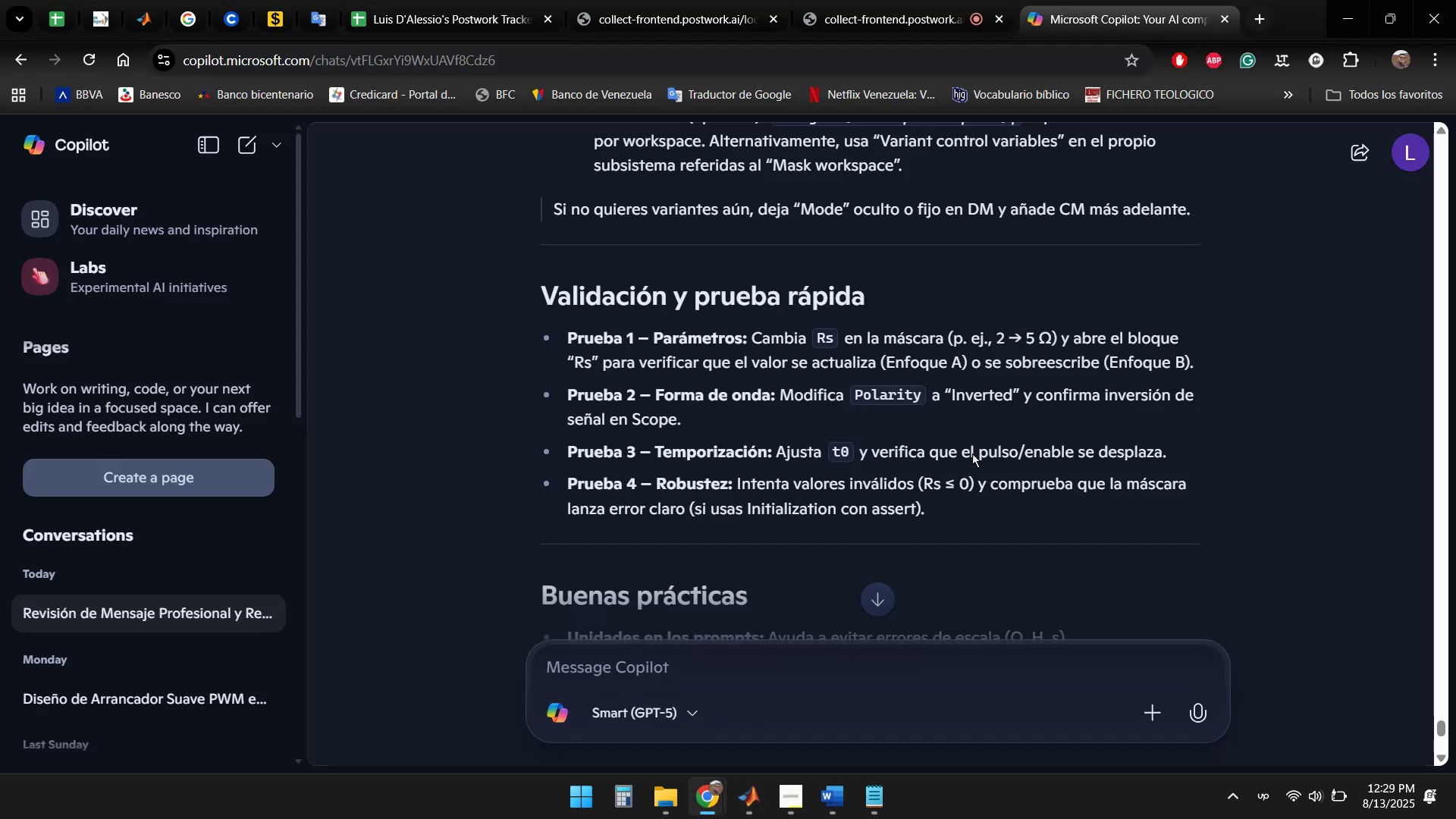 
scroll: coordinate [1179, 322], scroll_direction: down, amount: 4.0
 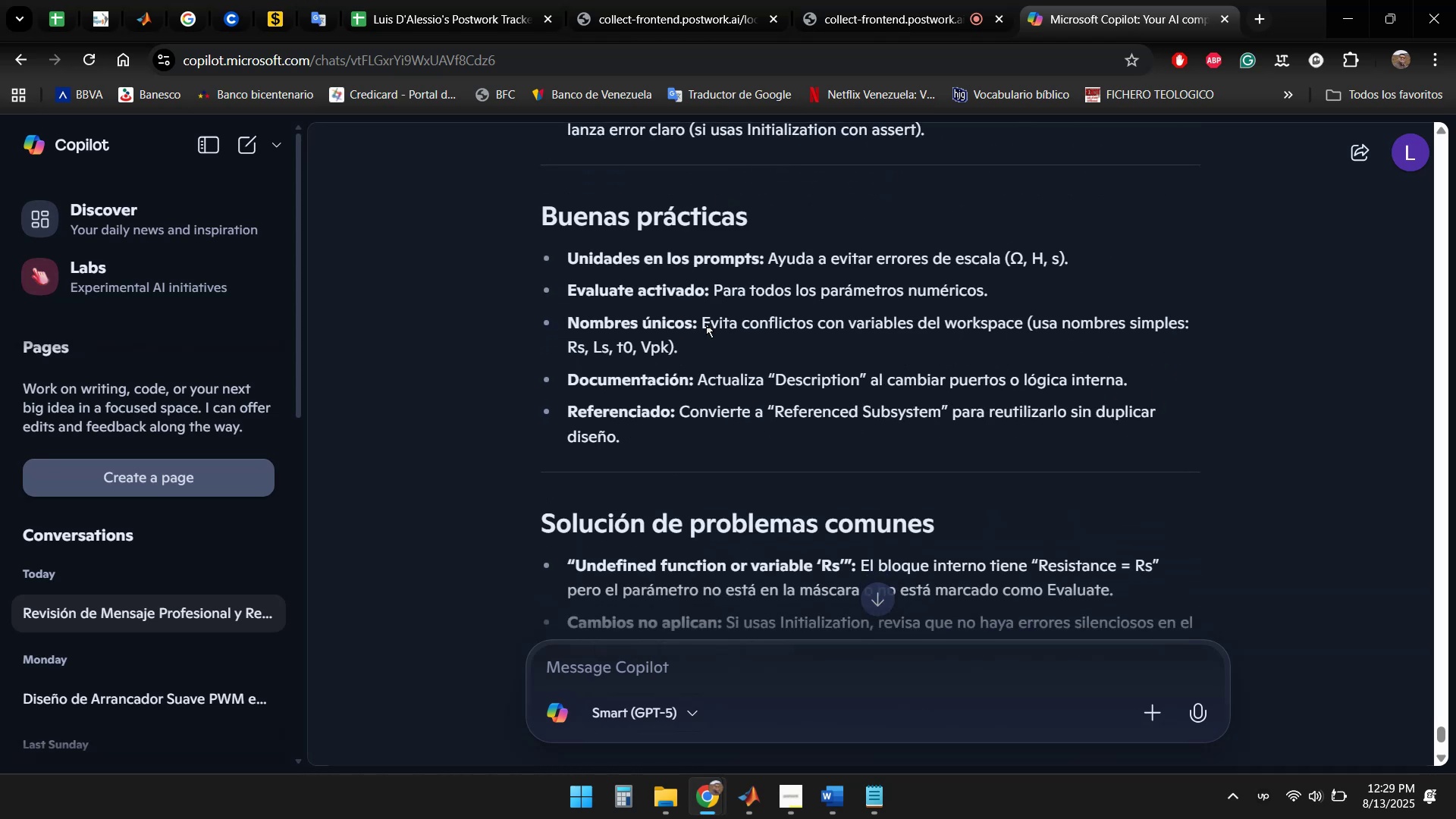 
wait(6.74)
 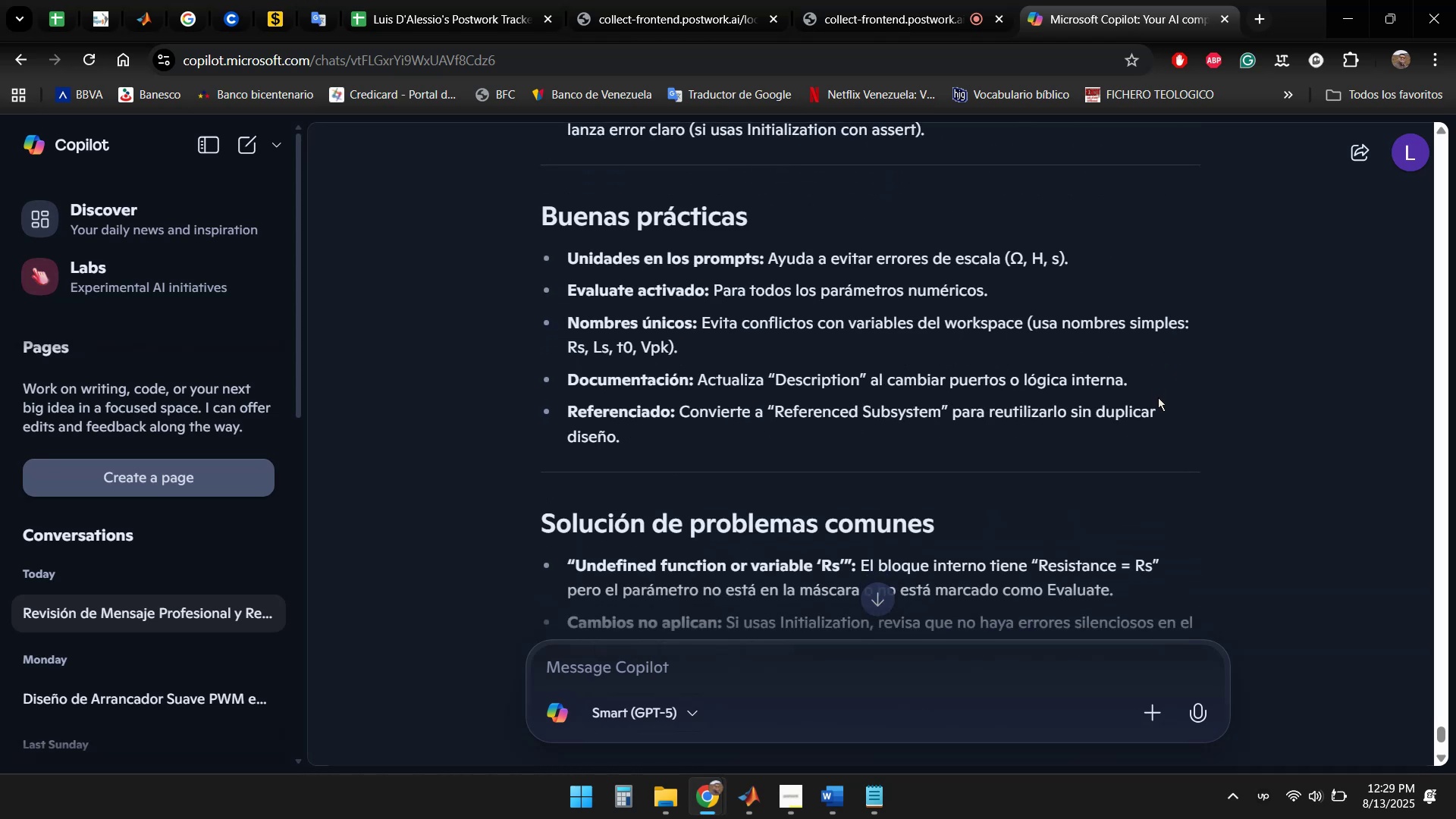 
scroll: coordinate [833, 317], scroll_direction: down, amount: 1.0
 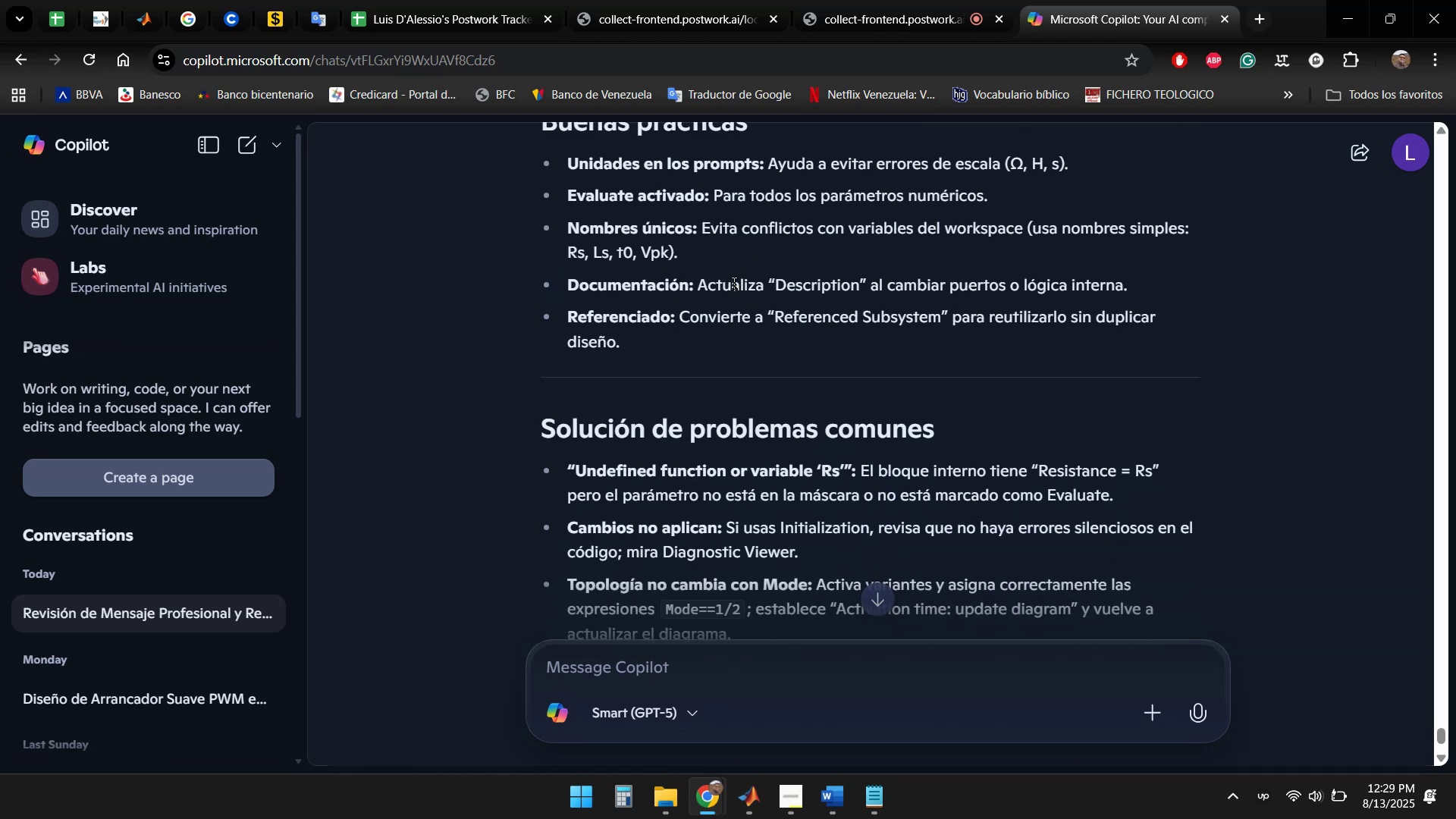 
scroll: coordinate [736, 296], scroll_direction: up, amount: 1.0
 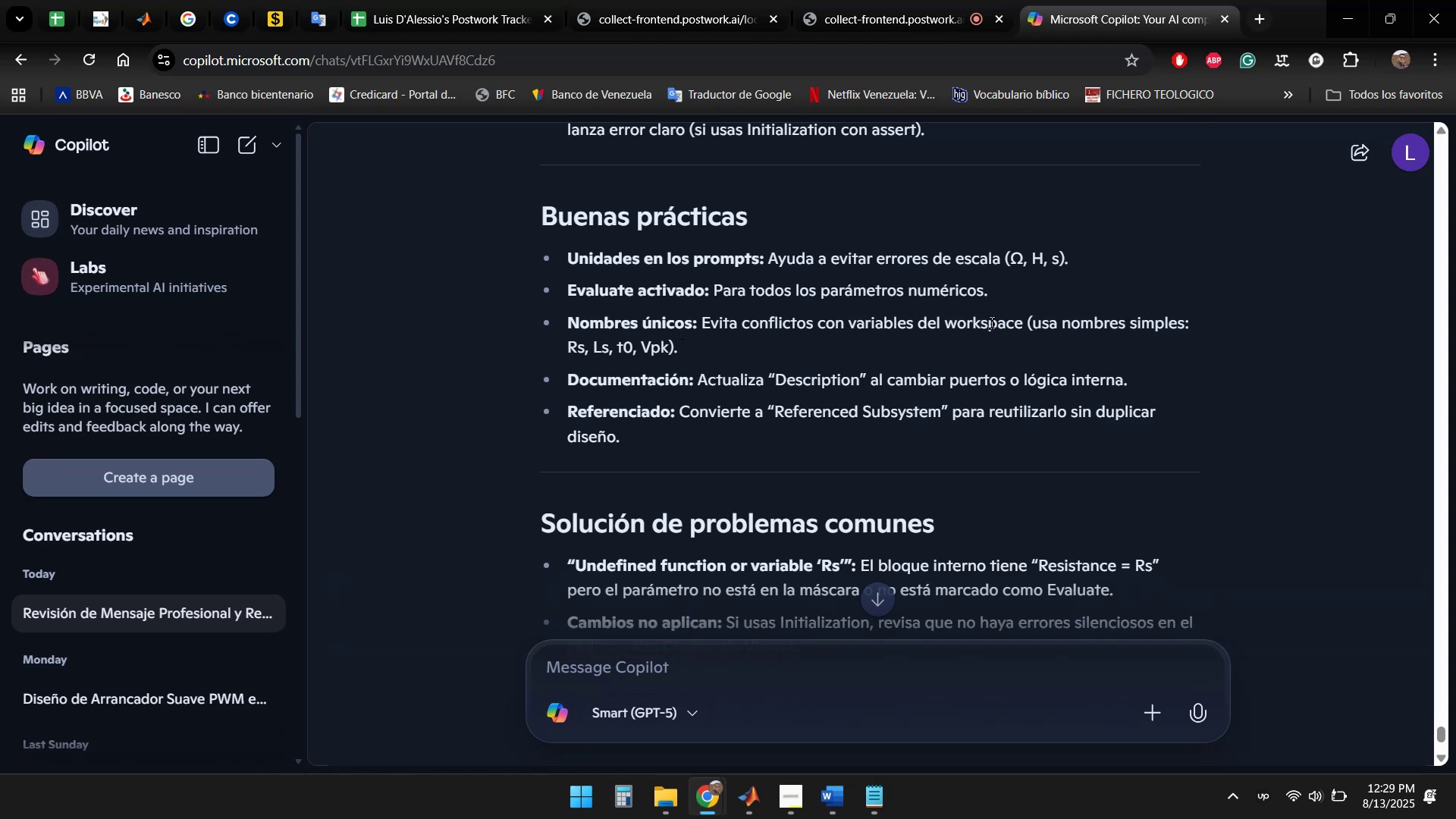 
scroll: coordinate [761, 355], scroll_direction: down, amount: 1.0
 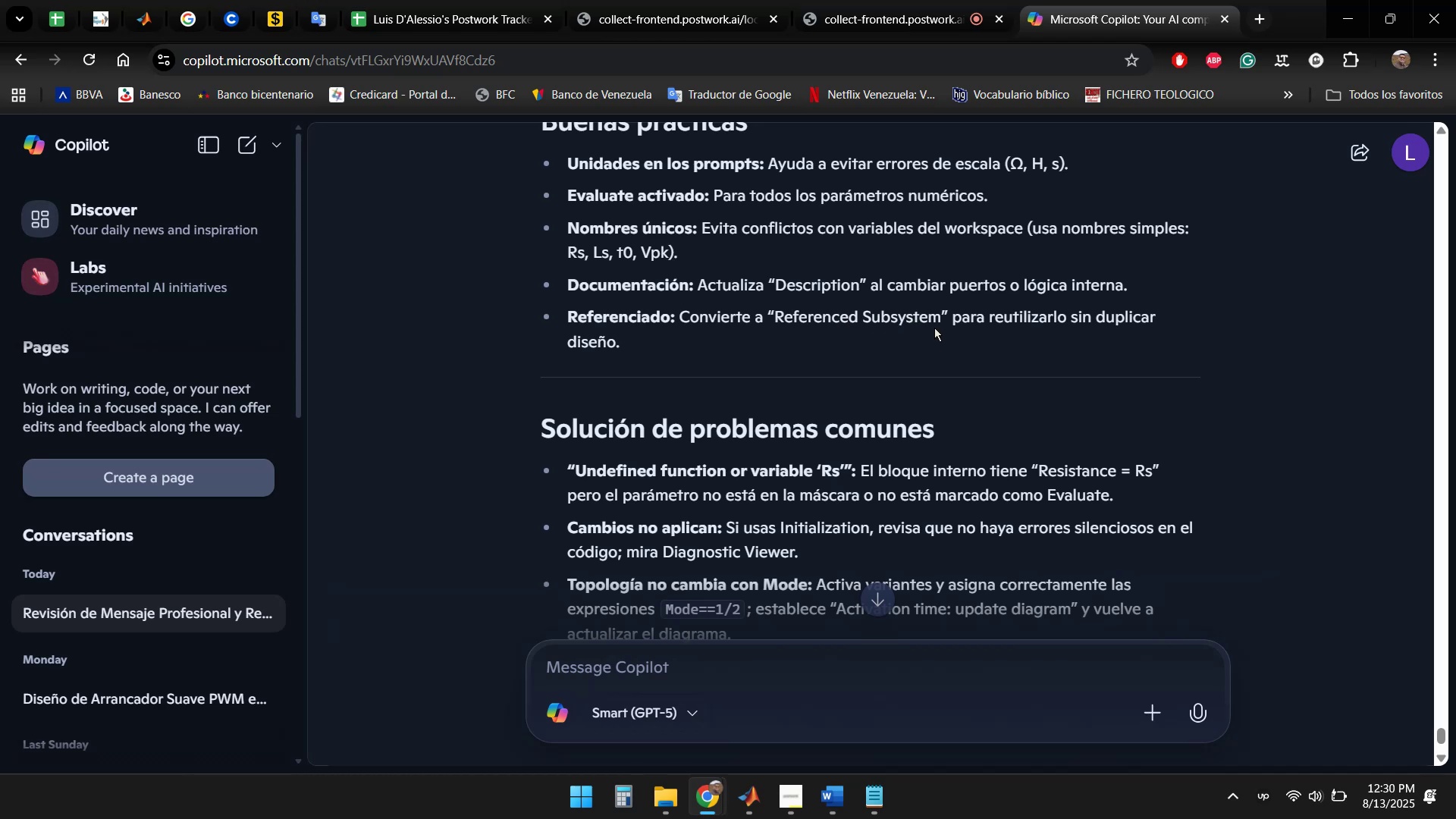 
wait(15.7)
 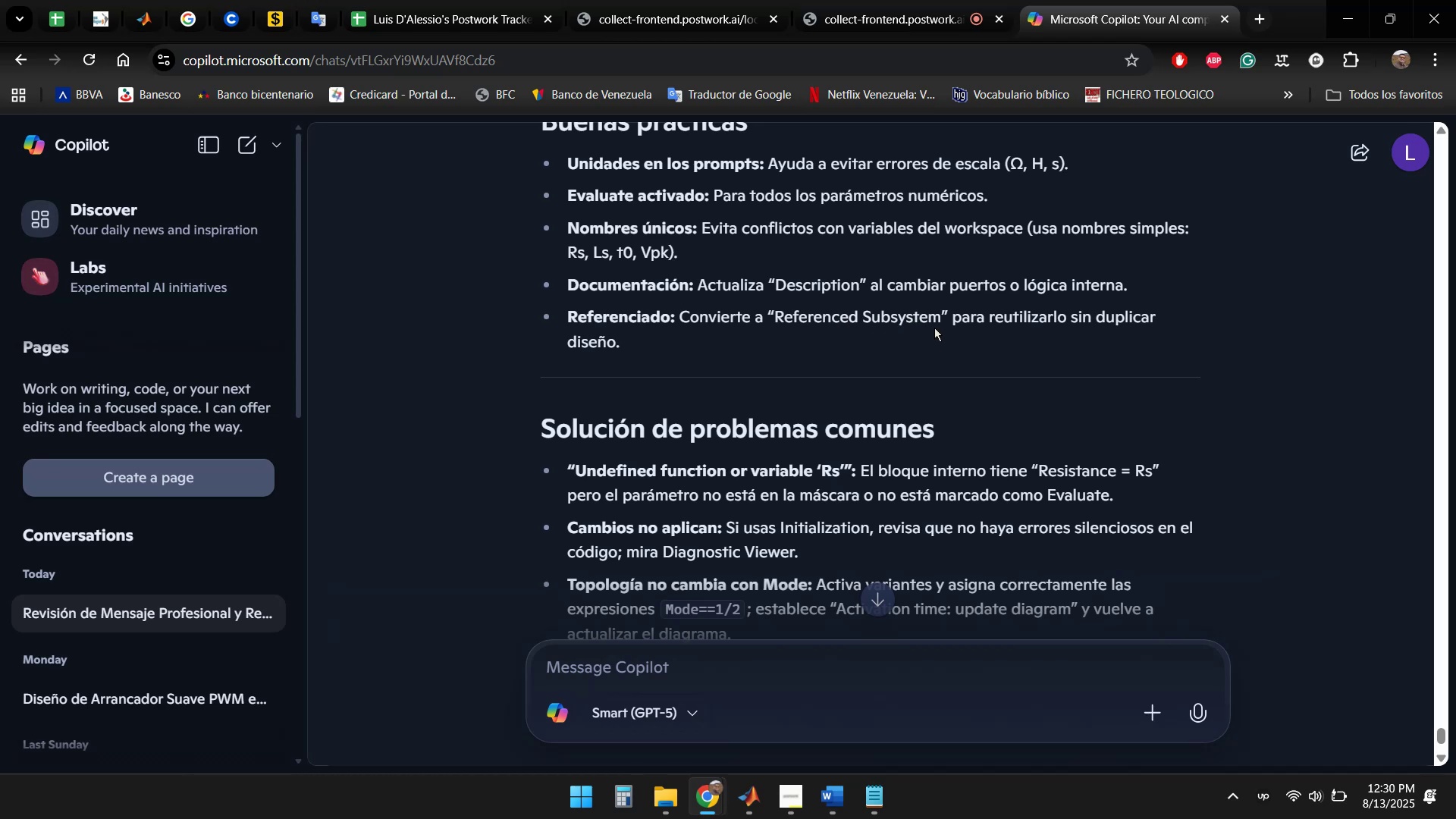 
scroll: coordinate [785, 304], scroll_direction: down, amount: 6.0
 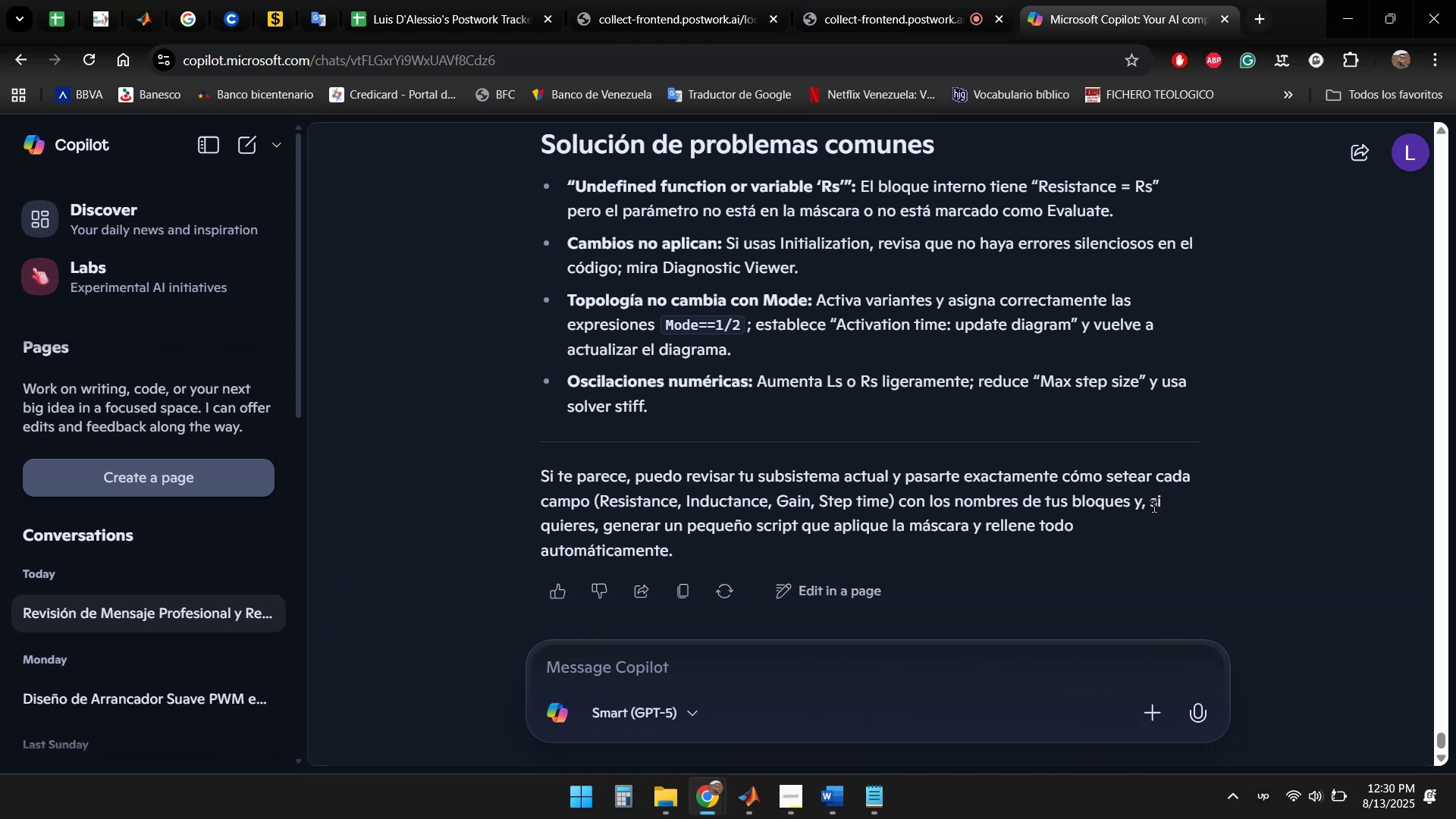 
wait(14.78)
 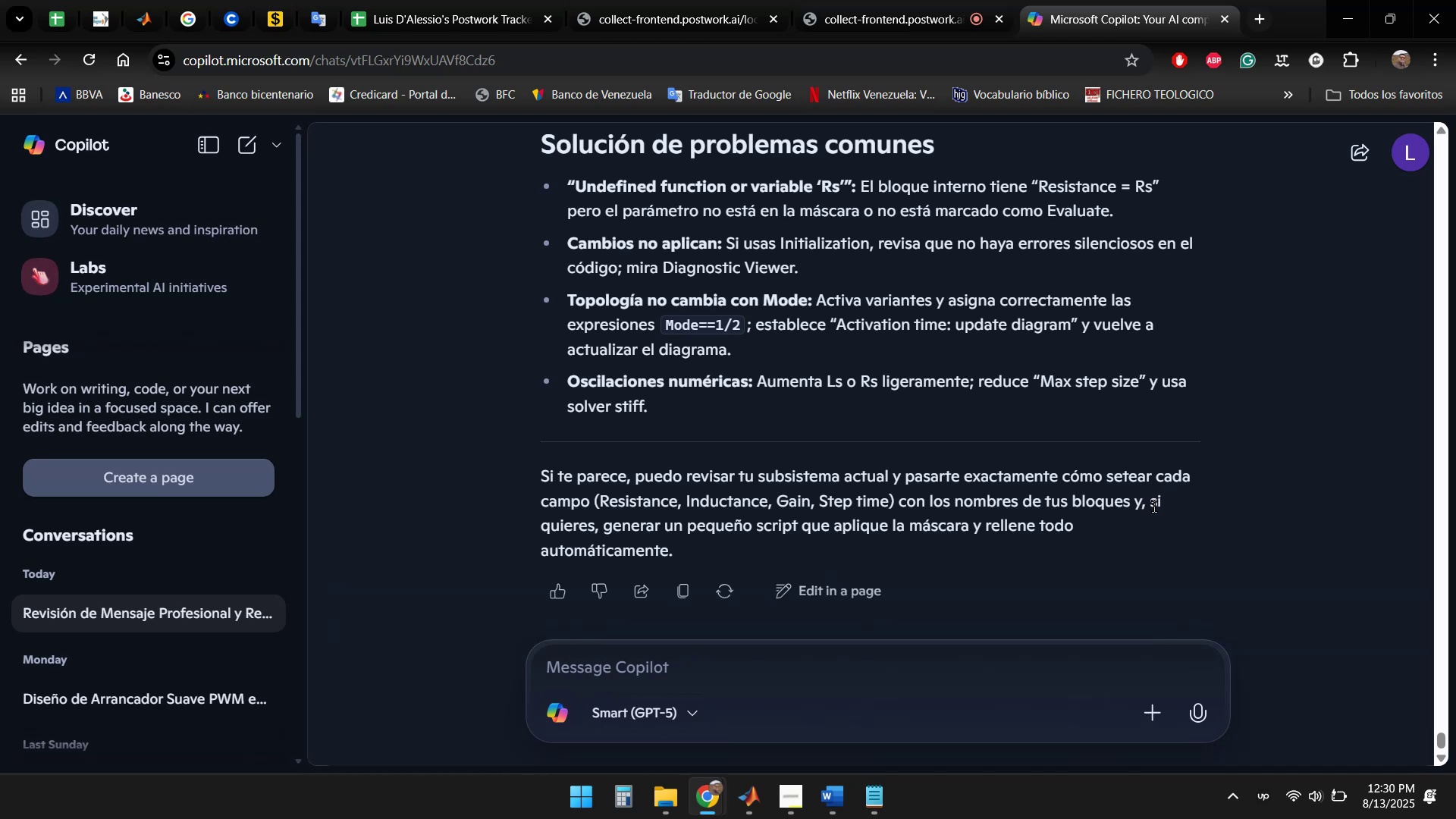 
scroll: coordinate [1279, 469], scroll_direction: down, amount: 2.0
 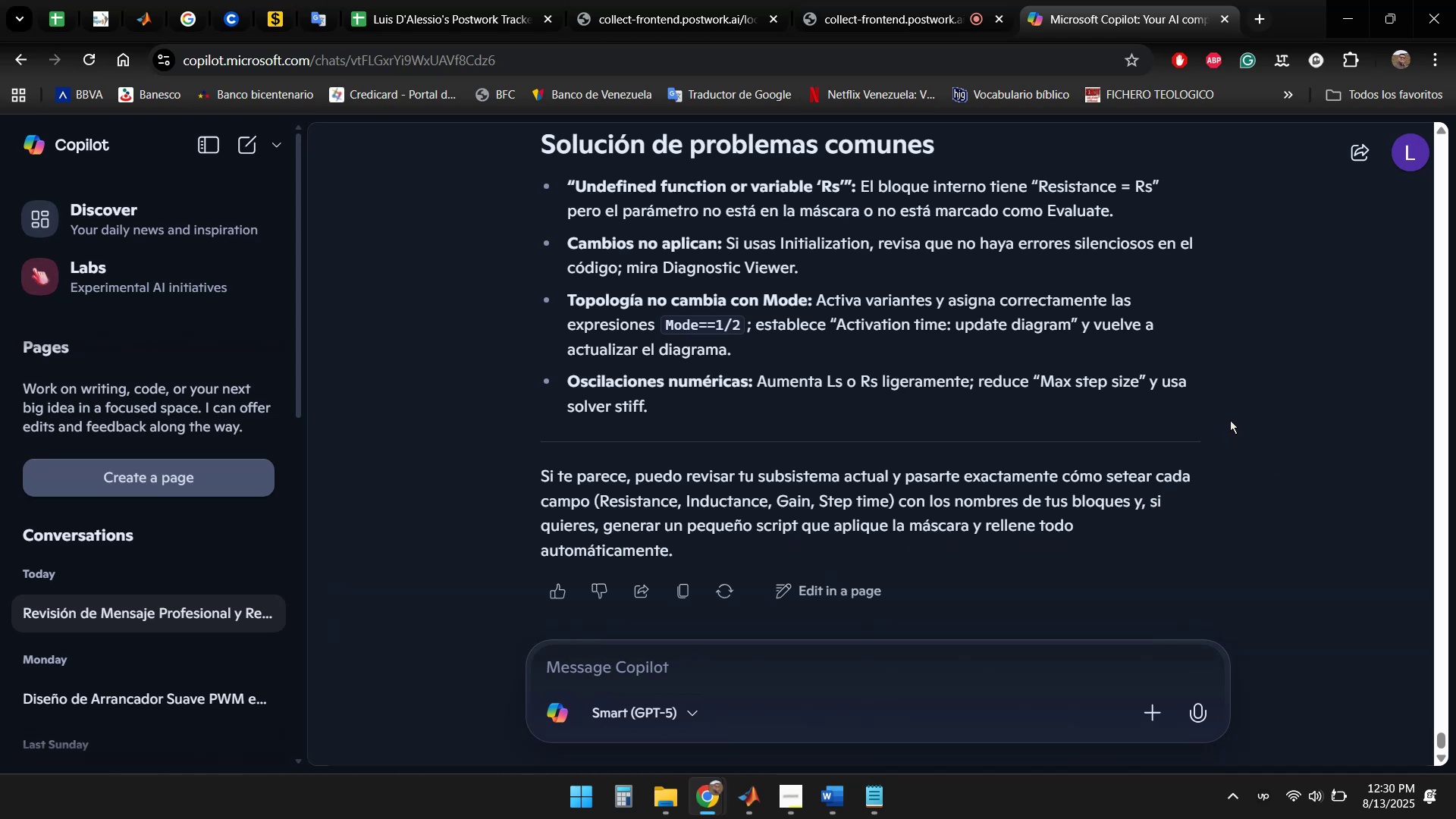 
scroll: coordinate [1266, 400], scroll_direction: up, amount: 21.0
 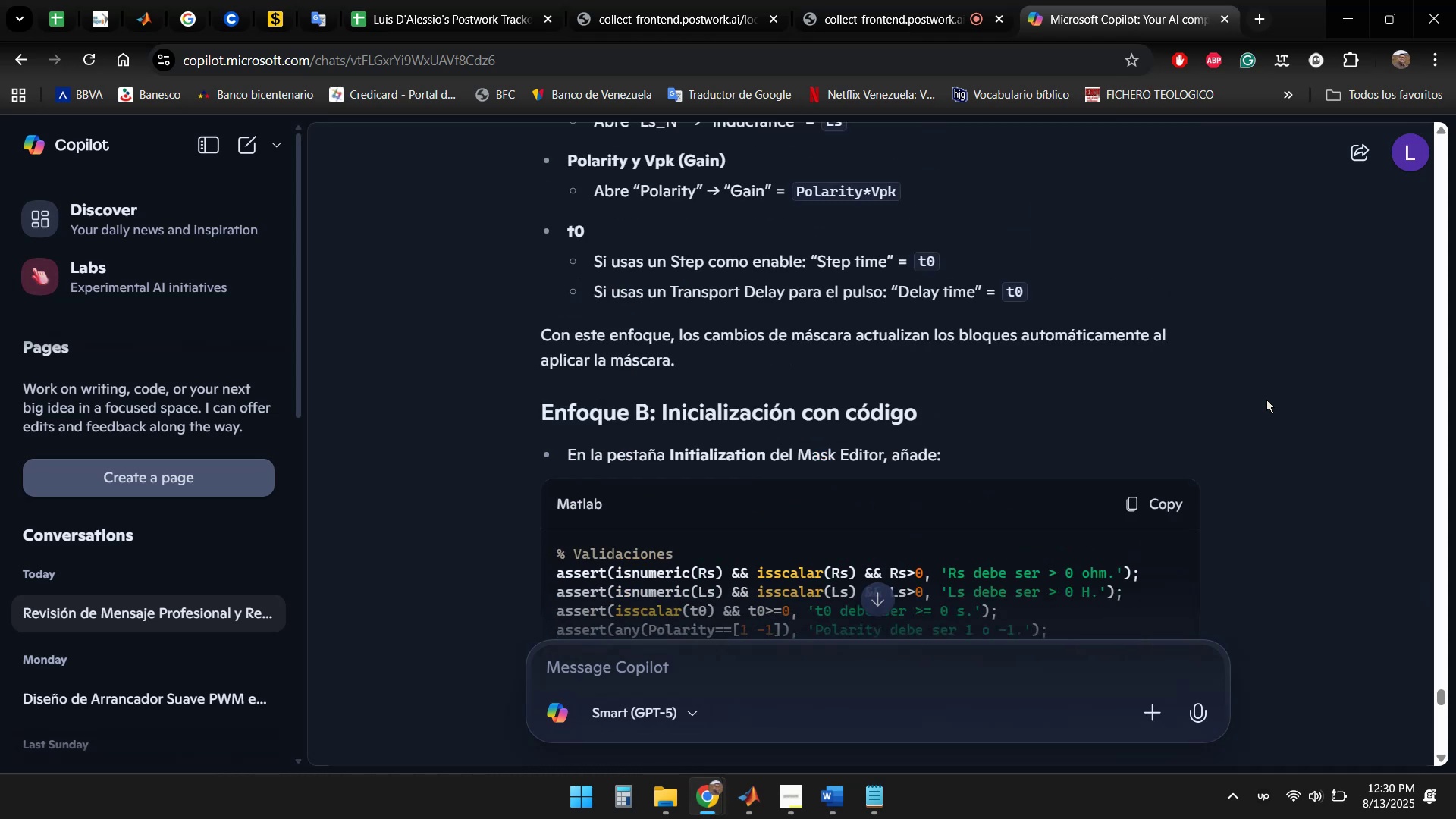 
scroll: coordinate [1266, 435], scroll_direction: down, amount: 39.0
 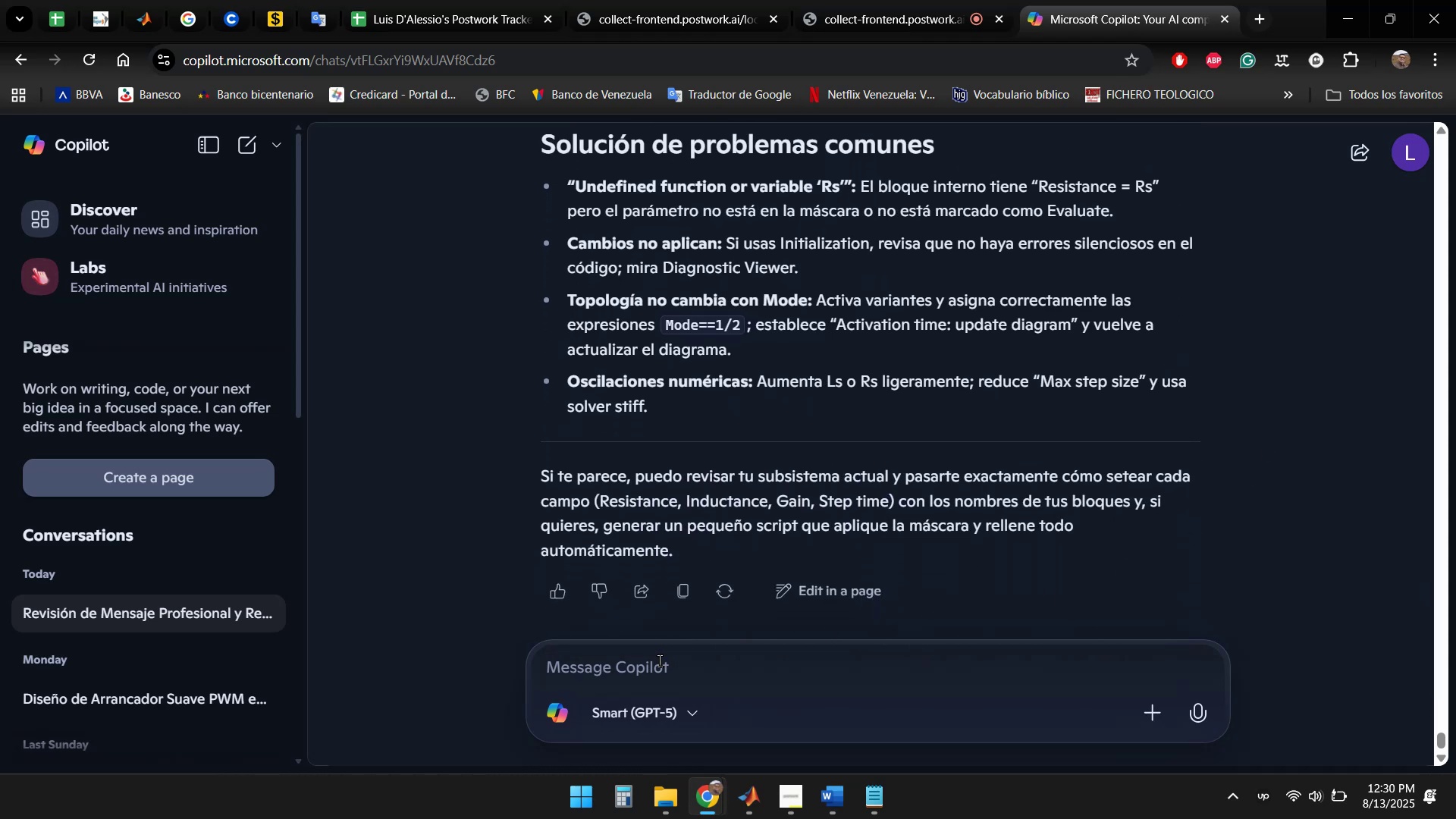 
left_click([647, 664])
 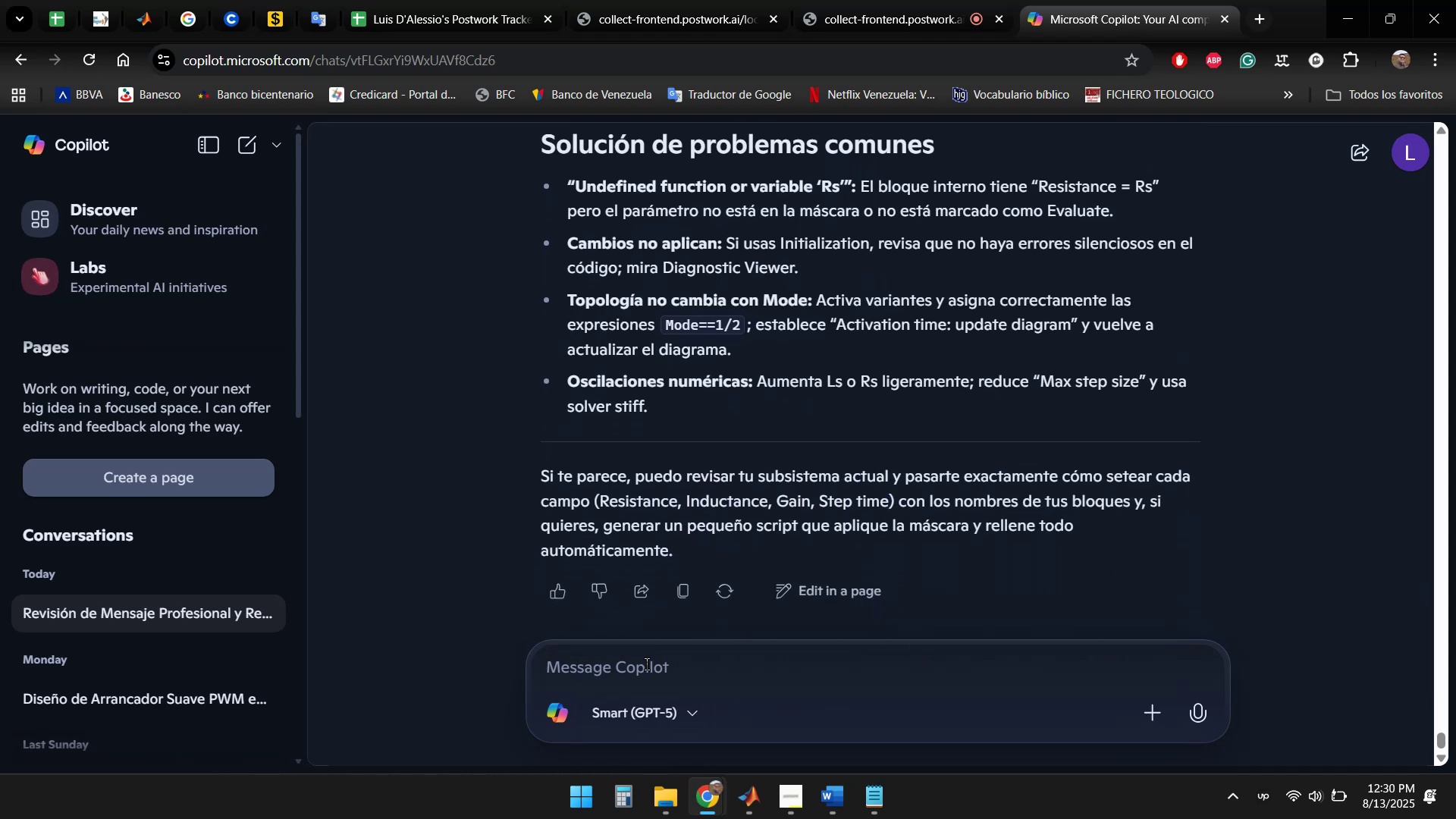 
type(Ya tengo el sus)
key(Backspace)
type(bsistema enmascarado y listo, )
 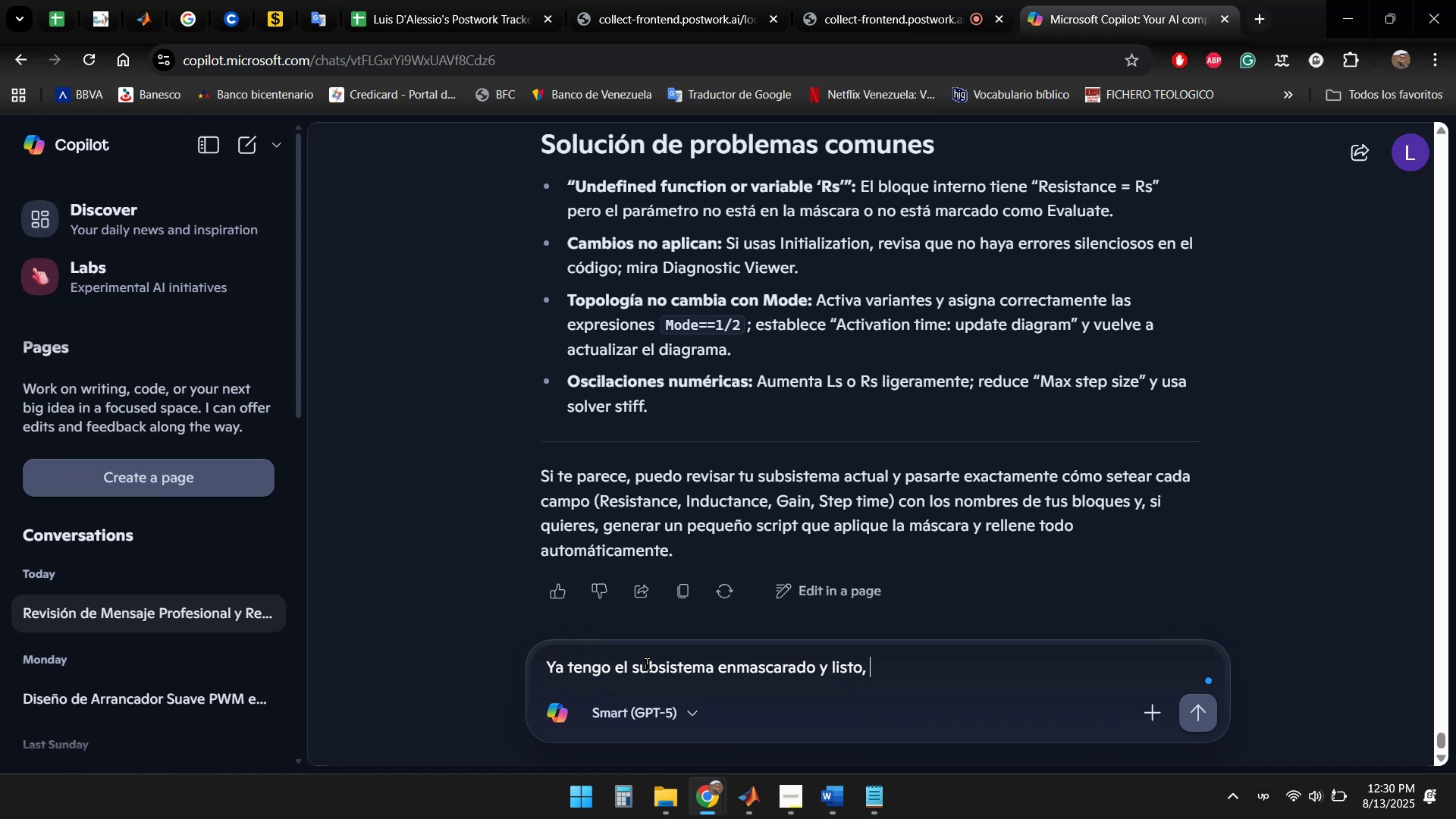 
wait(5.98)
 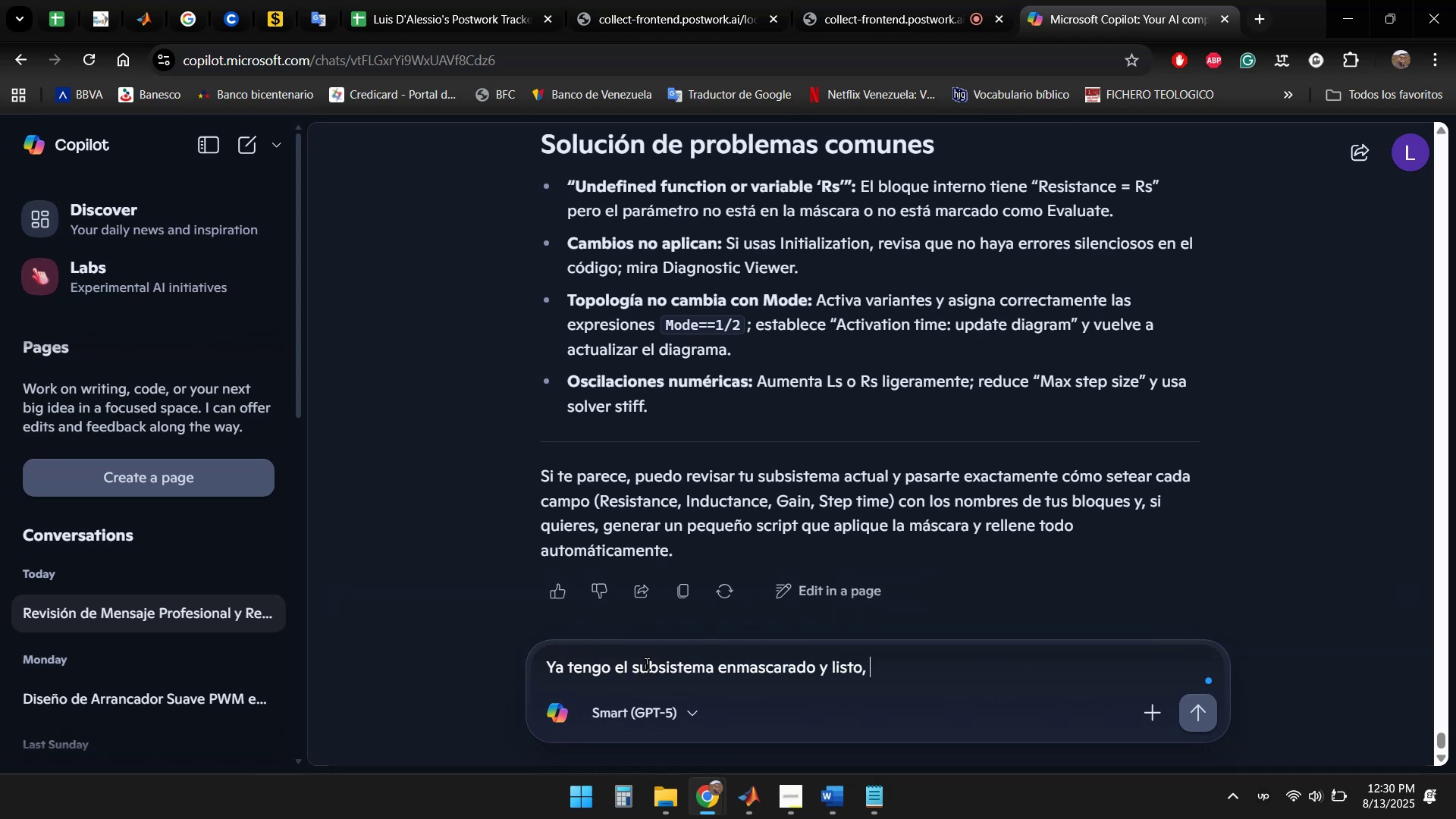 
type(hice pruebas y c)
key(Backspace)
type(funciona a la perfecci'on, sin )
key(Backspace)
key(Backspace)
key(Backspace)
key(Backspace)
type(solo en mo)
key(Backspace)
key(Backspace)
key(Backspace)
key(Backspace)
key(Backspace)
key(Backspace)
key(Backspace)
key(Backspace)
key(Backspace)
key(Backspace)
type(con el enfoque A)
 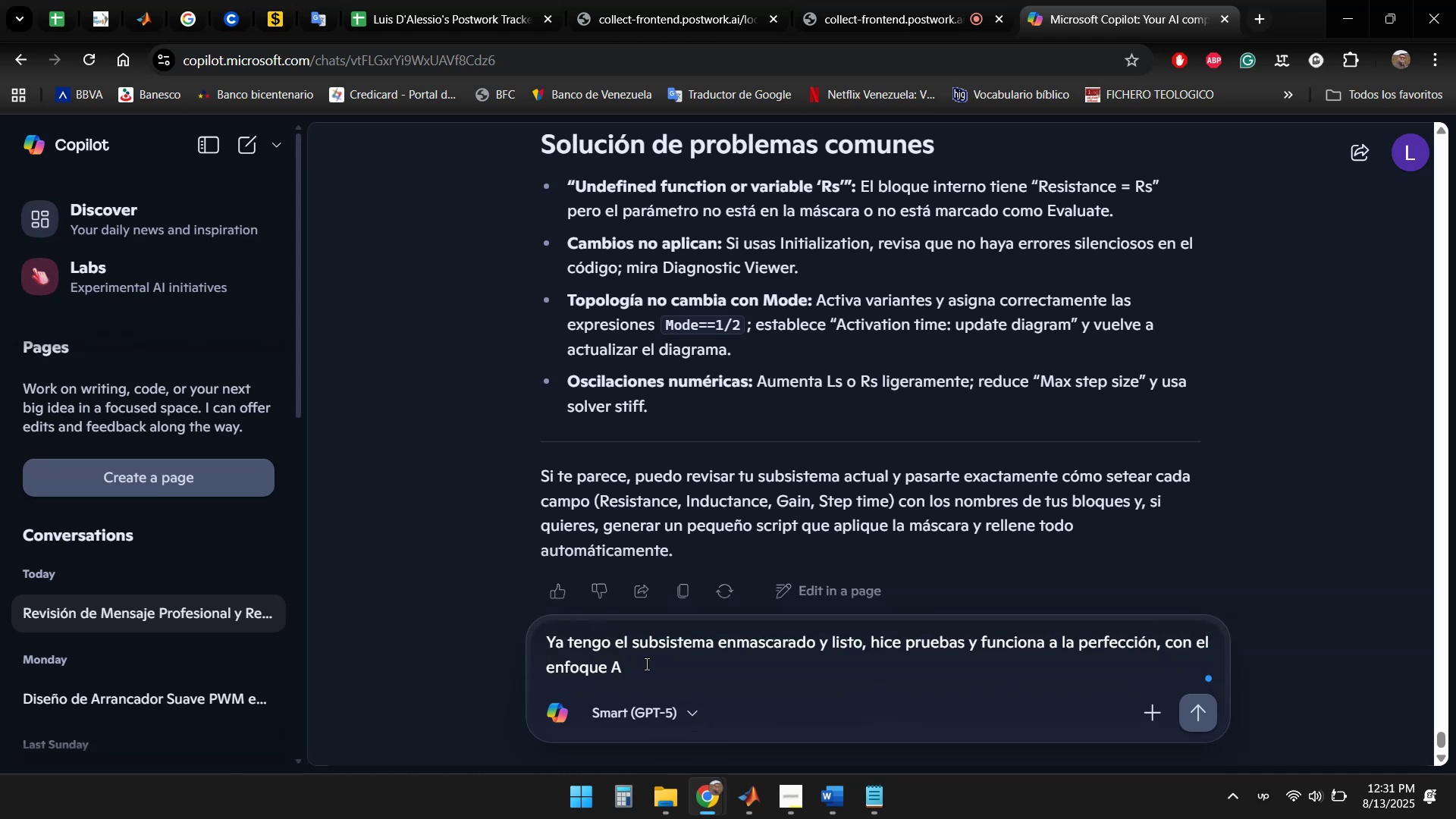 
key(Enter)
 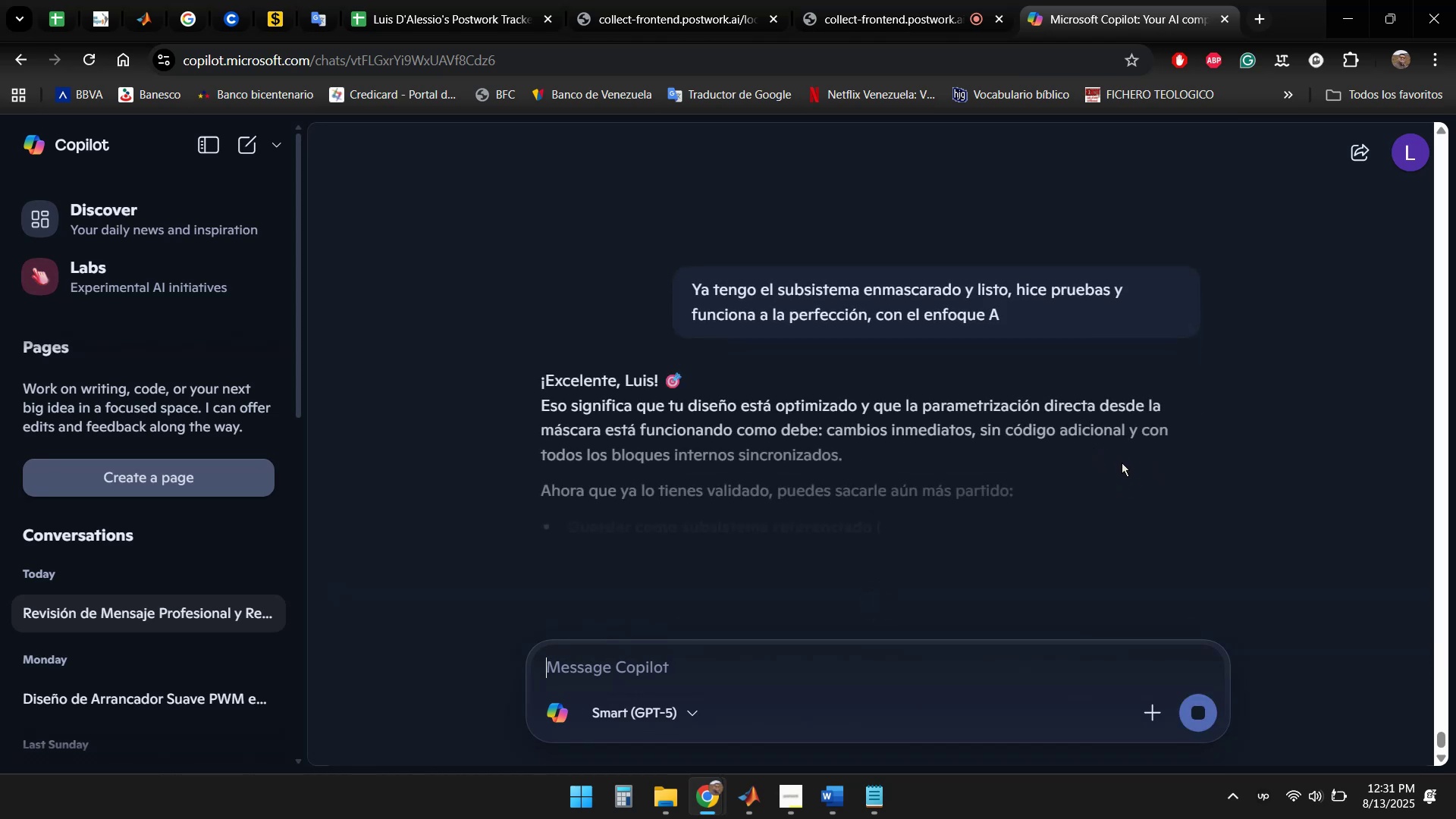 
wait(5.66)
 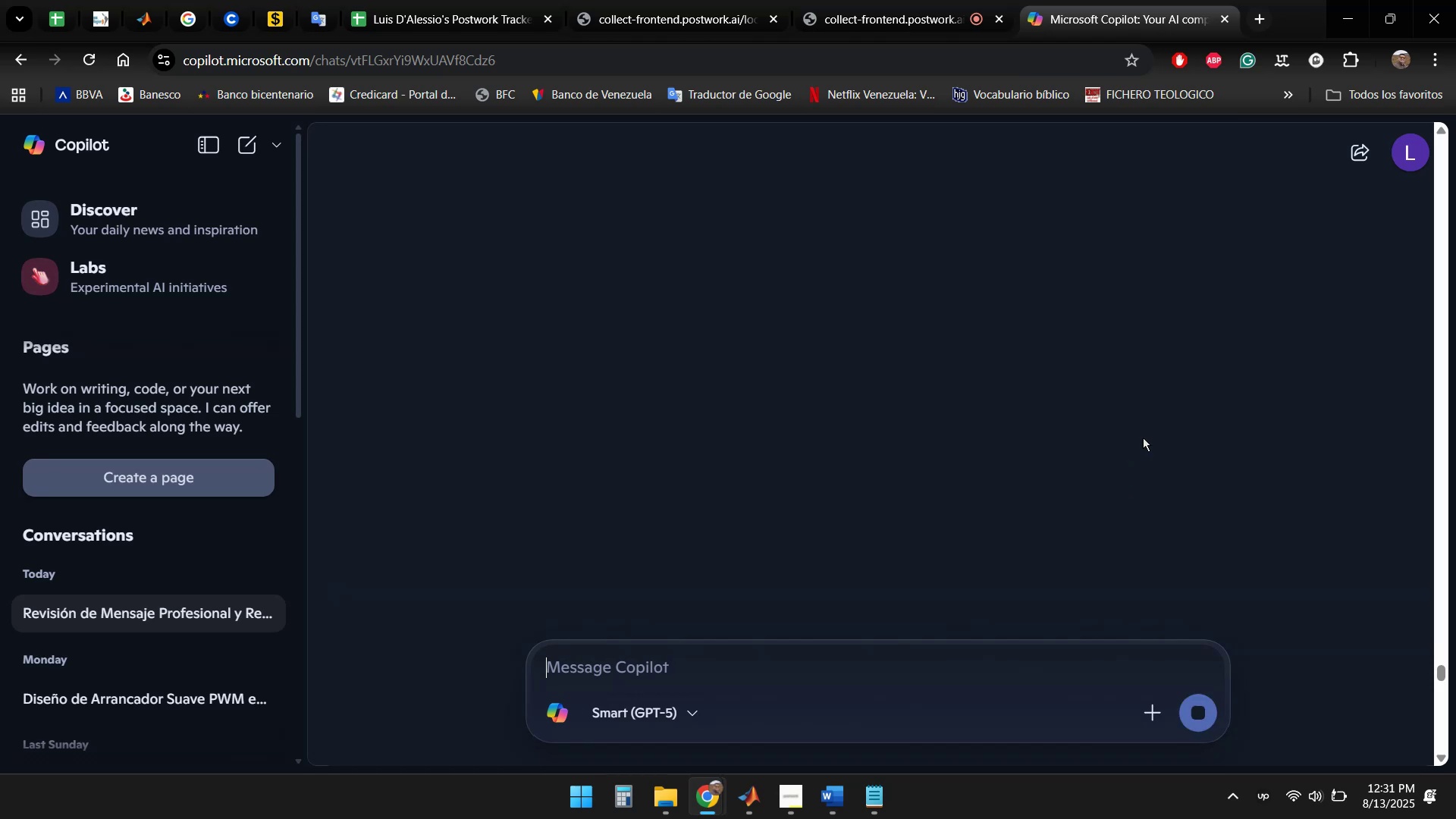 
scroll: coordinate [880, 406], scroll_direction: down, amount: 3.0
 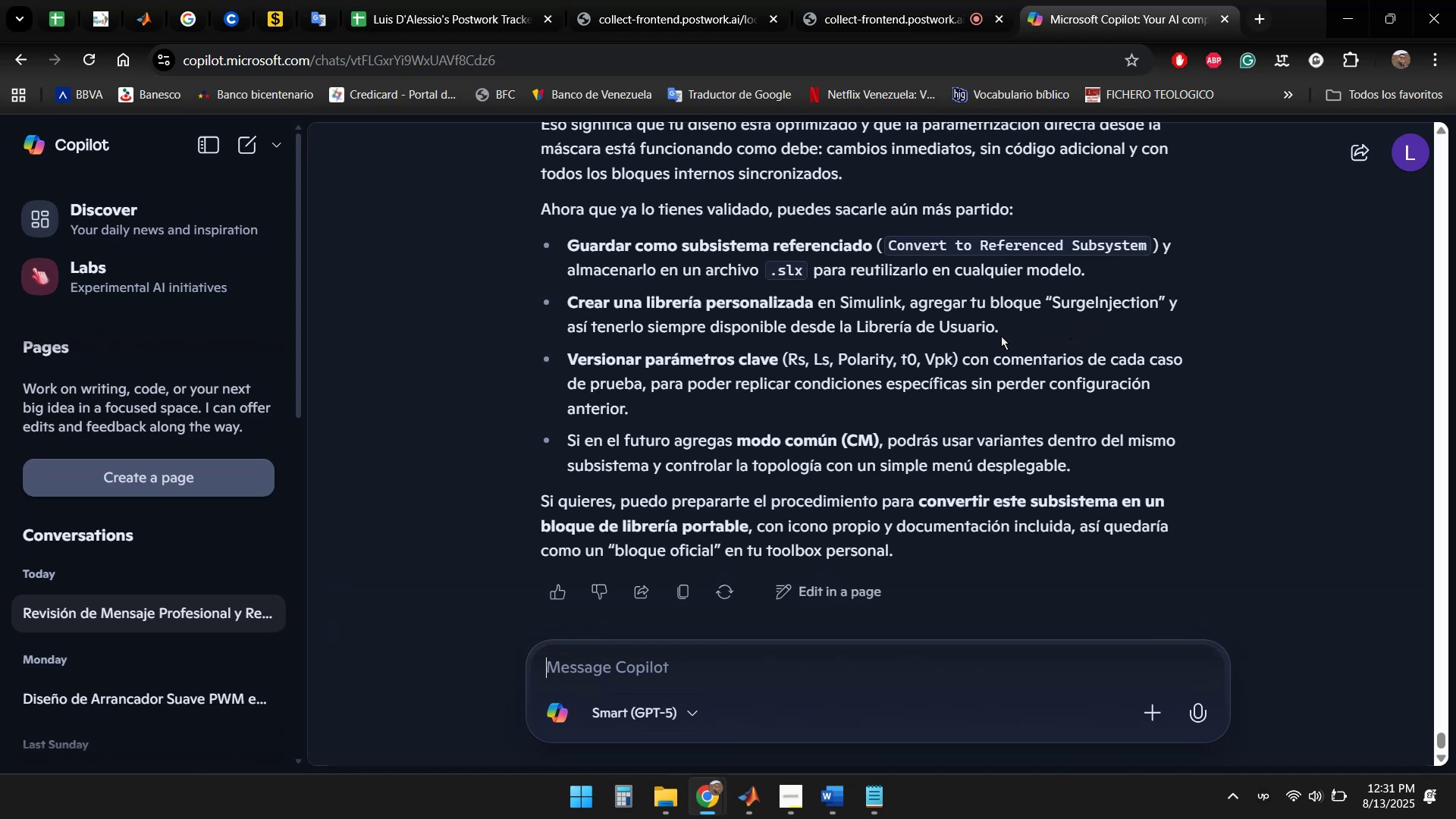 
wait(28.06)
 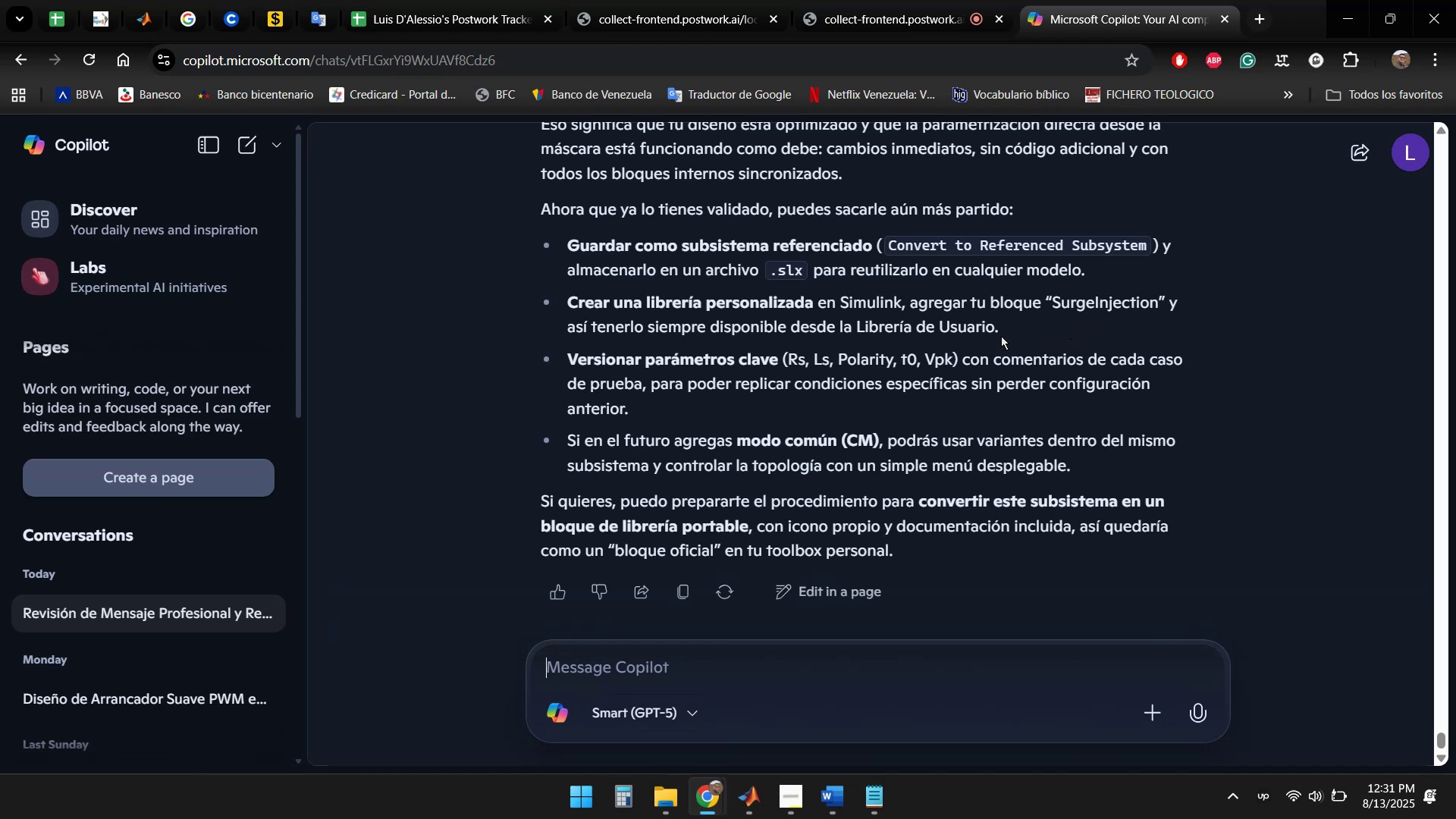 
scroll: coordinate [675, 425], scroll_direction: down, amount: 2.0
 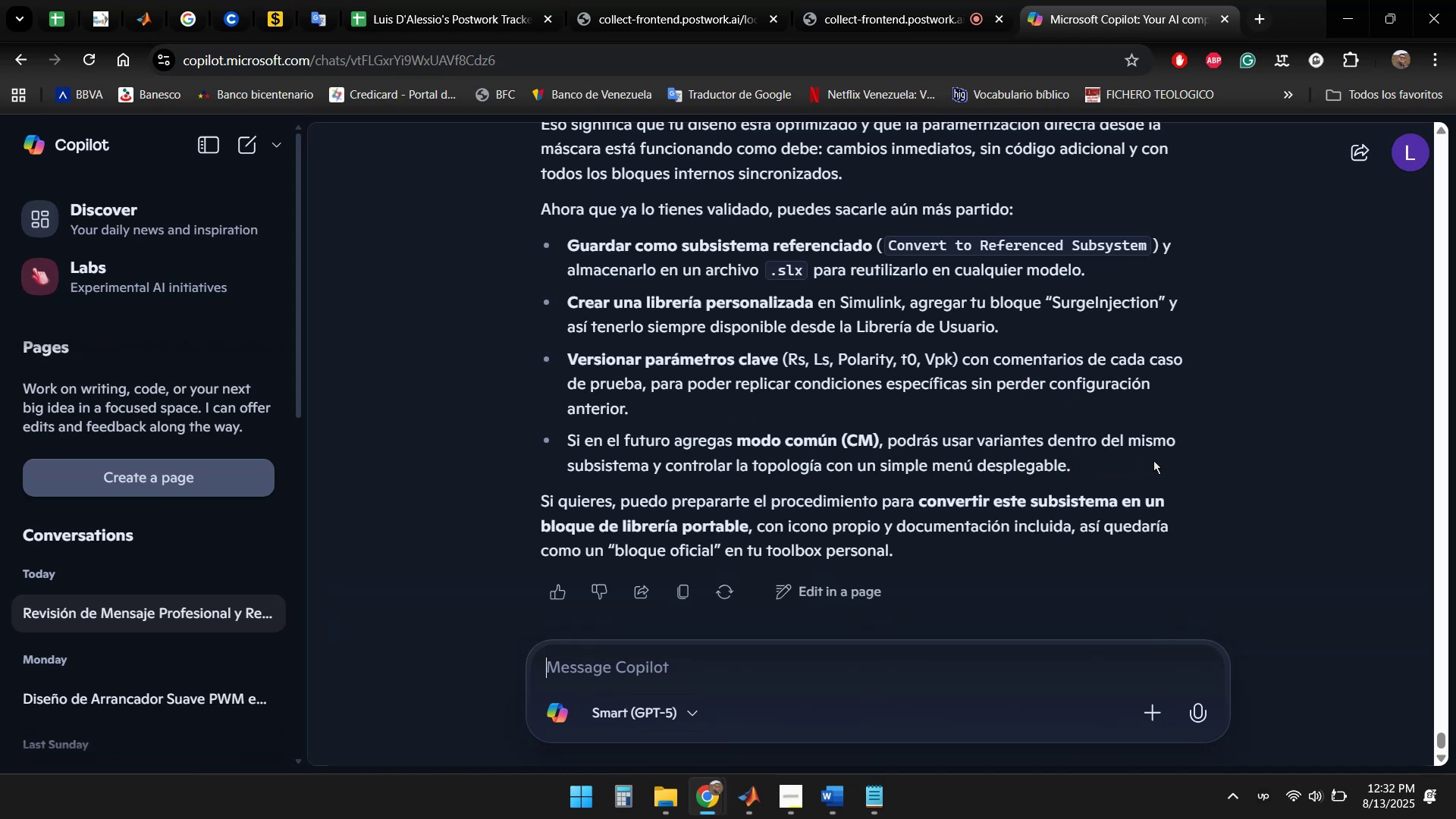 
wait(7.89)
 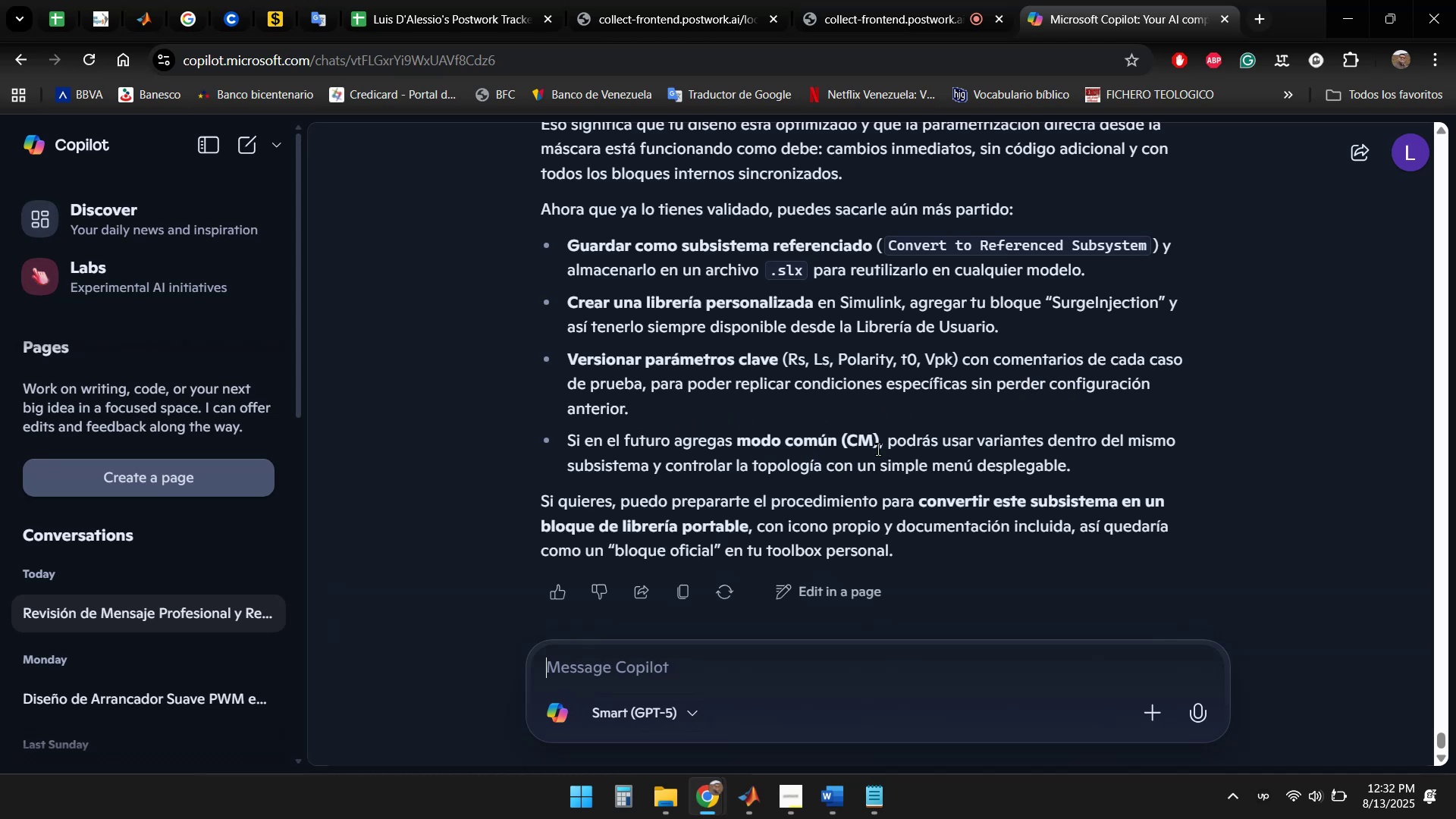 
scroll: coordinate [880, 454], scroll_direction: down, amount: 2.0
 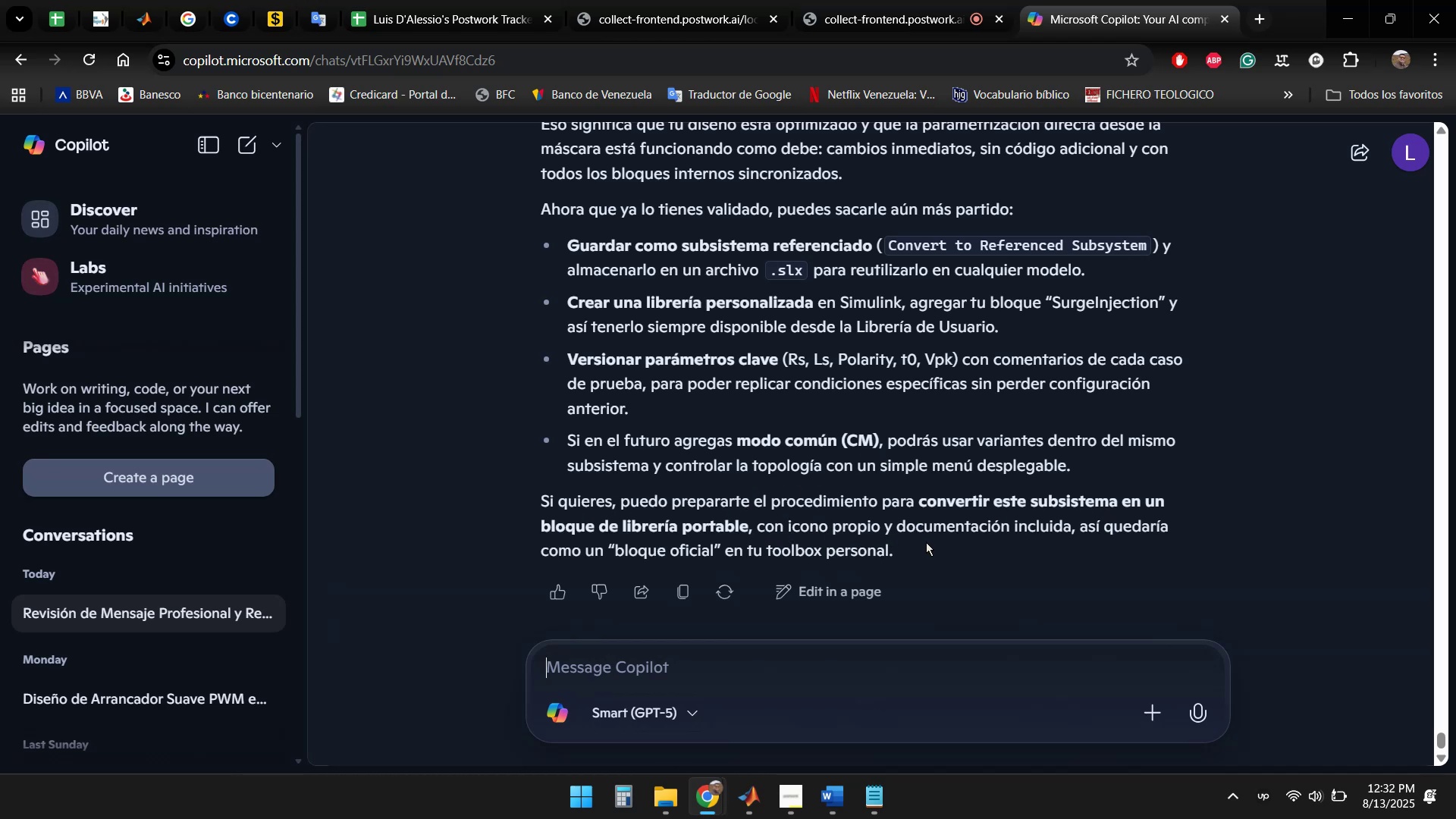 
wait(13.89)
 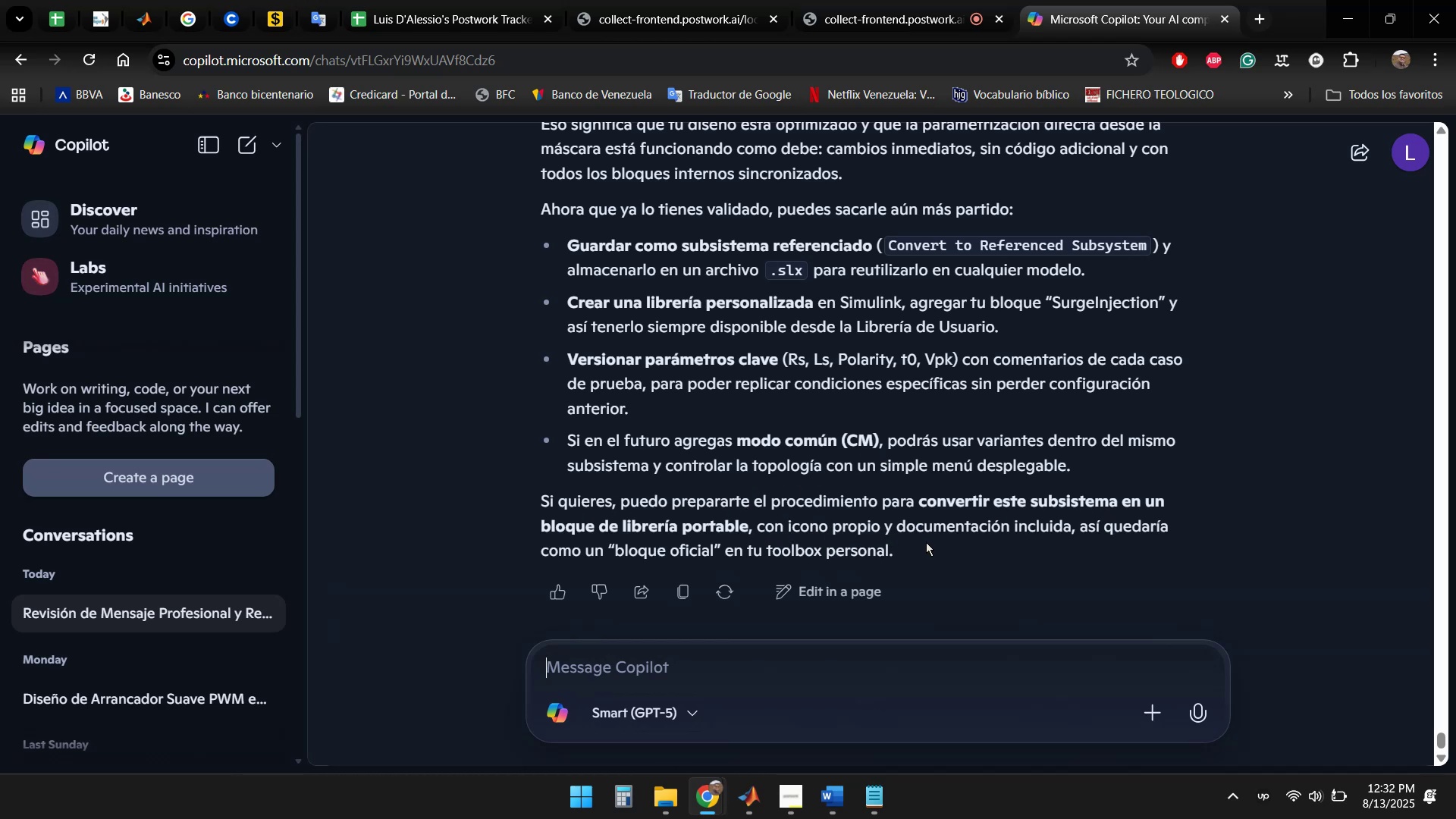 
left_click([692, 664])
 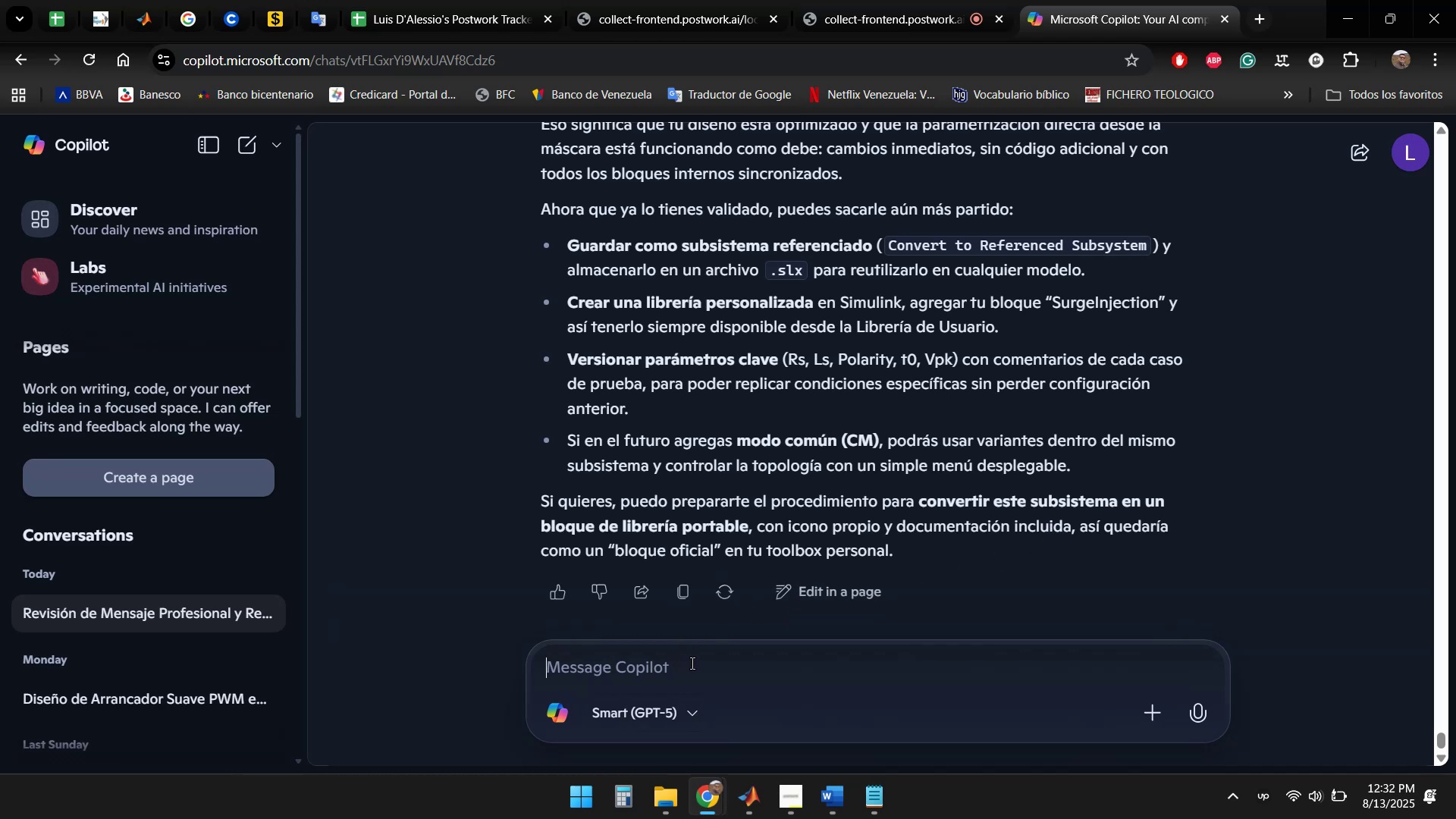 
type(Si, prepara el procedimiento para convertirlo en susb)
key(Backspace)
key(Backspace)
type(bsistema)
 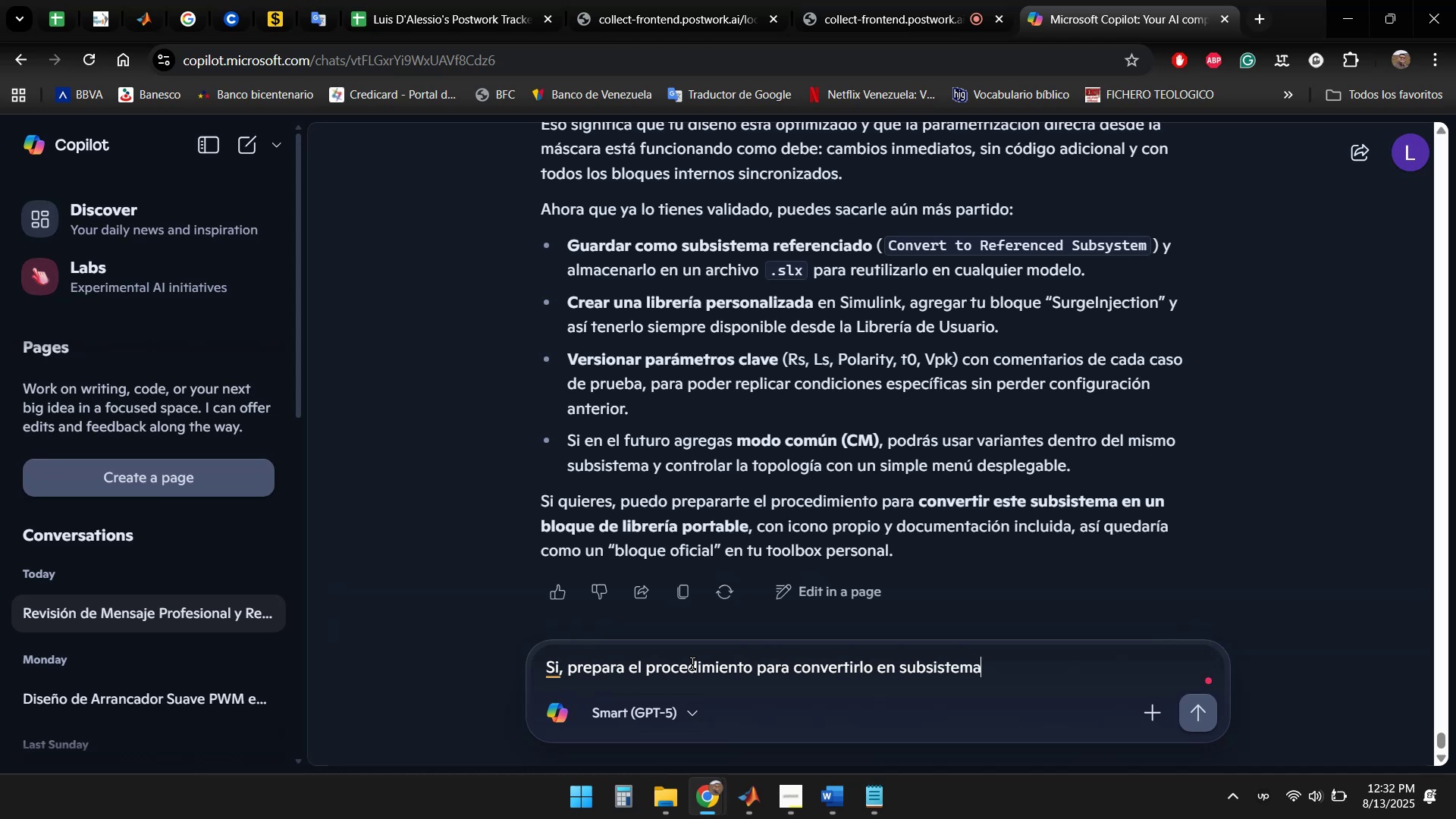 
wait(6.0)
 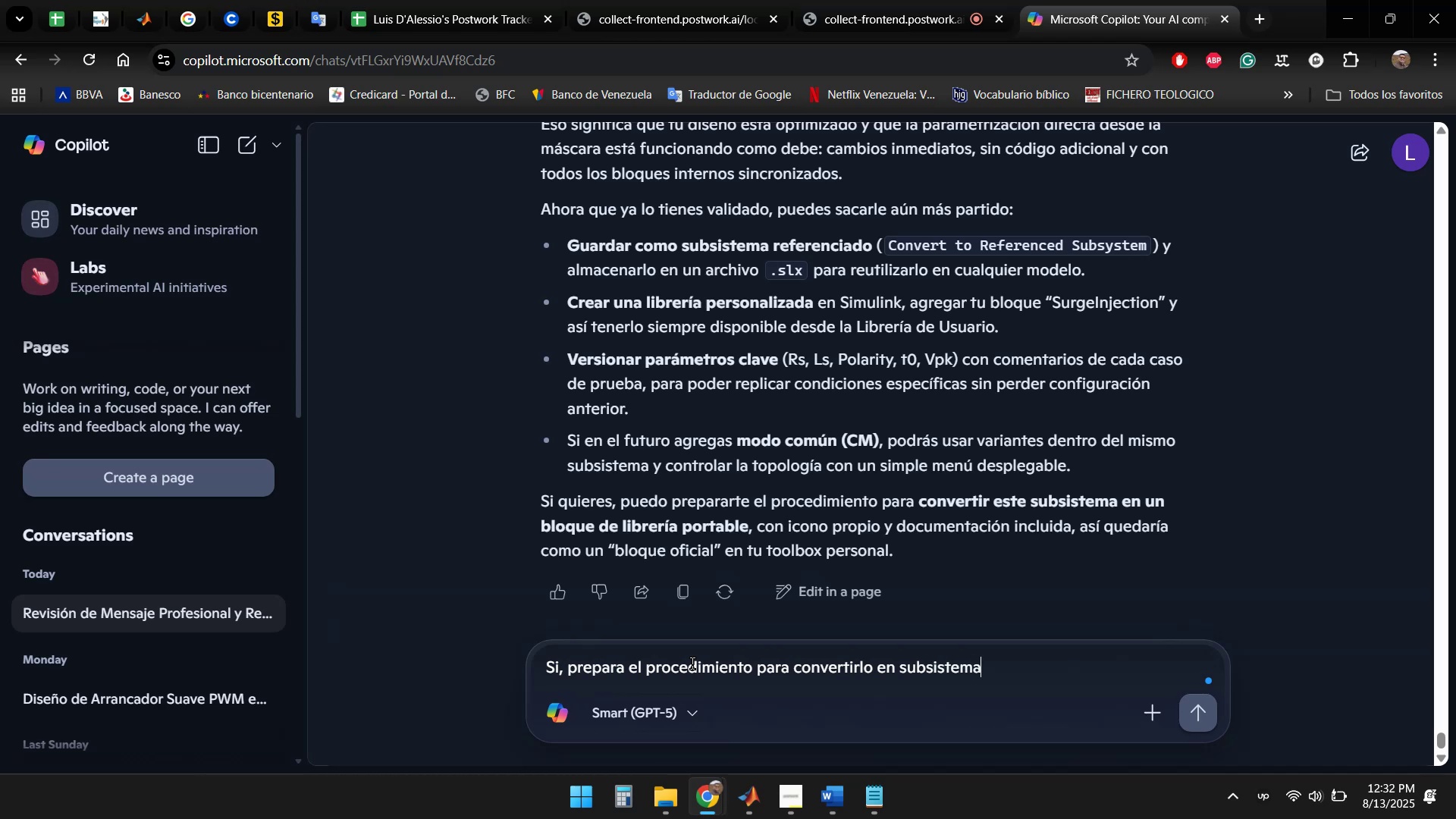 
hold_key(key=Backspace, duration=0.77)
 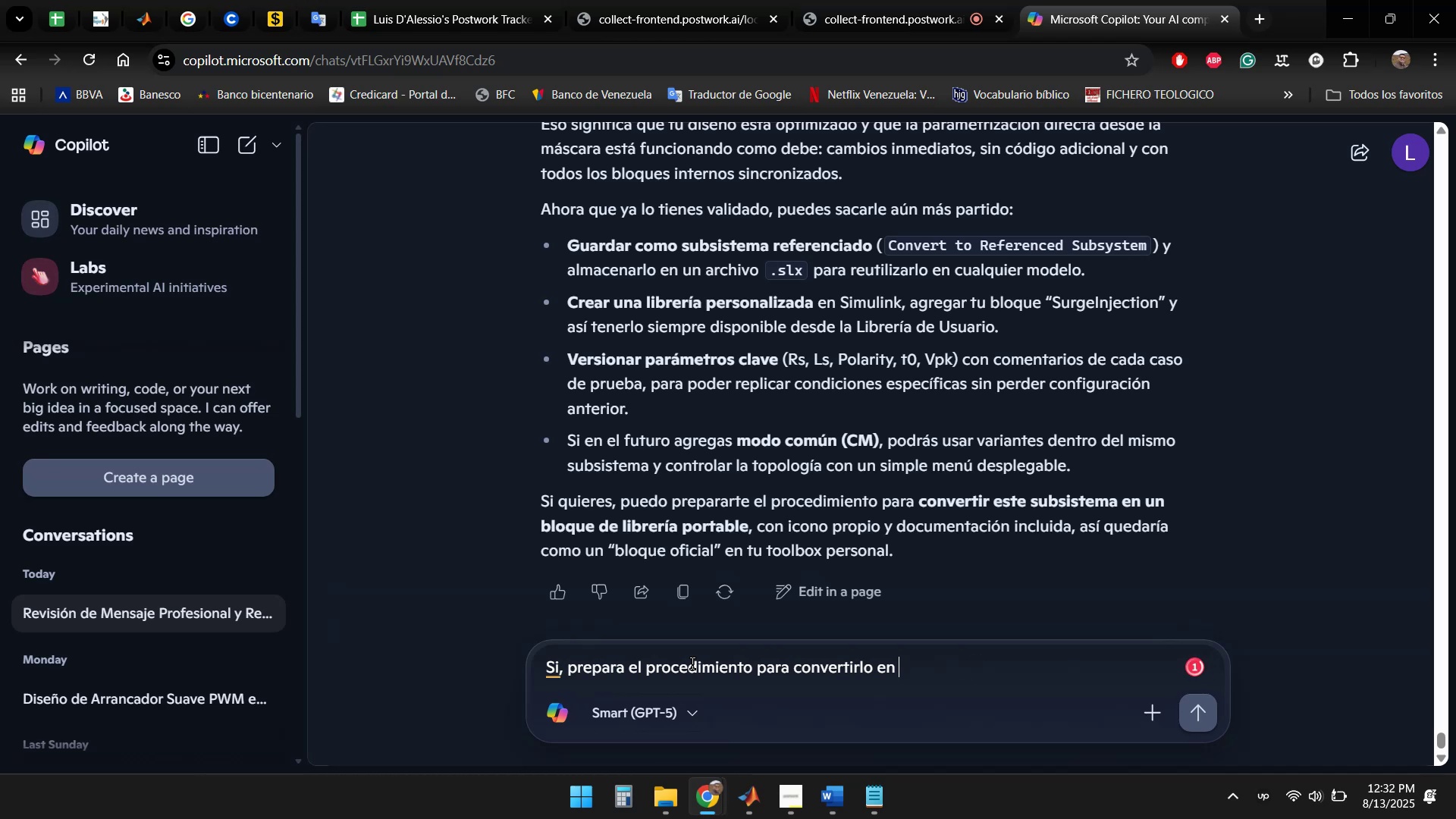 
type(un bloque de libreria portable)
 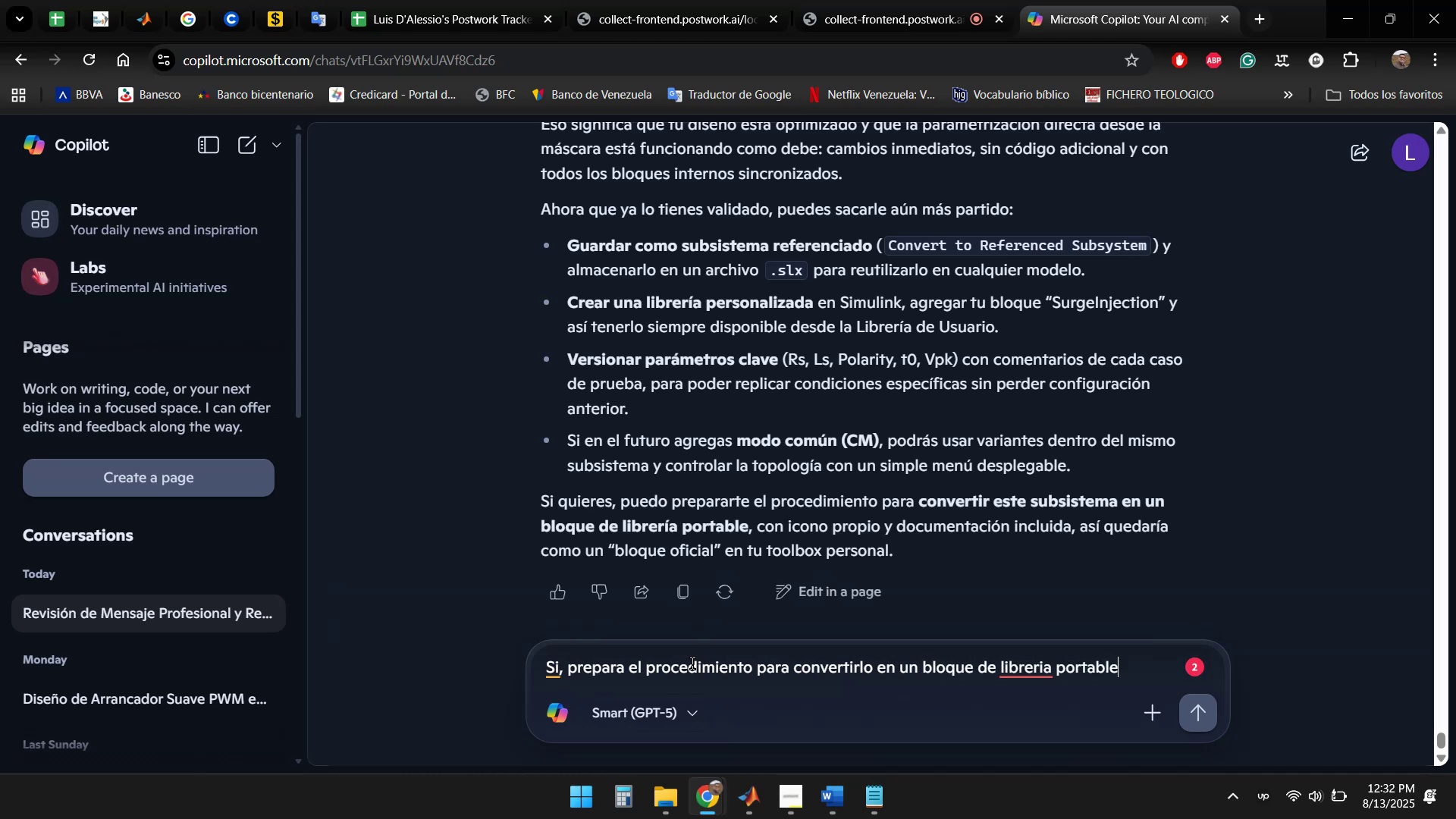 
key(Enter)
 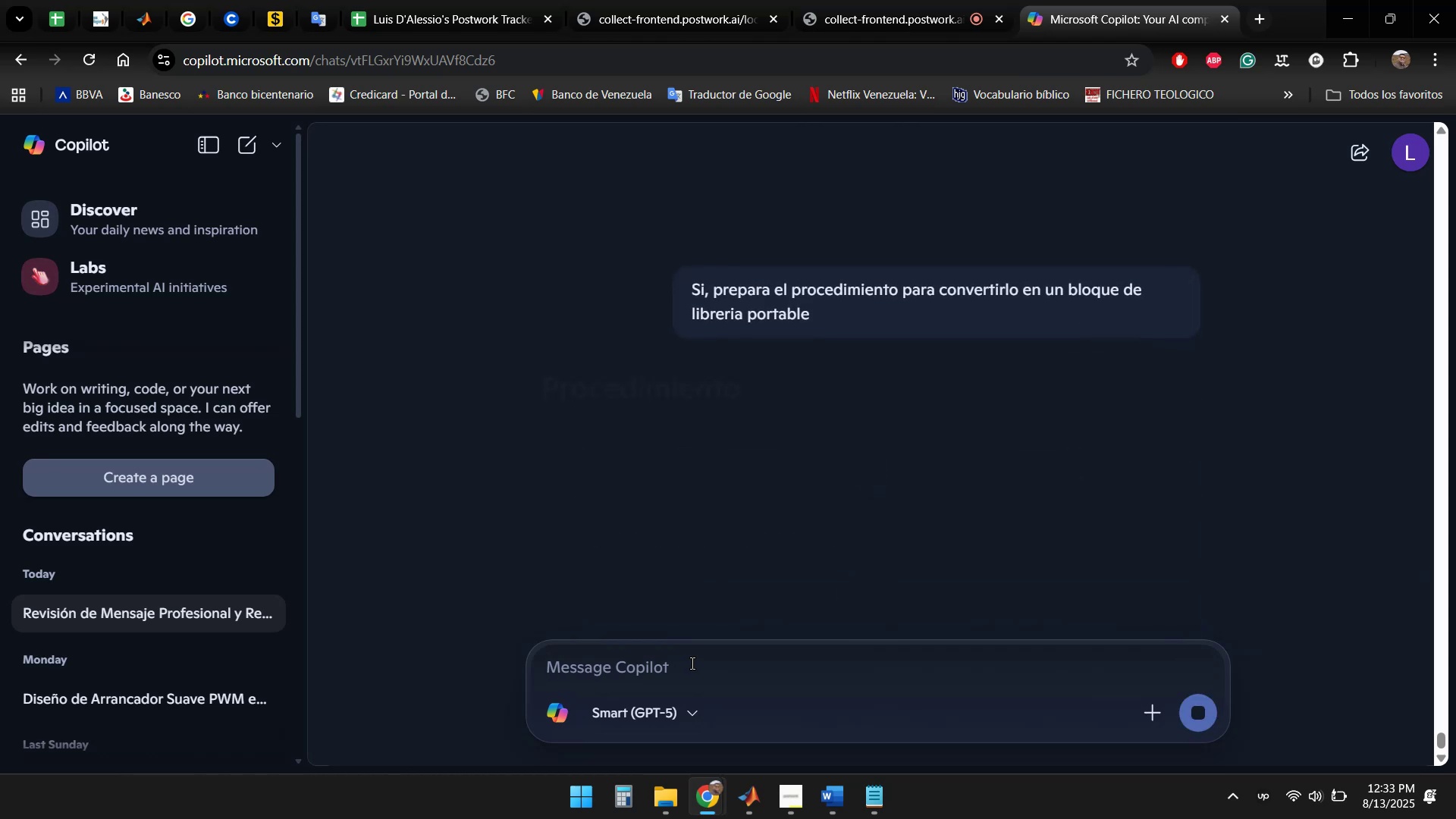 
wait(6.1)
 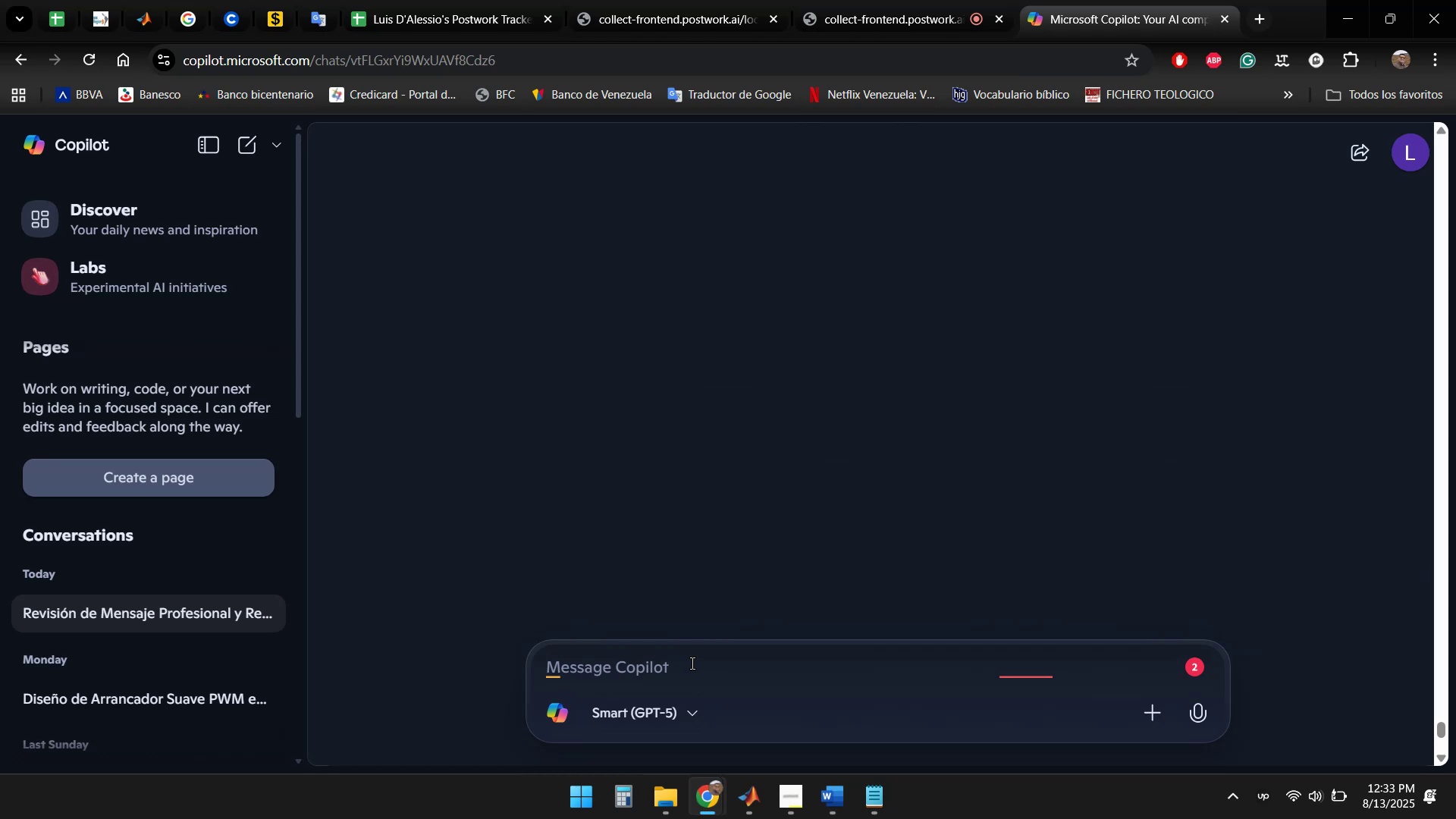 
left_click([749, 809])
 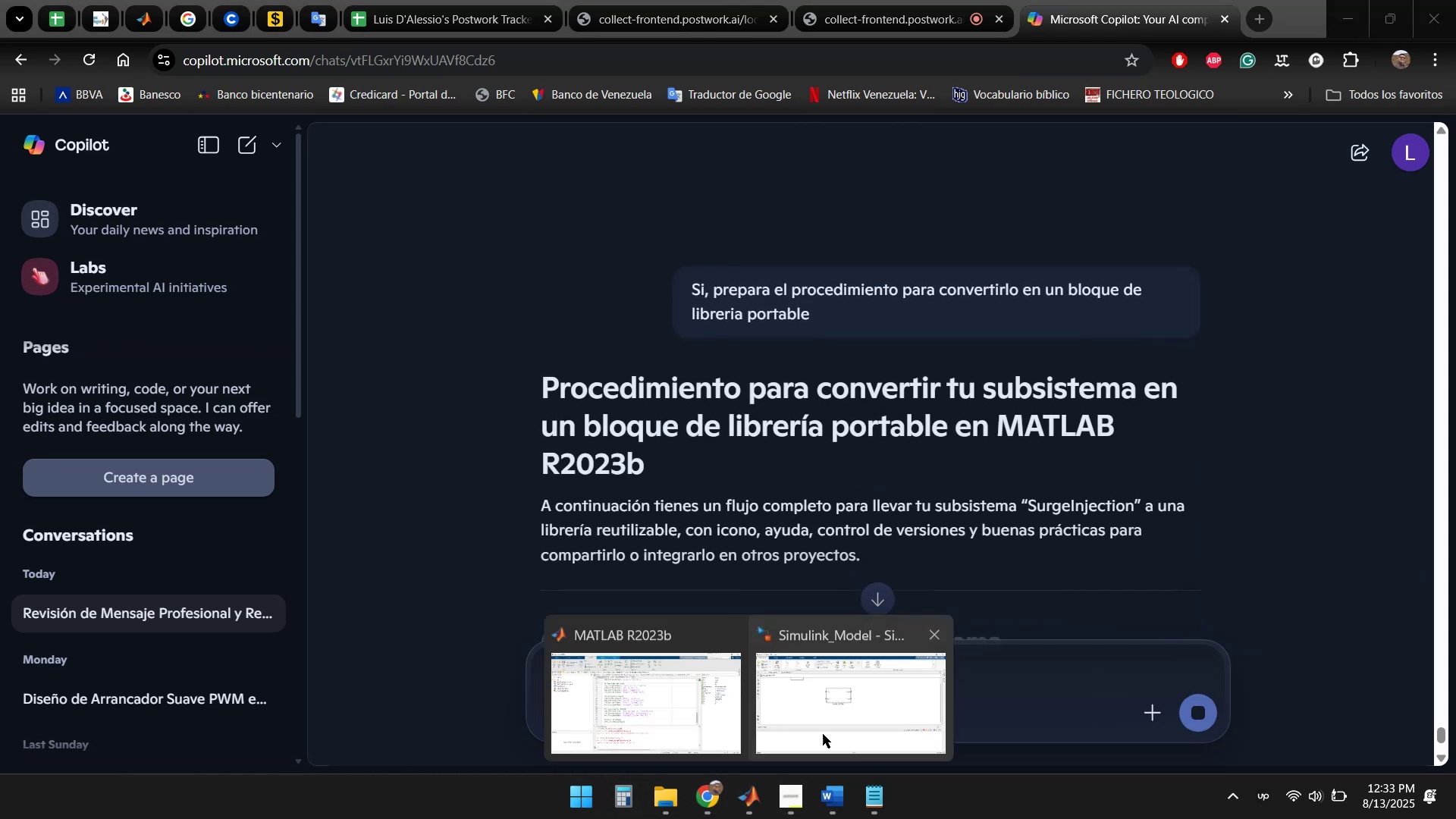 
double_click([883, 705])
 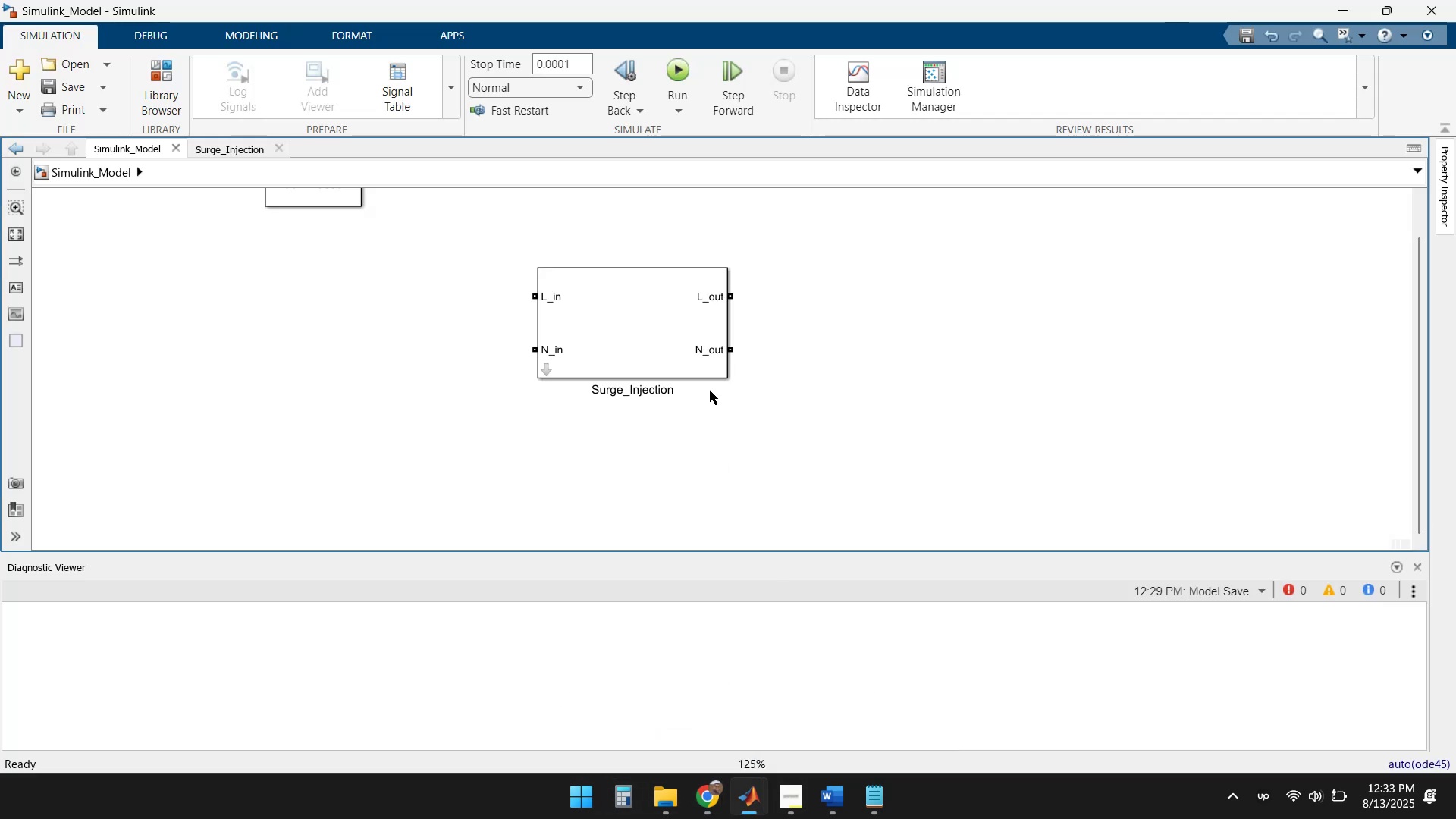 
scroll: coordinate [677, 393], scroll_direction: down, amount: 1.0
 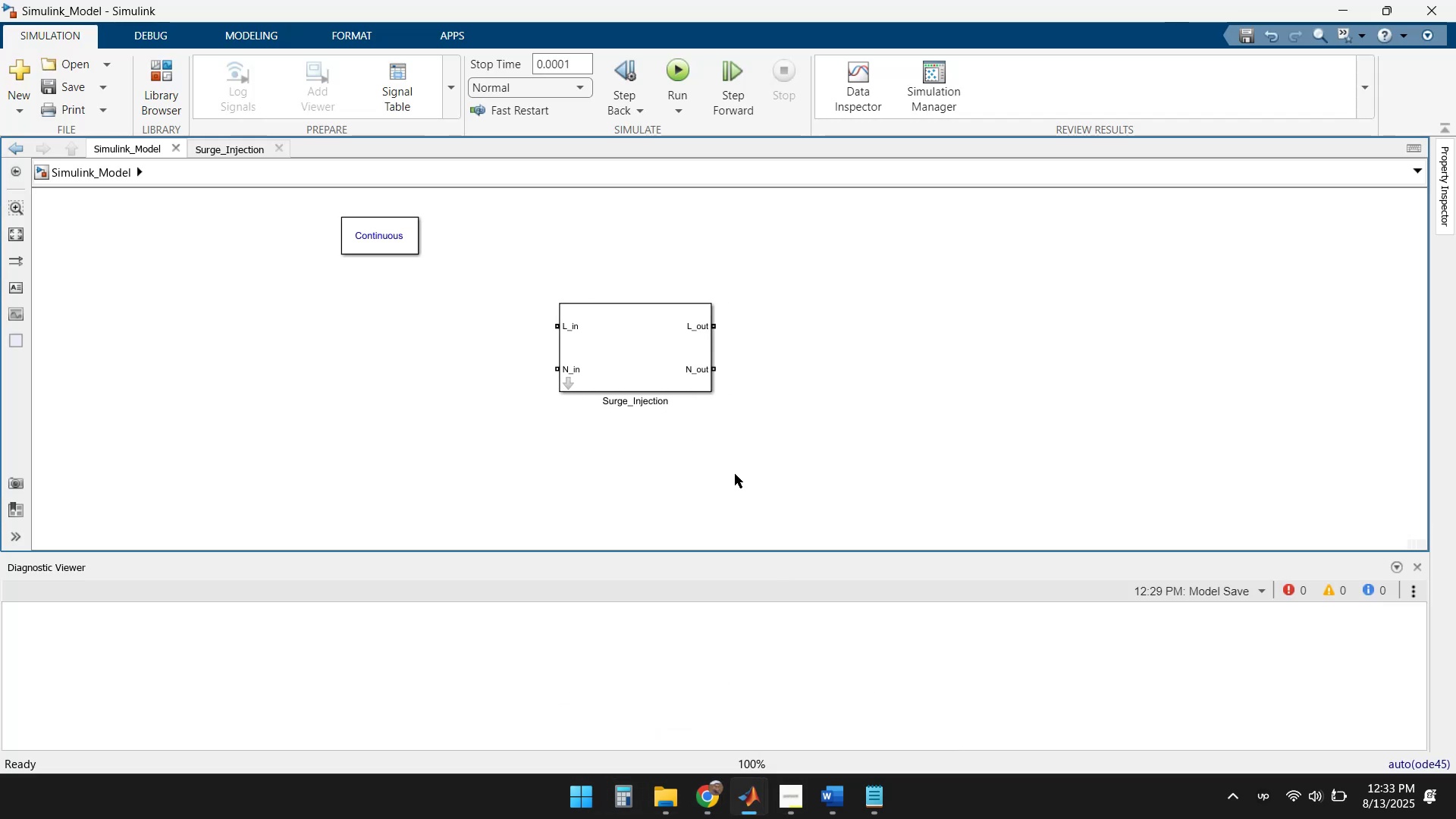 
left_click_drag(start_coordinate=[631, 353], to_coordinate=[592, 316])
 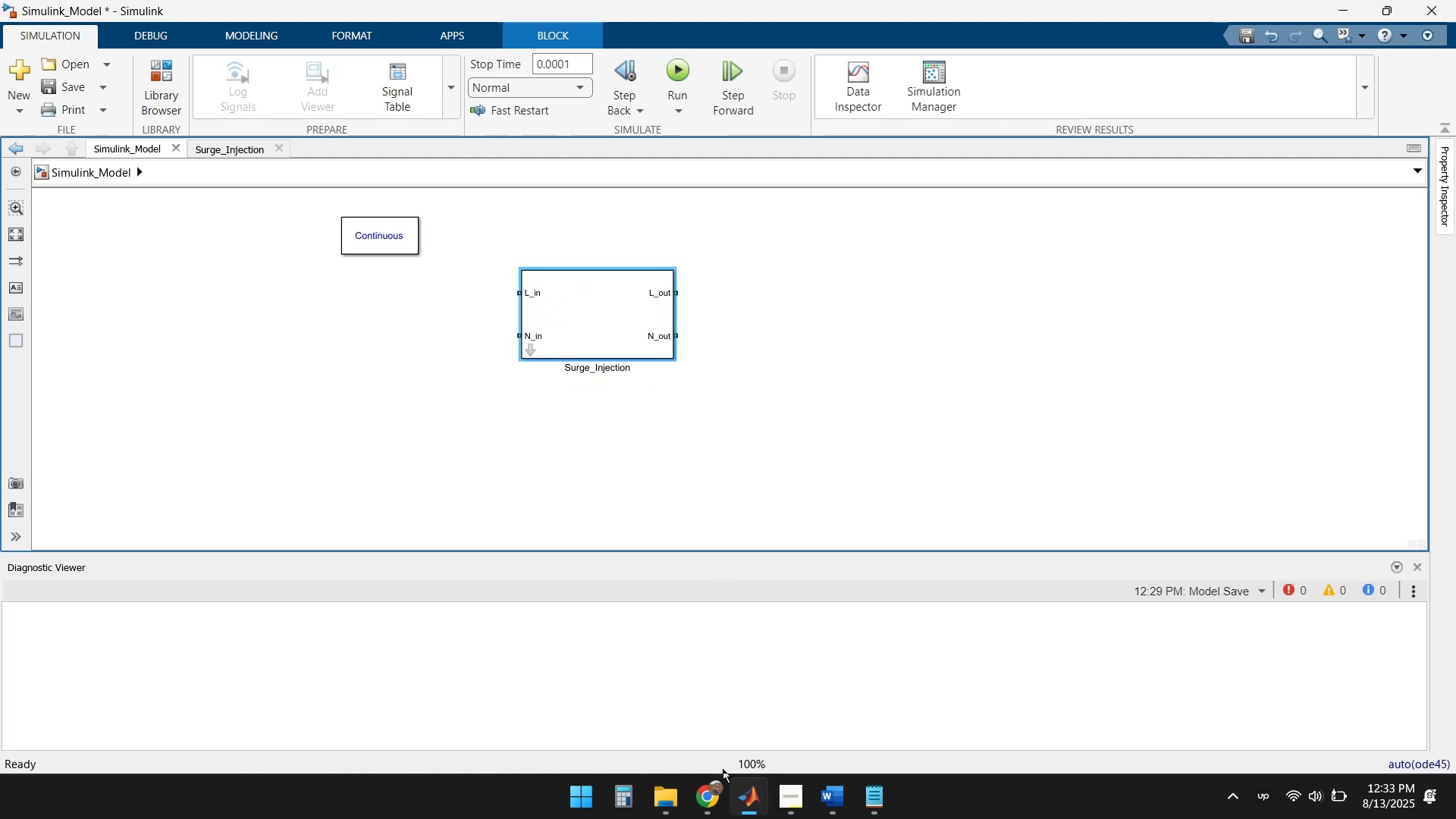 
left_click([711, 811])
 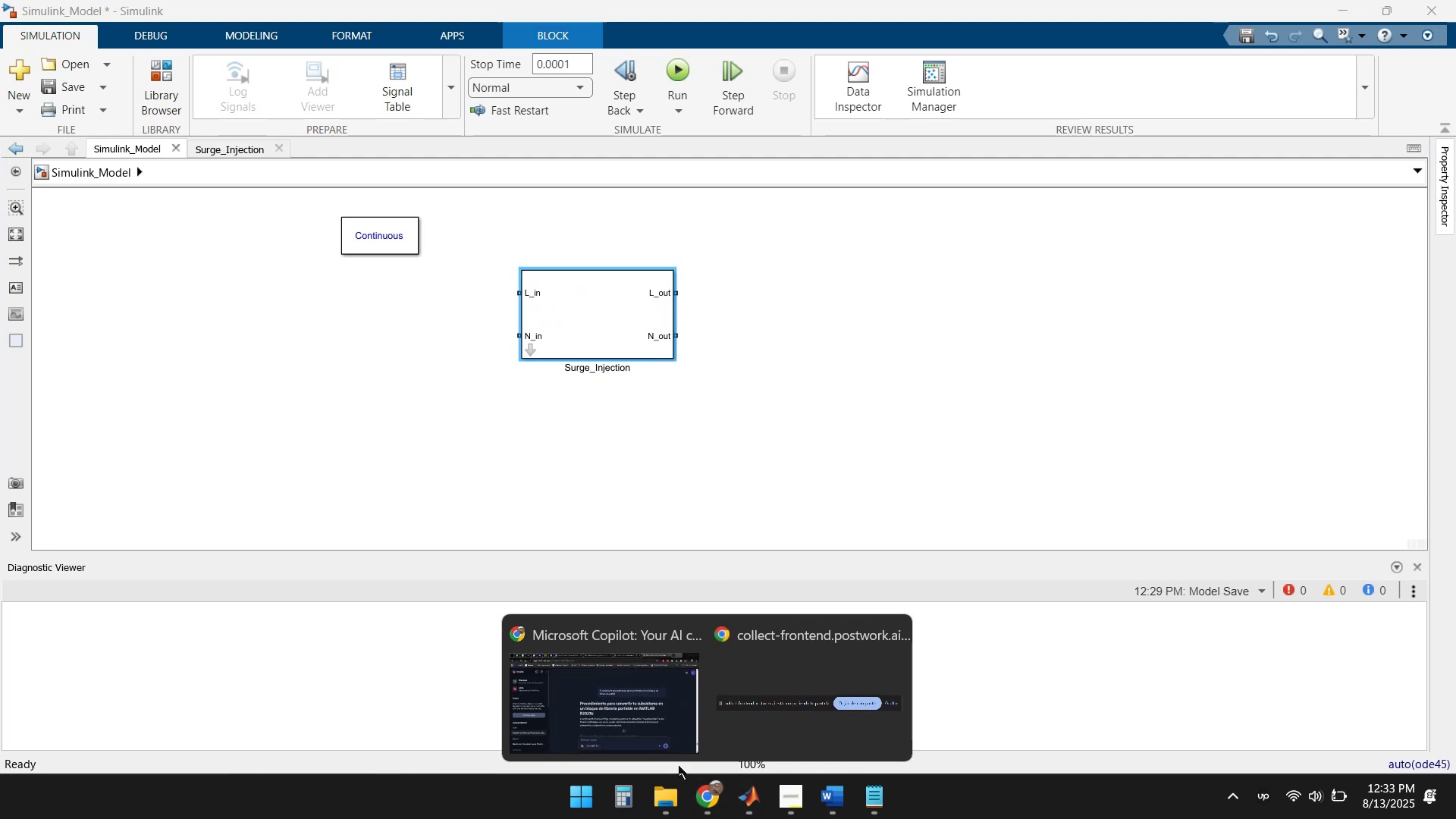 
left_click([632, 718])
 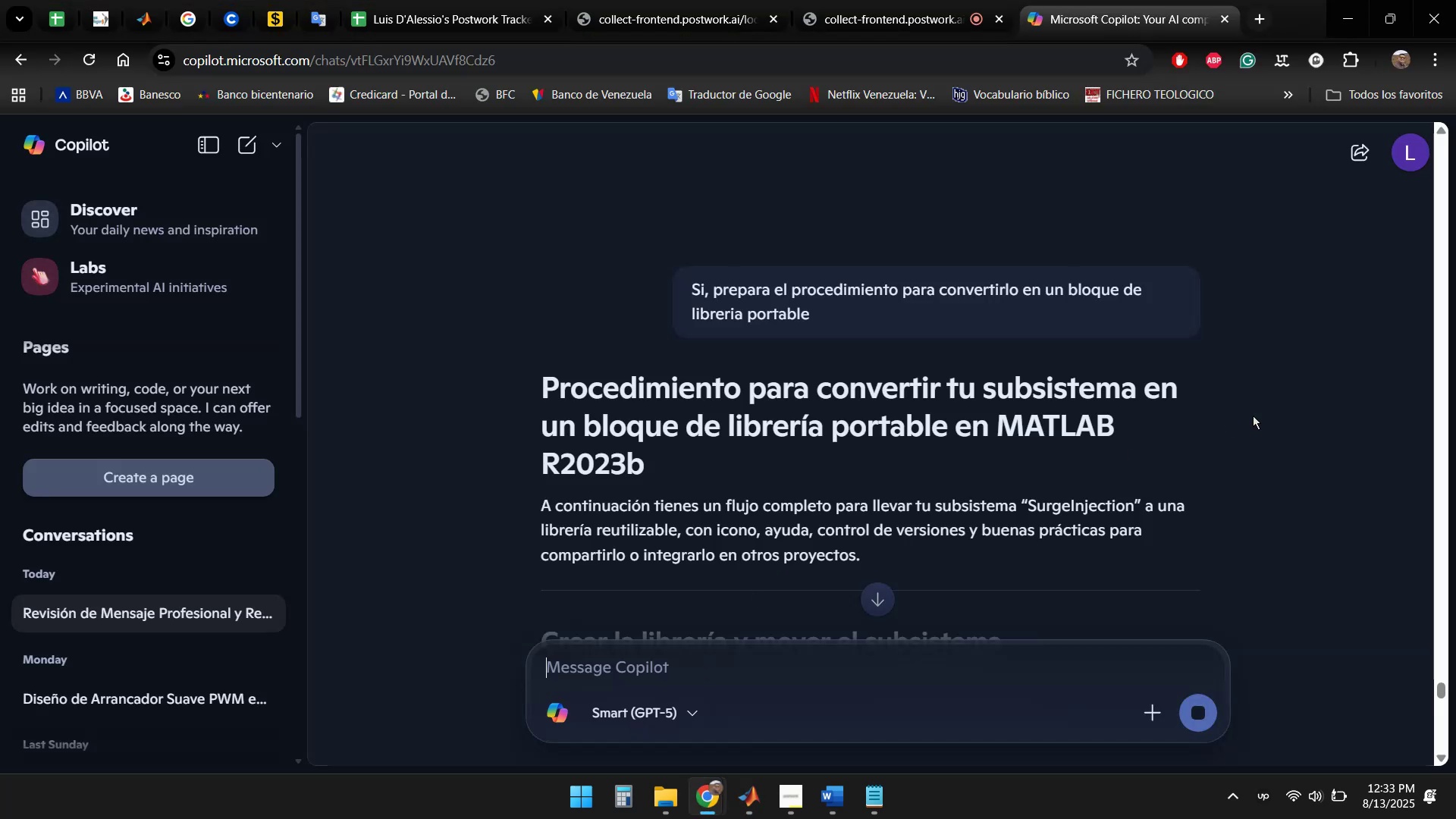 
scroll: coordinate [1237, 415], scroll_direction: down, amount: 5.0
 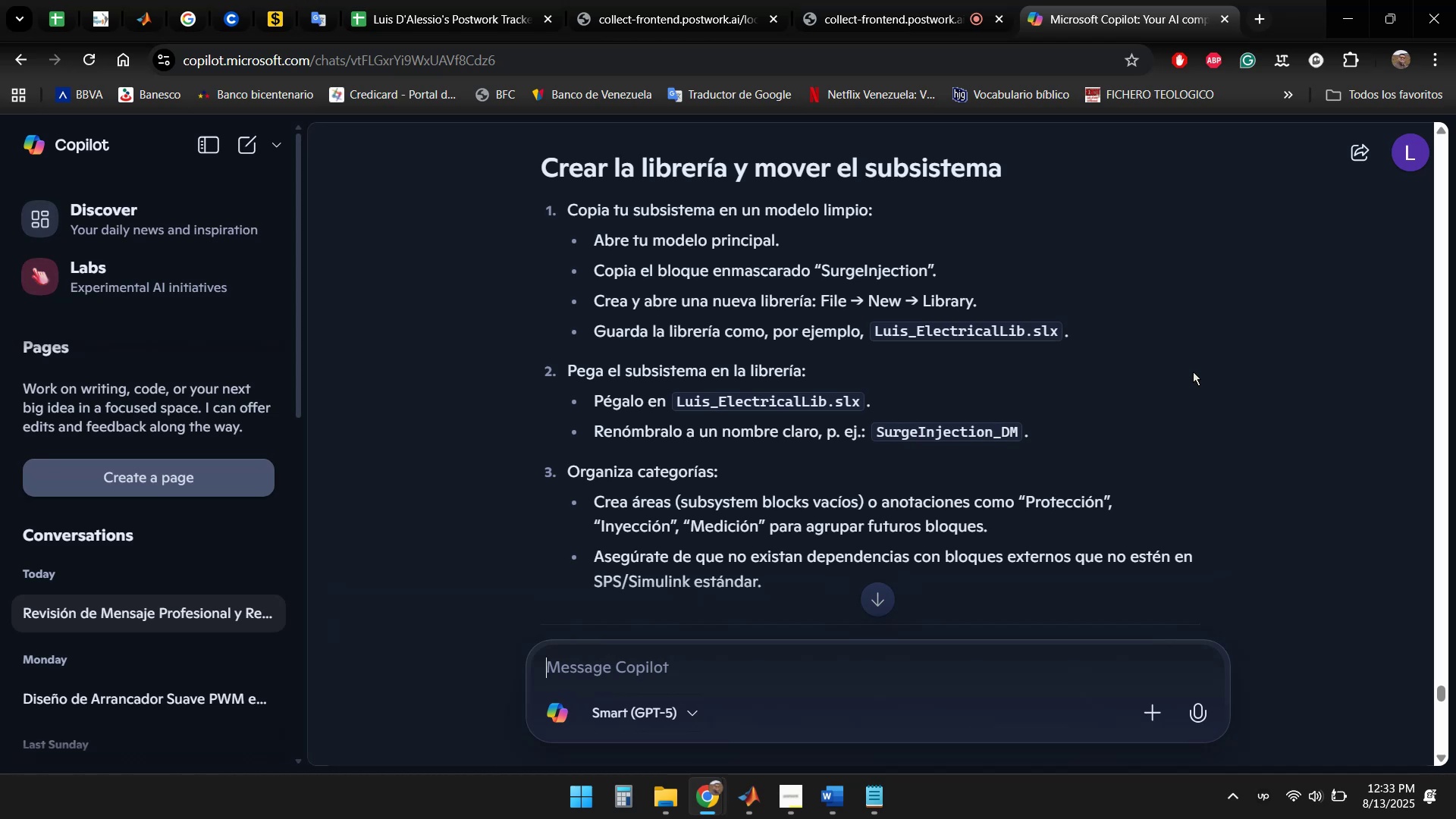 
wait(27.55)
 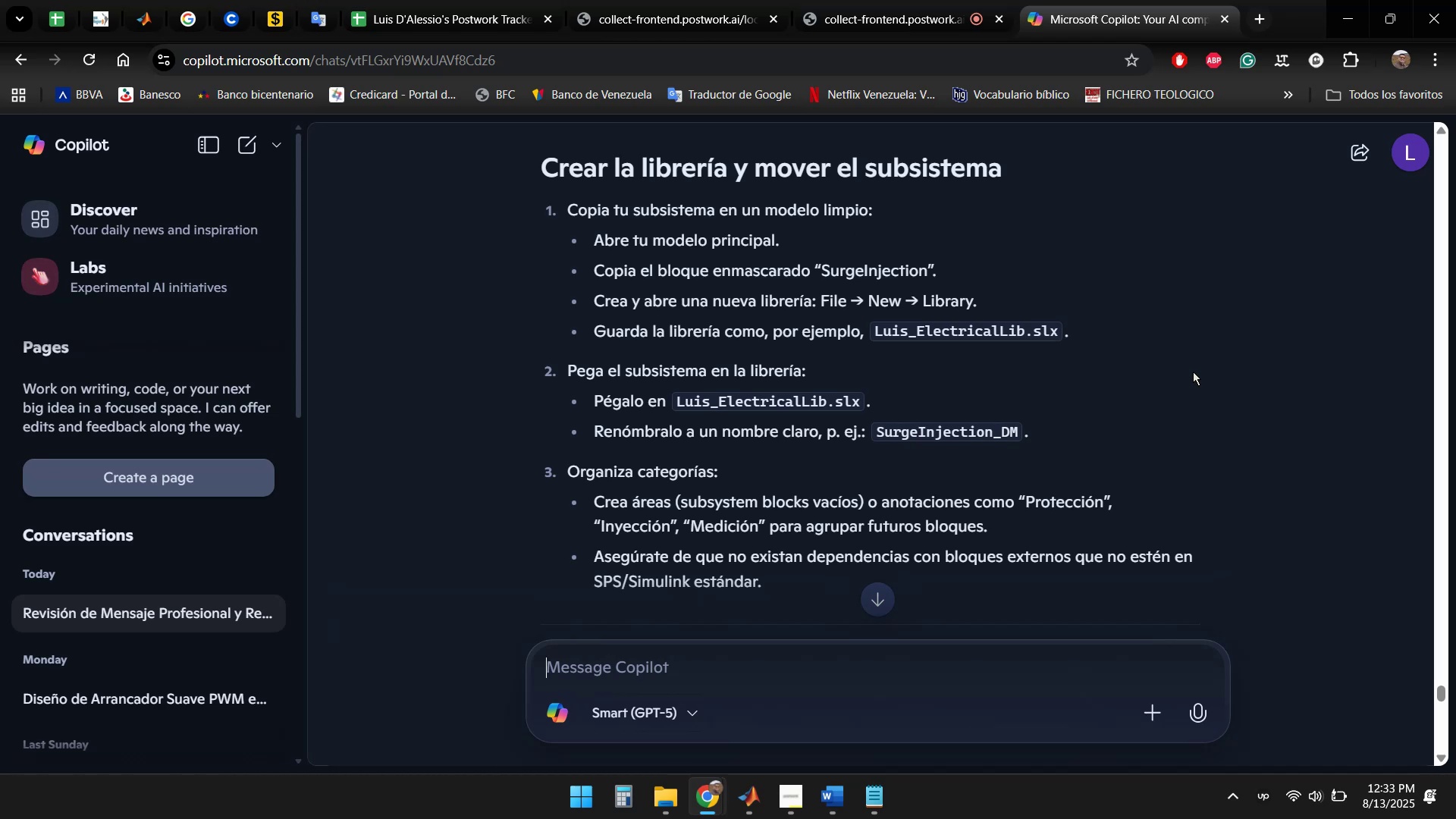 
scroll: coordinate [1284, 390], scroll_direction: down, amount: 5.0
 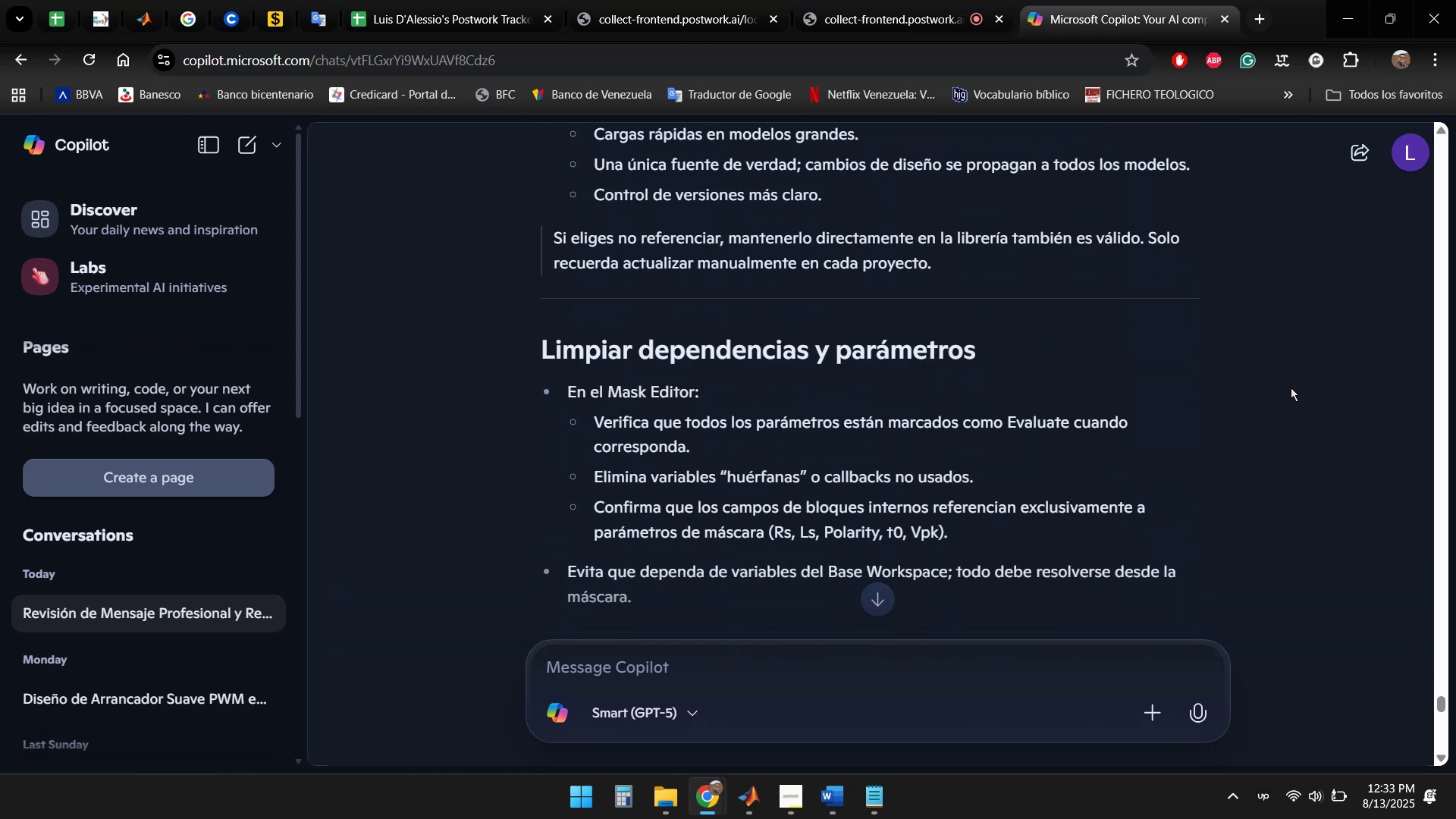 
scroll: coordinate [1373, 373], scroll_direction: down, amount: 23.0
 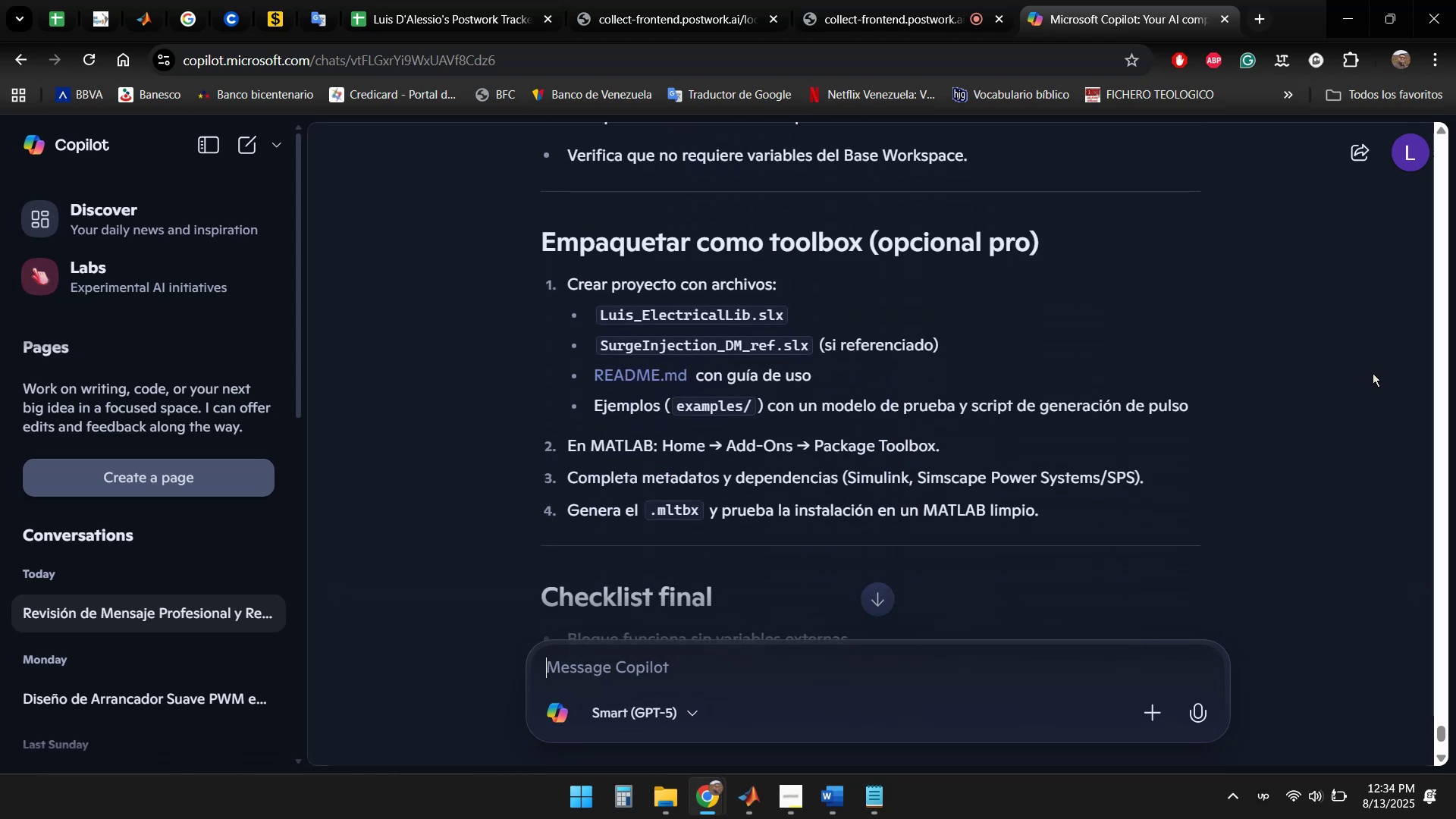 
scroll: coordinate [1455, 316], scroll_direction: down, amount: 7.0
 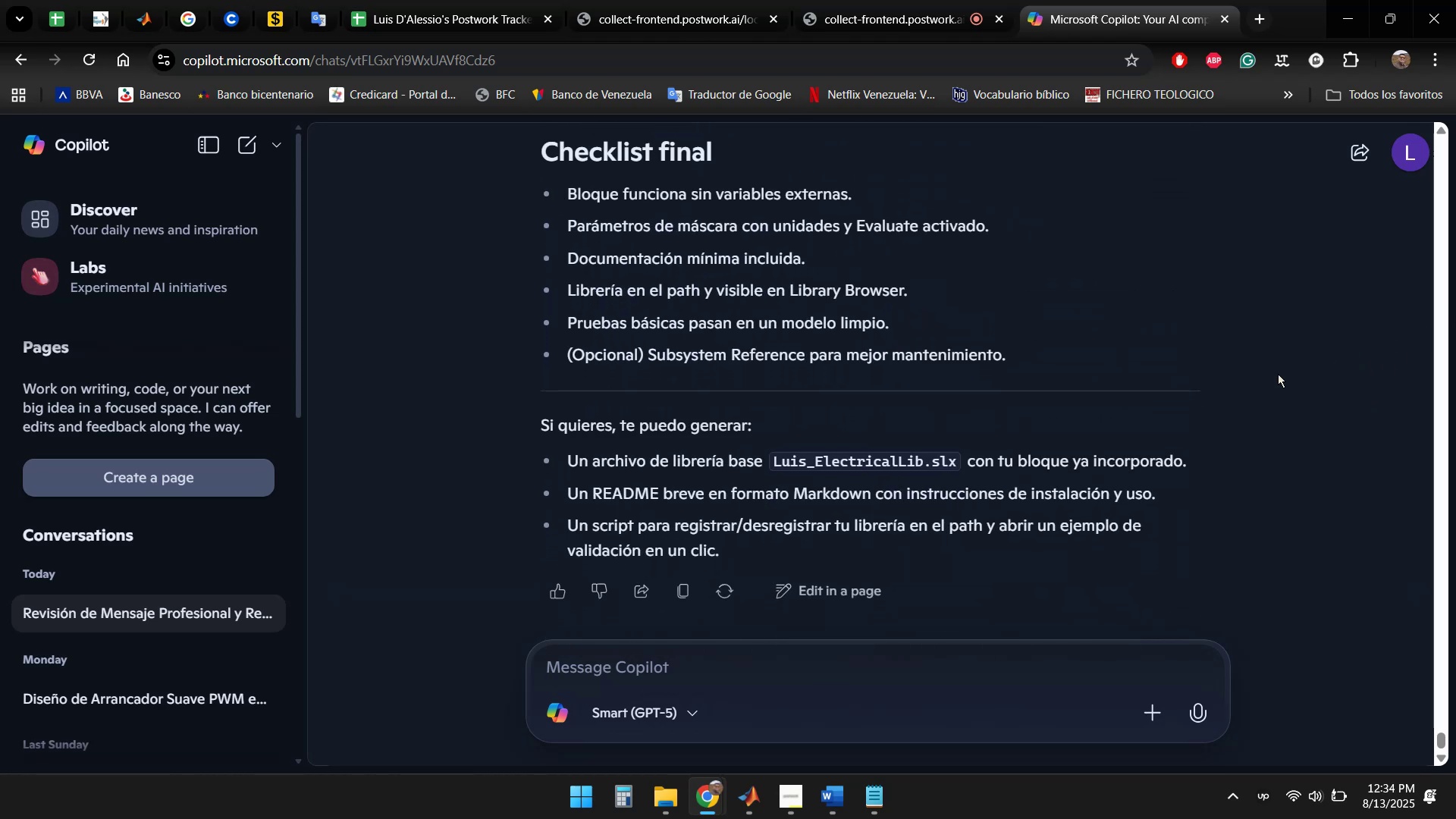 
scroll: coordinate [1313, 384], scroll_direction: up, amount: 54.0
 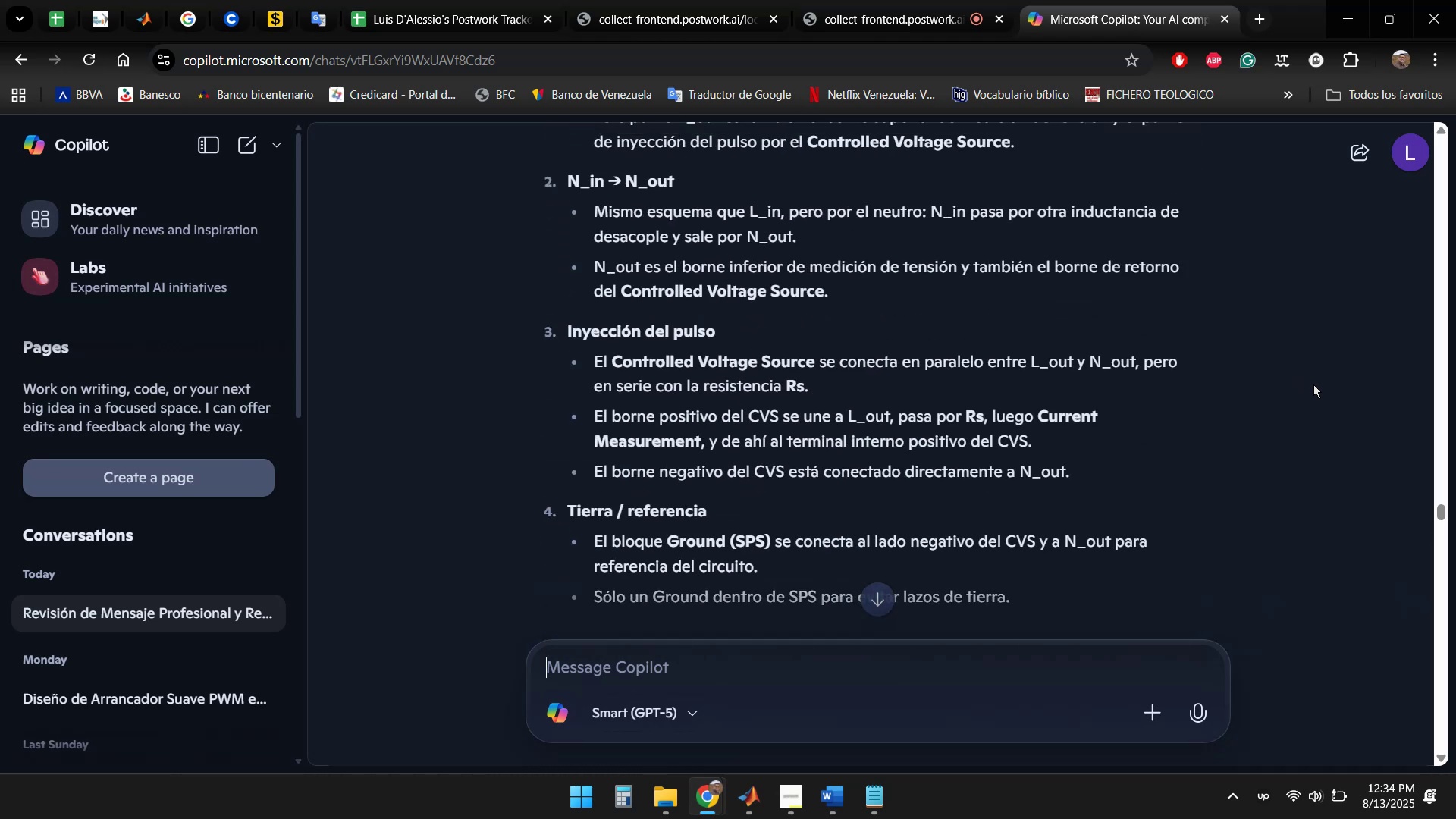 
scroll: coordinate [1316, 394], scroll_direction: down, amount: 3.0
 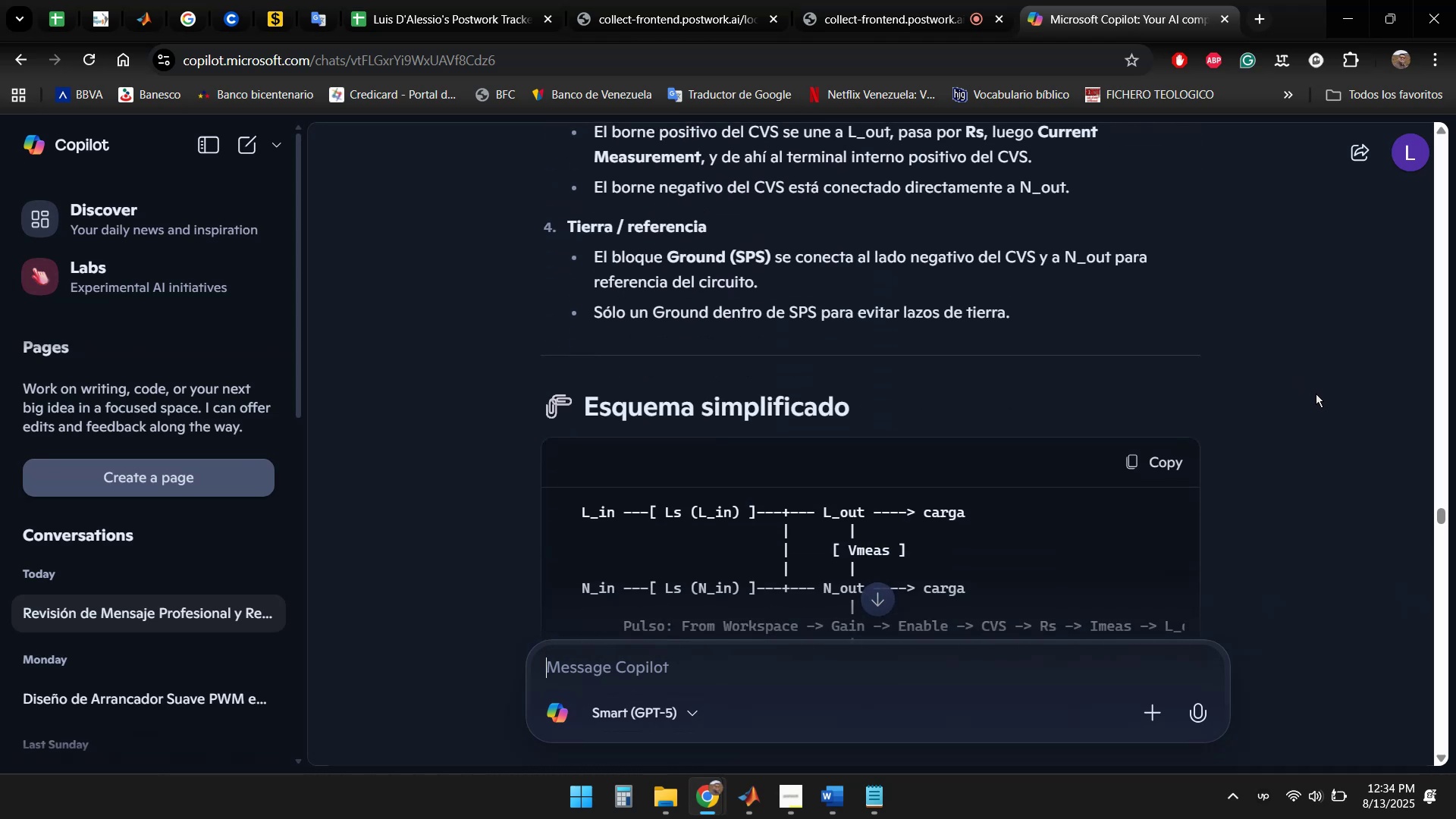 
scroll: coordinate [1316, 394], scroll_direction: up, amount: 38.0
 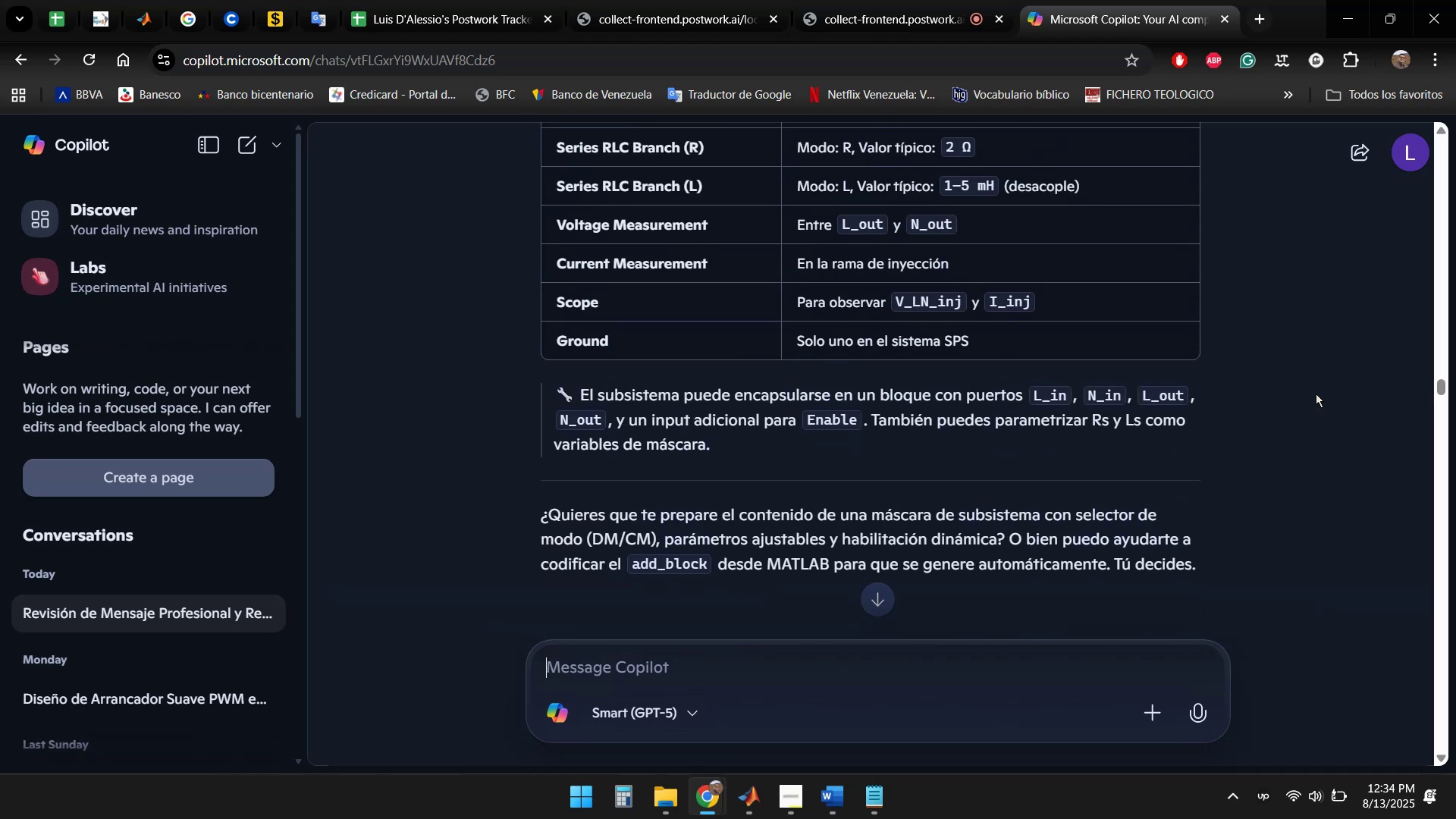 
scroll: coordinate [1316, 394], scroll_direction: down, amount: 3.0
 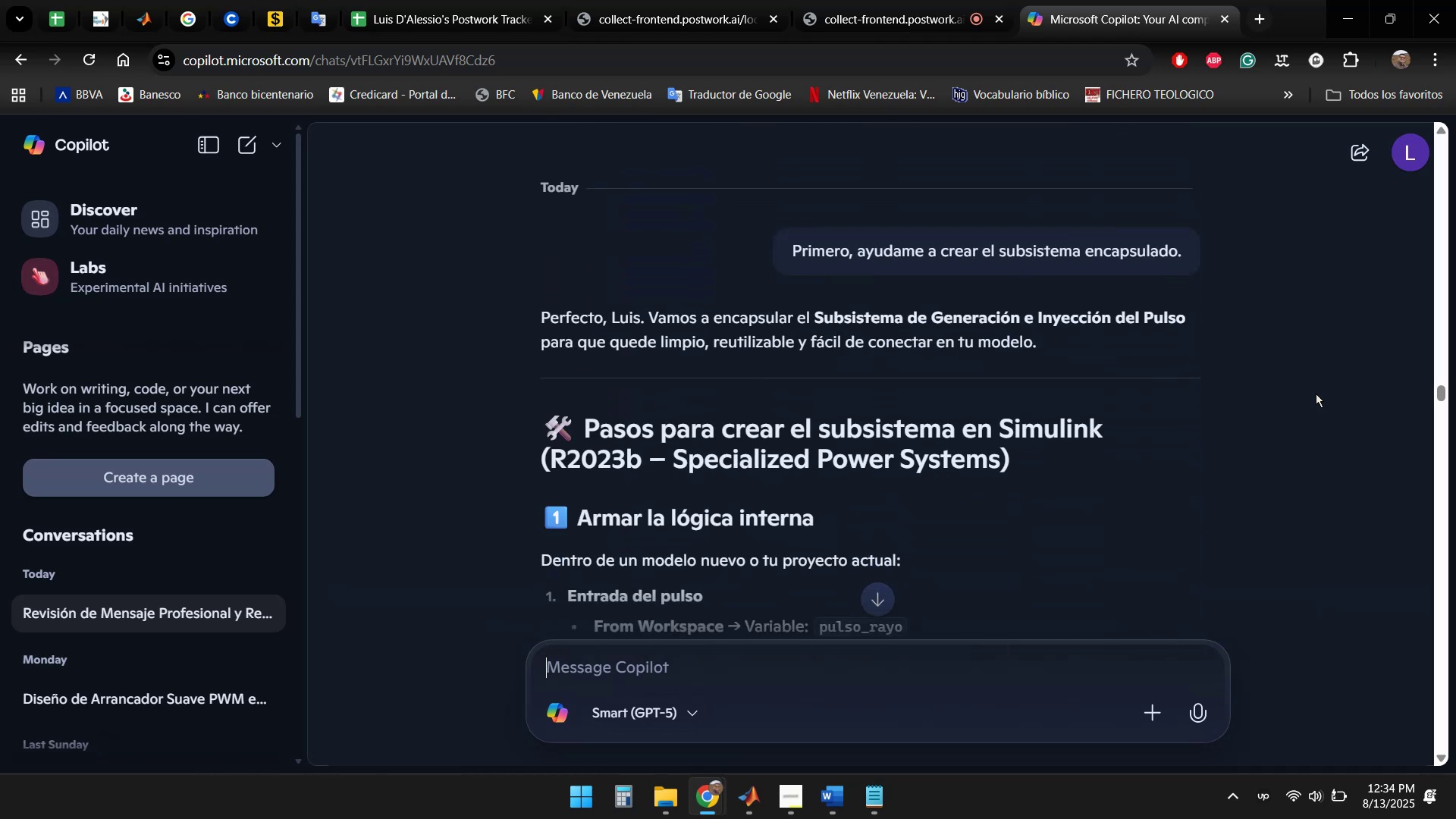 
scroll: coordinate [1316, 394], scroll_direction: up, amount: 56.0
 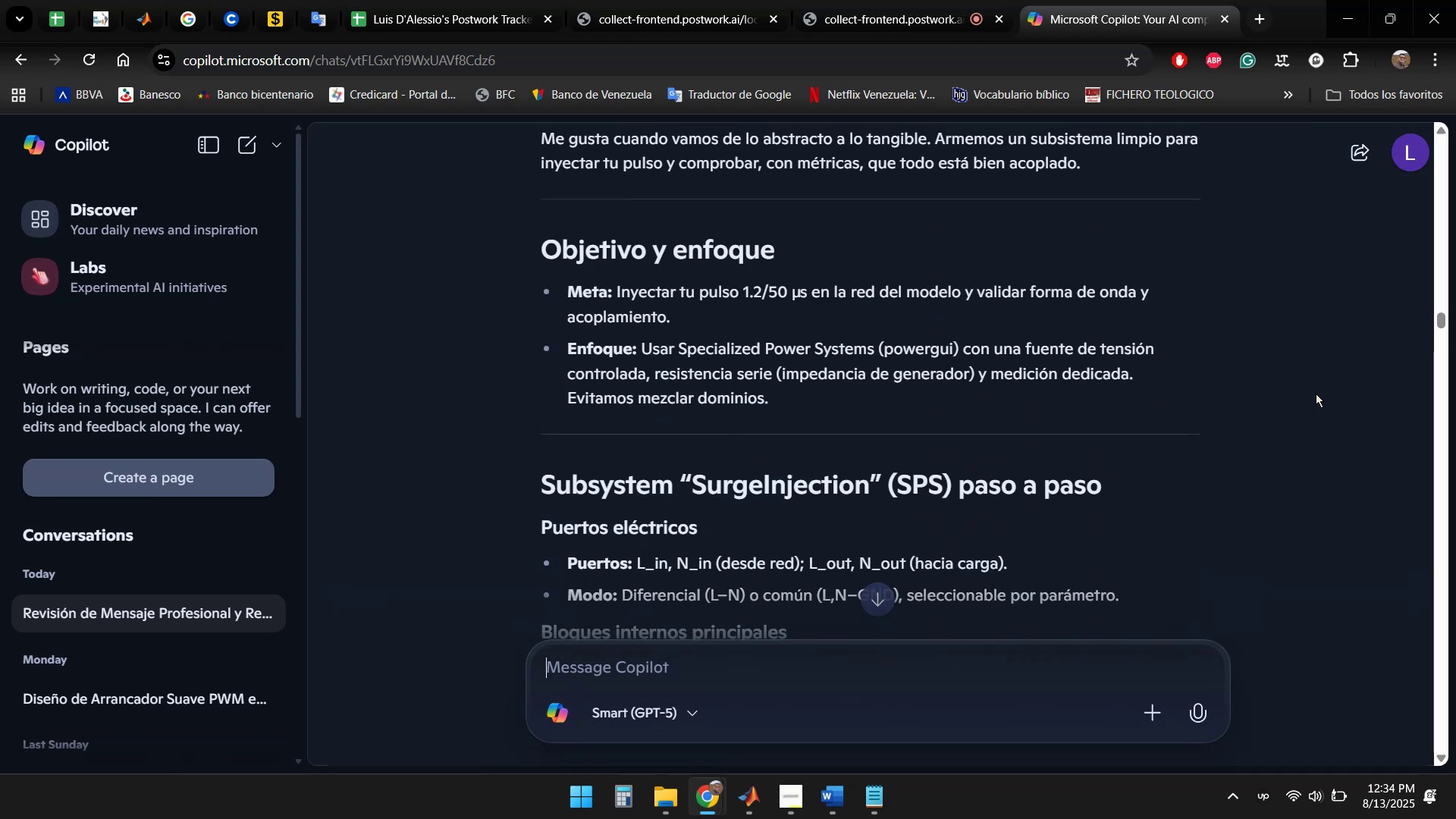 
scroll: coordinate [1309, 396], scroll_direction: down, amount: 2.0
 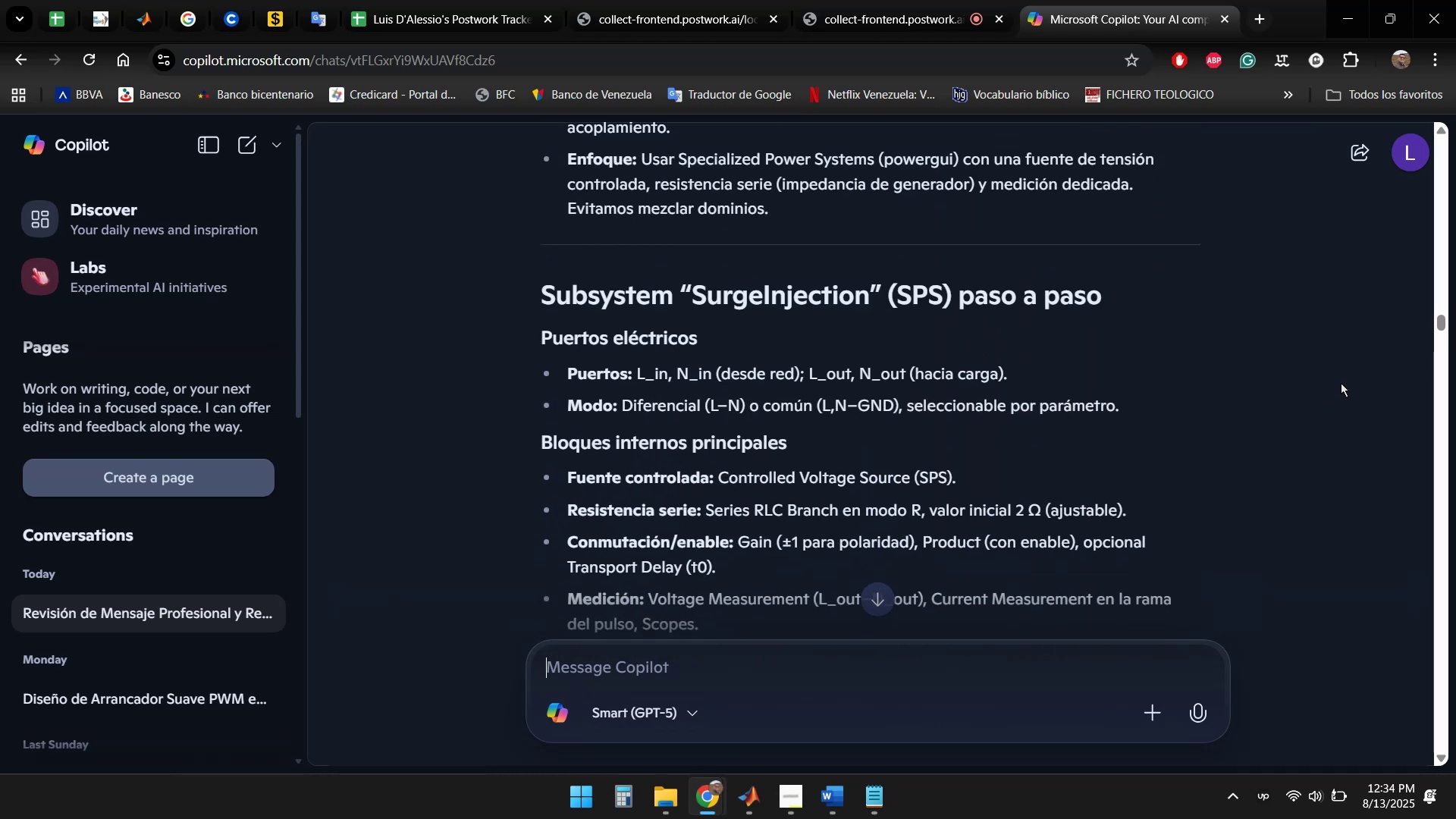 
scroll: coordinate [1345, 383], scroll_direction: up, amount: 3.0
 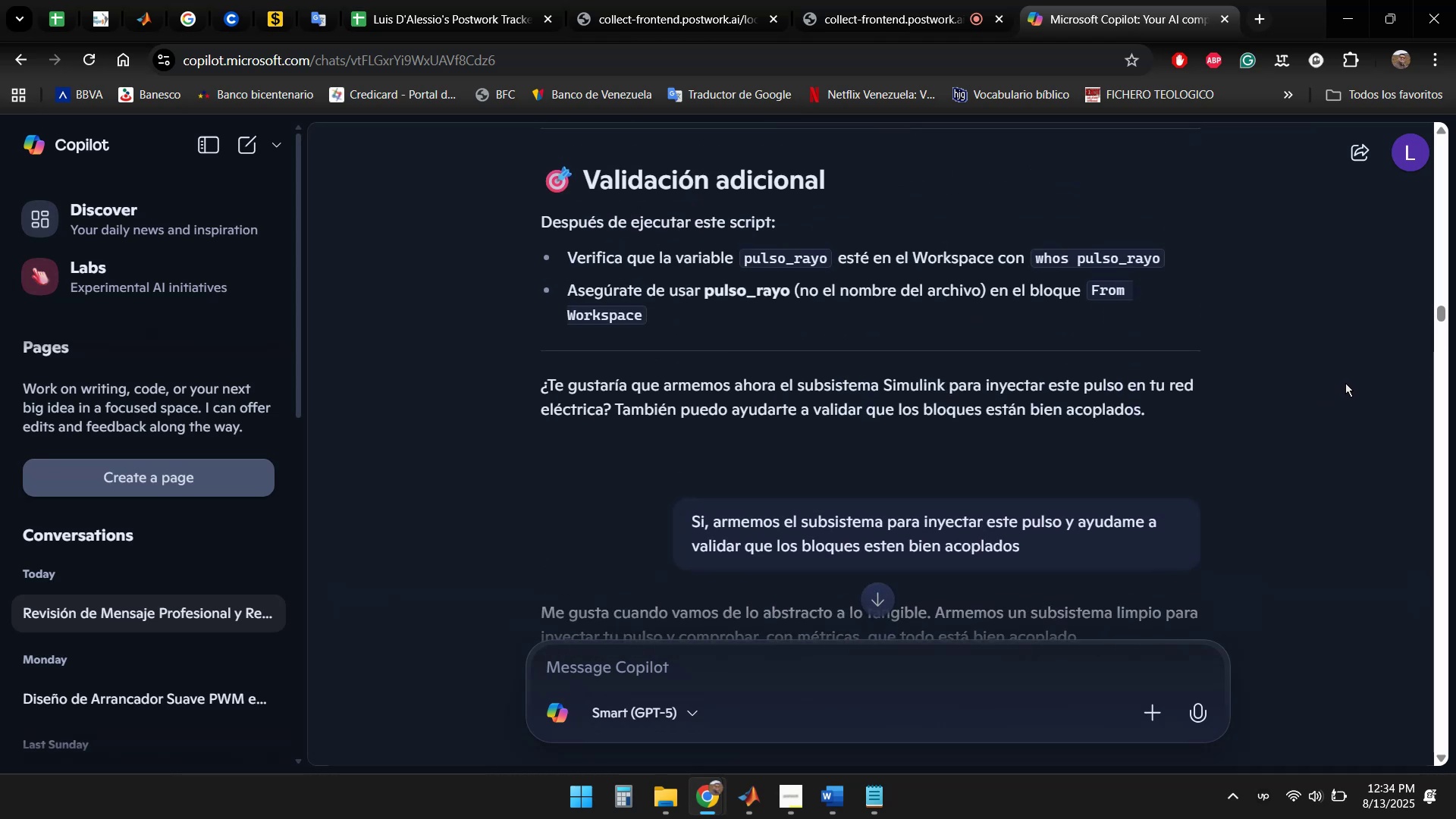 
scroll: coordinate [1345, 383], scroll_direction: down, amount: 1.0
 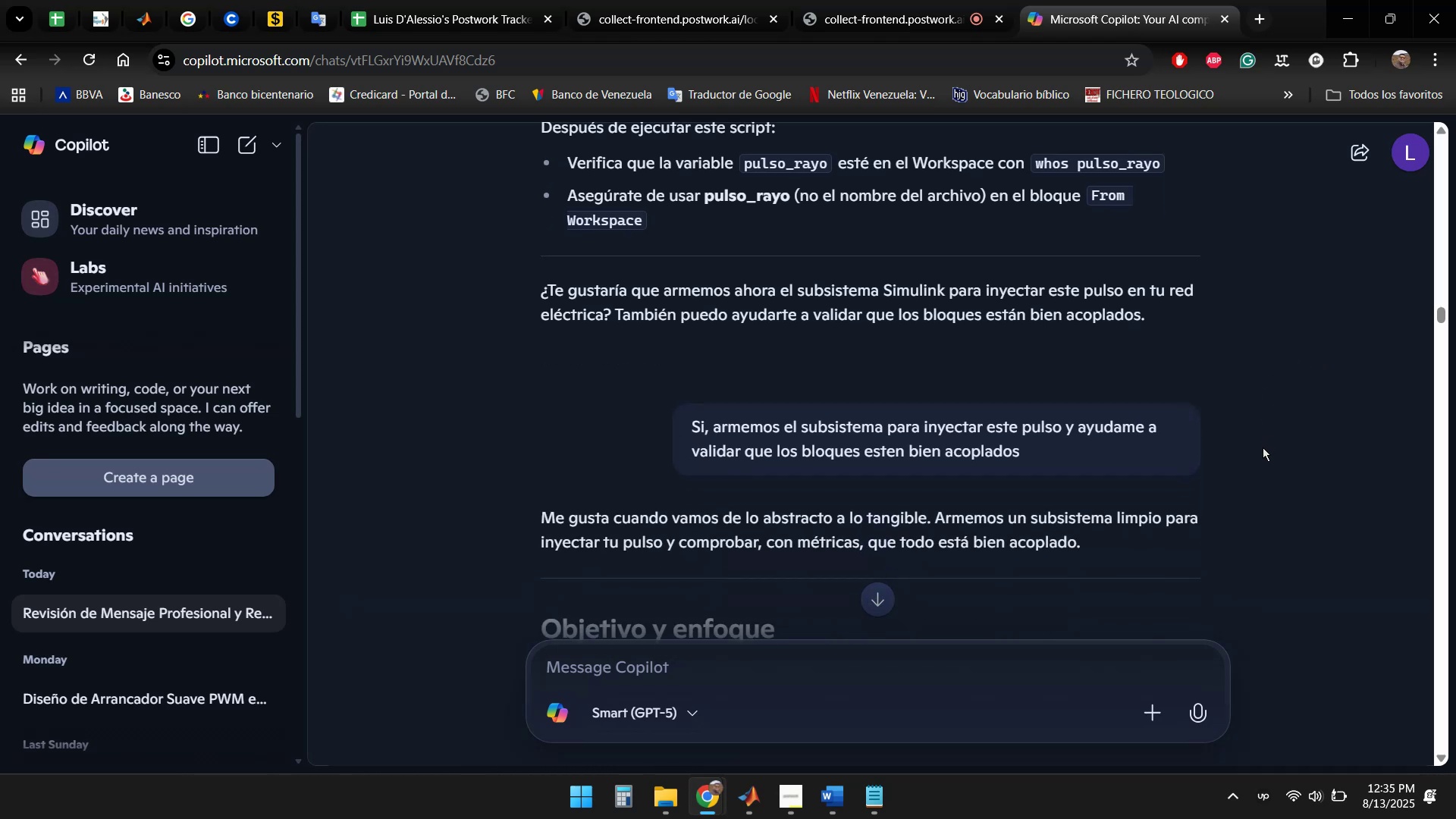 
scroll: coordinate [1251, 445], scroll_direction: up, amount: 22.0
 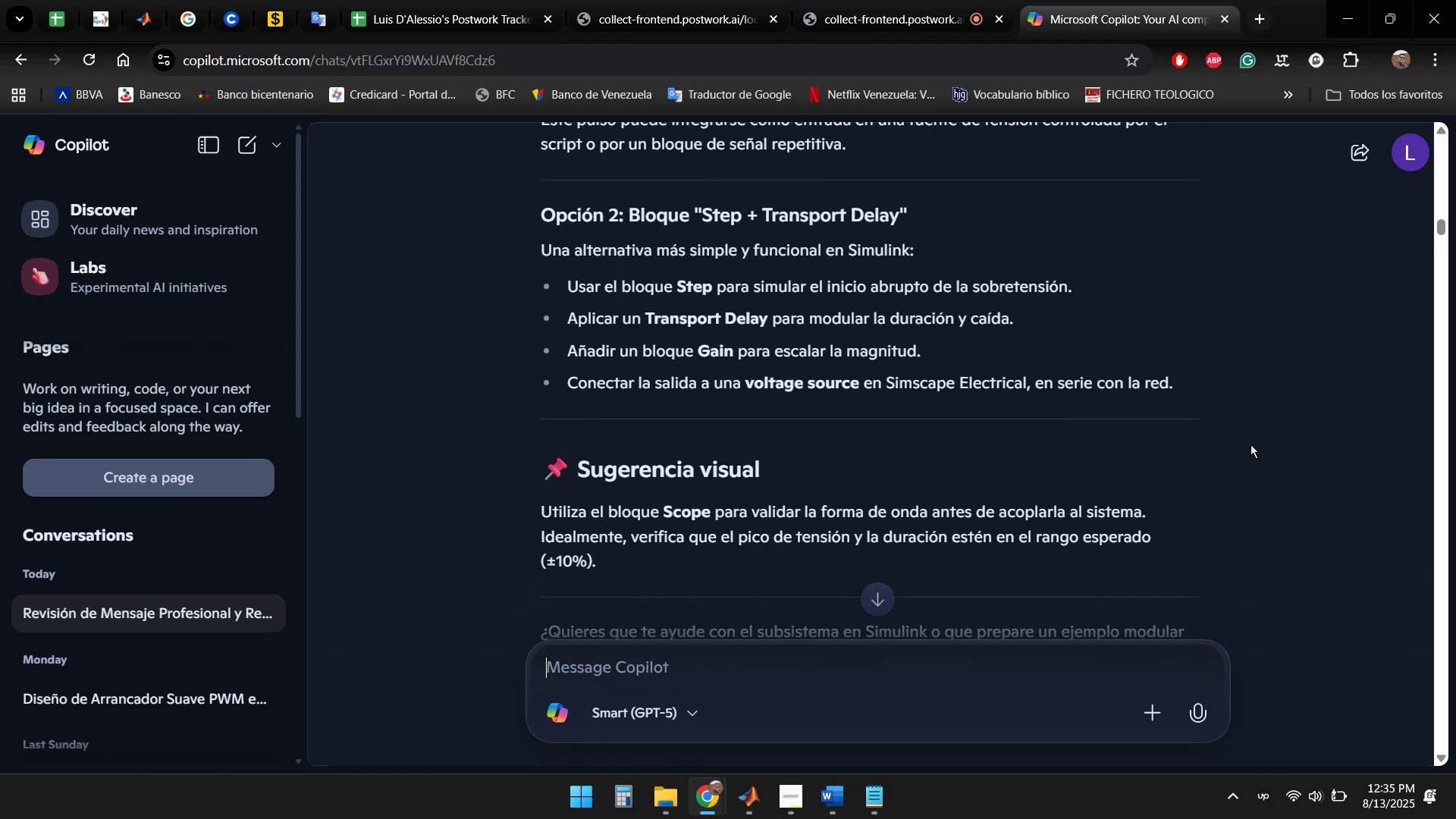 
scroll: coordinate [1245, 420], scroll_direction: down, amount: 2.0
 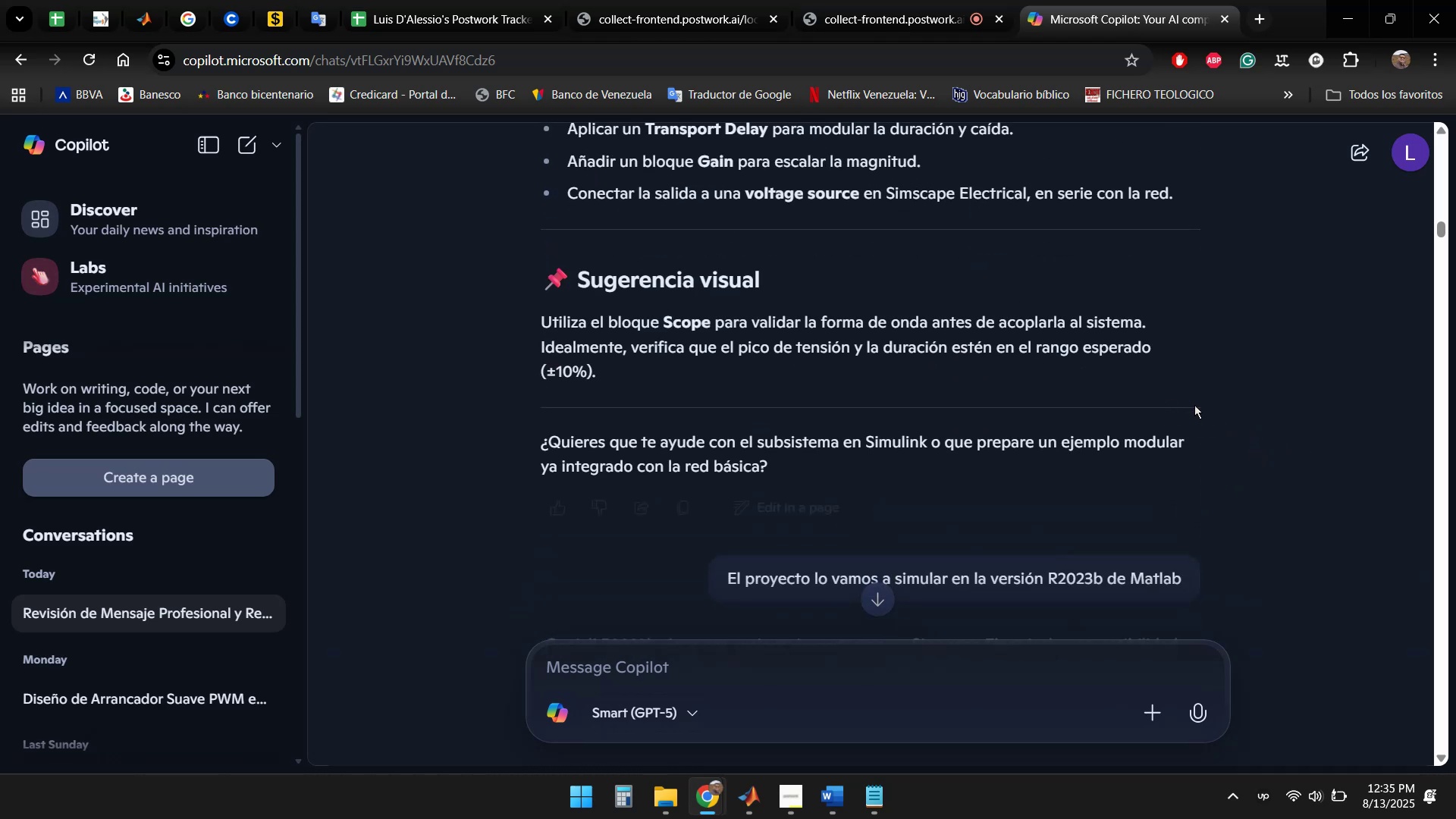 
scroll: coordinate [1204, 407], scroll_direction: up, amount: 1.0
 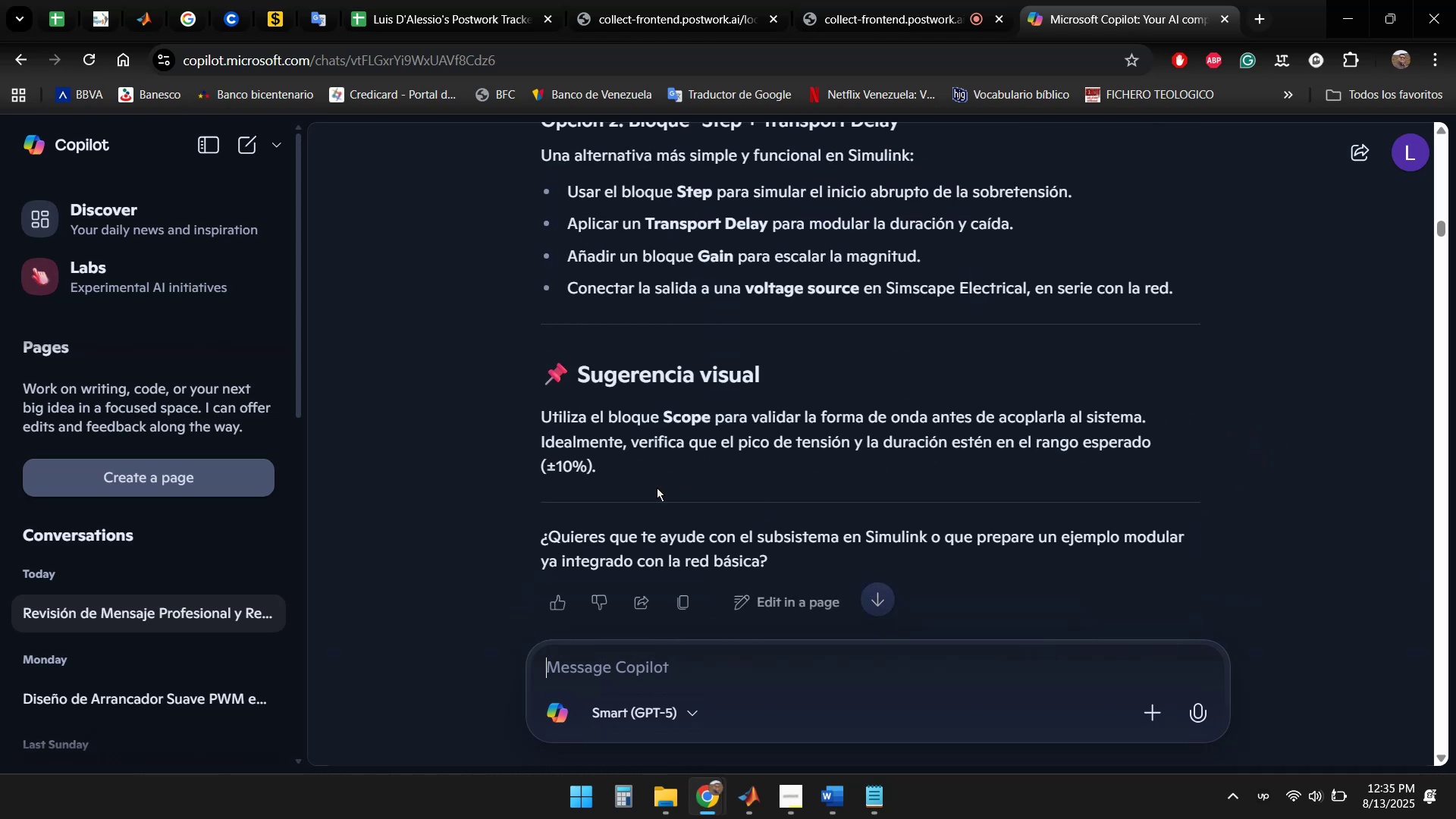 
left_click_drag(start_coordinate=[628, 479], to_coordinate=[601, 468])
 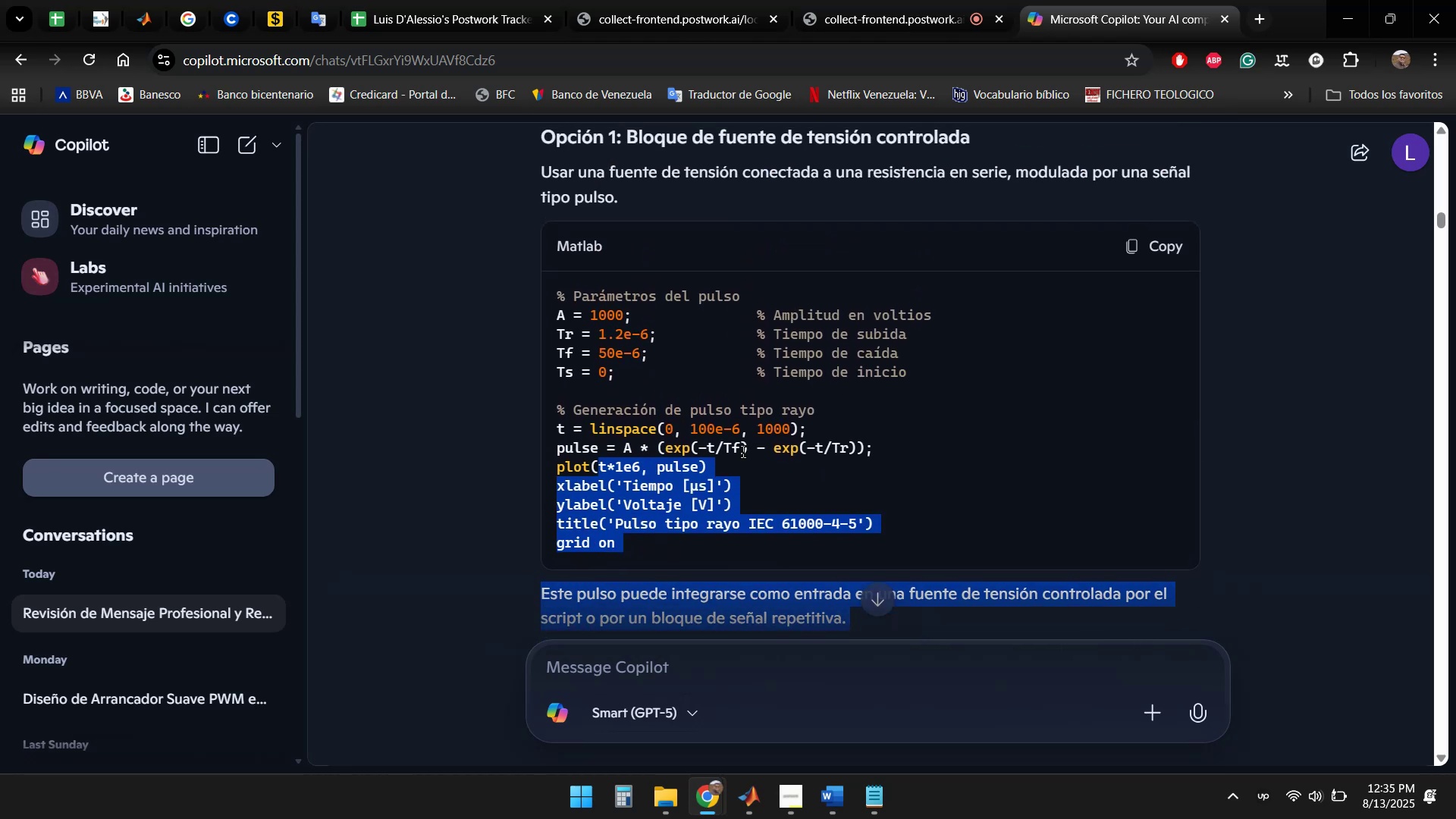 
scroll: coordinate [1034, 434], scroll_direction: up, amount: 10.0
 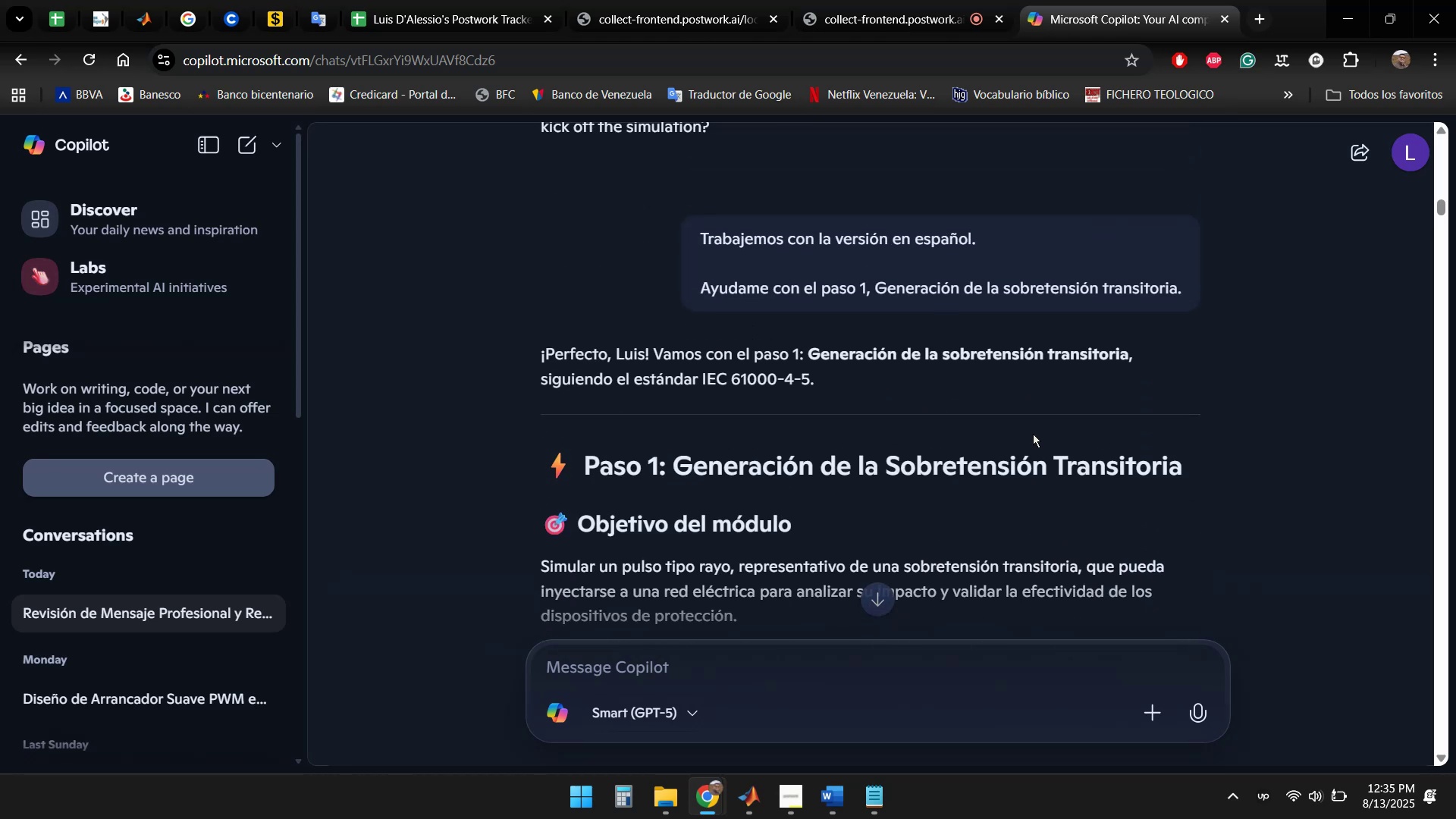 
scroll: coordinate [965, 445], scroll_direction: up, amount: 4.0
 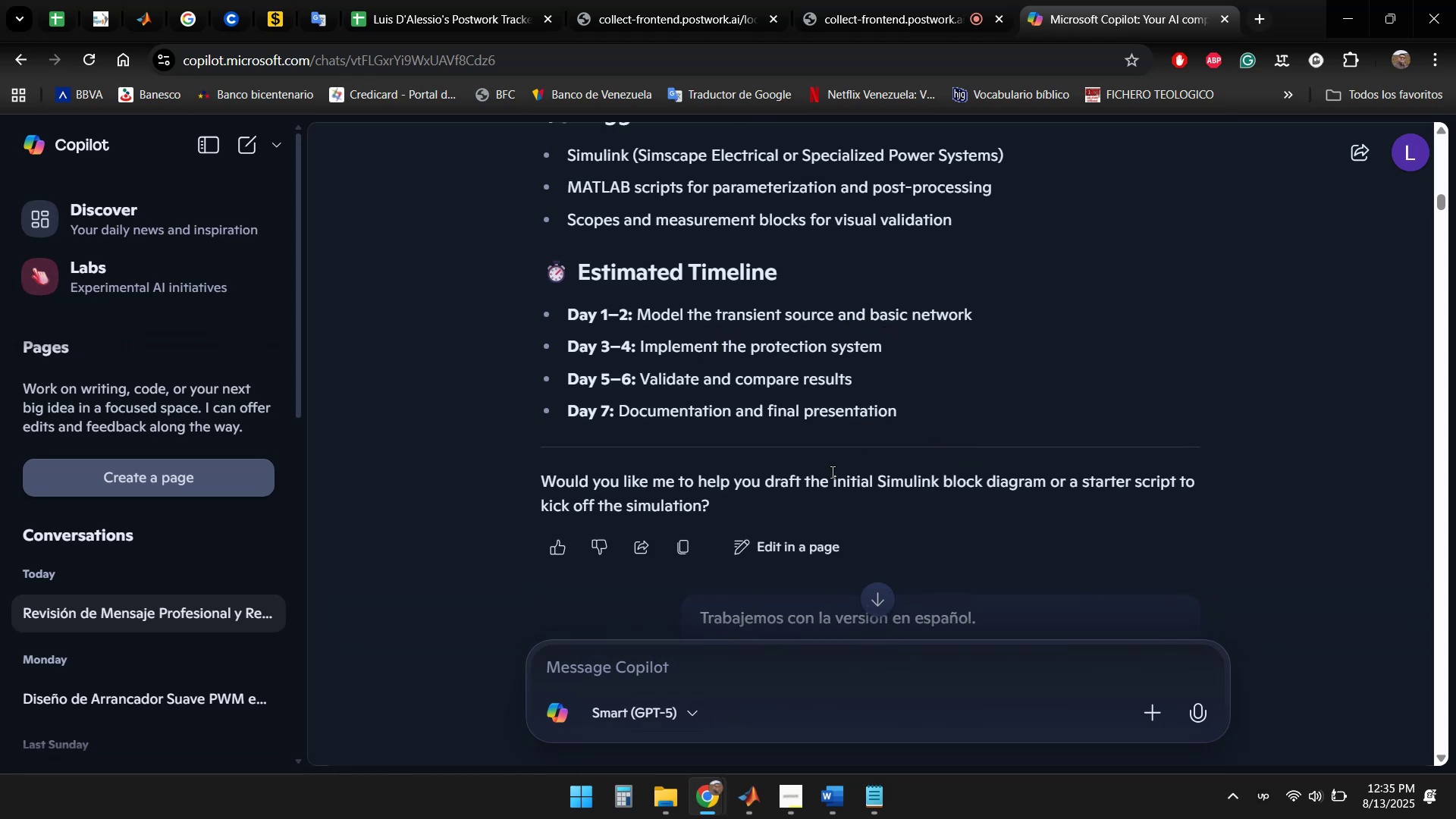 
wait(7.25)
 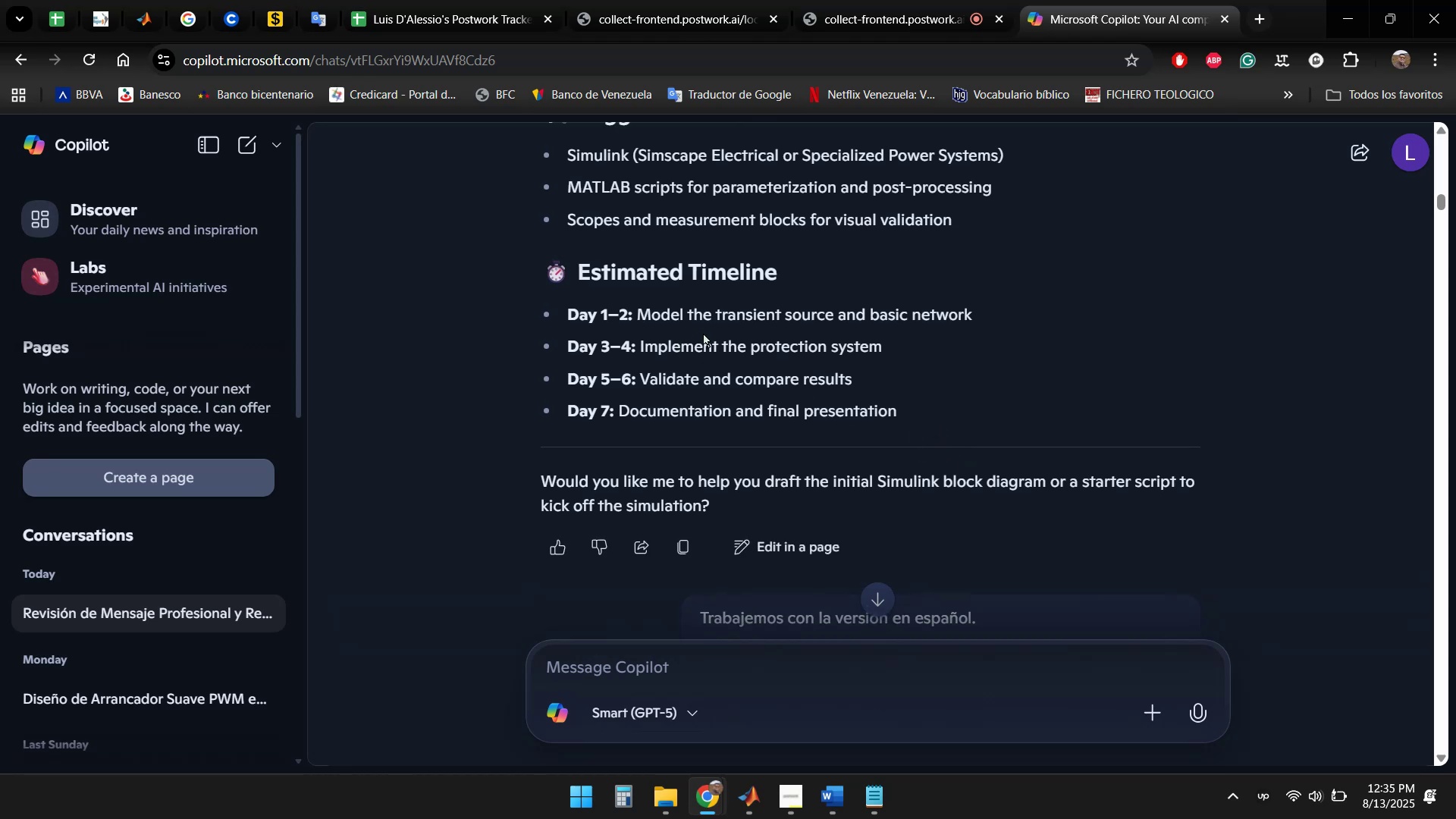 
scroll: coordinate [877, 491], scroll_direction: up, amount: 6.0
 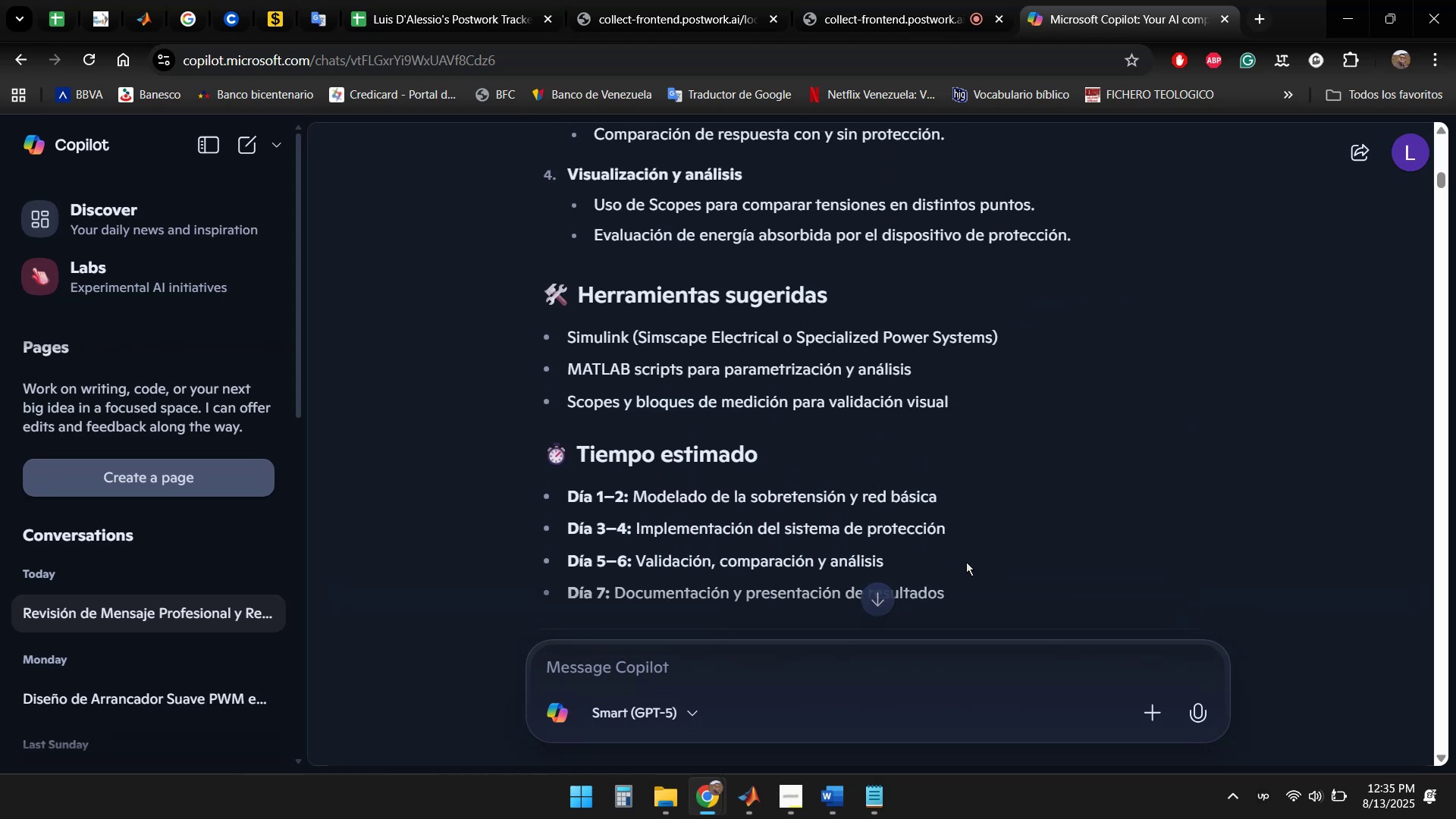 
left_click_drag(start_coordinate=[963, 598], to_coordinate=[590, 308])
 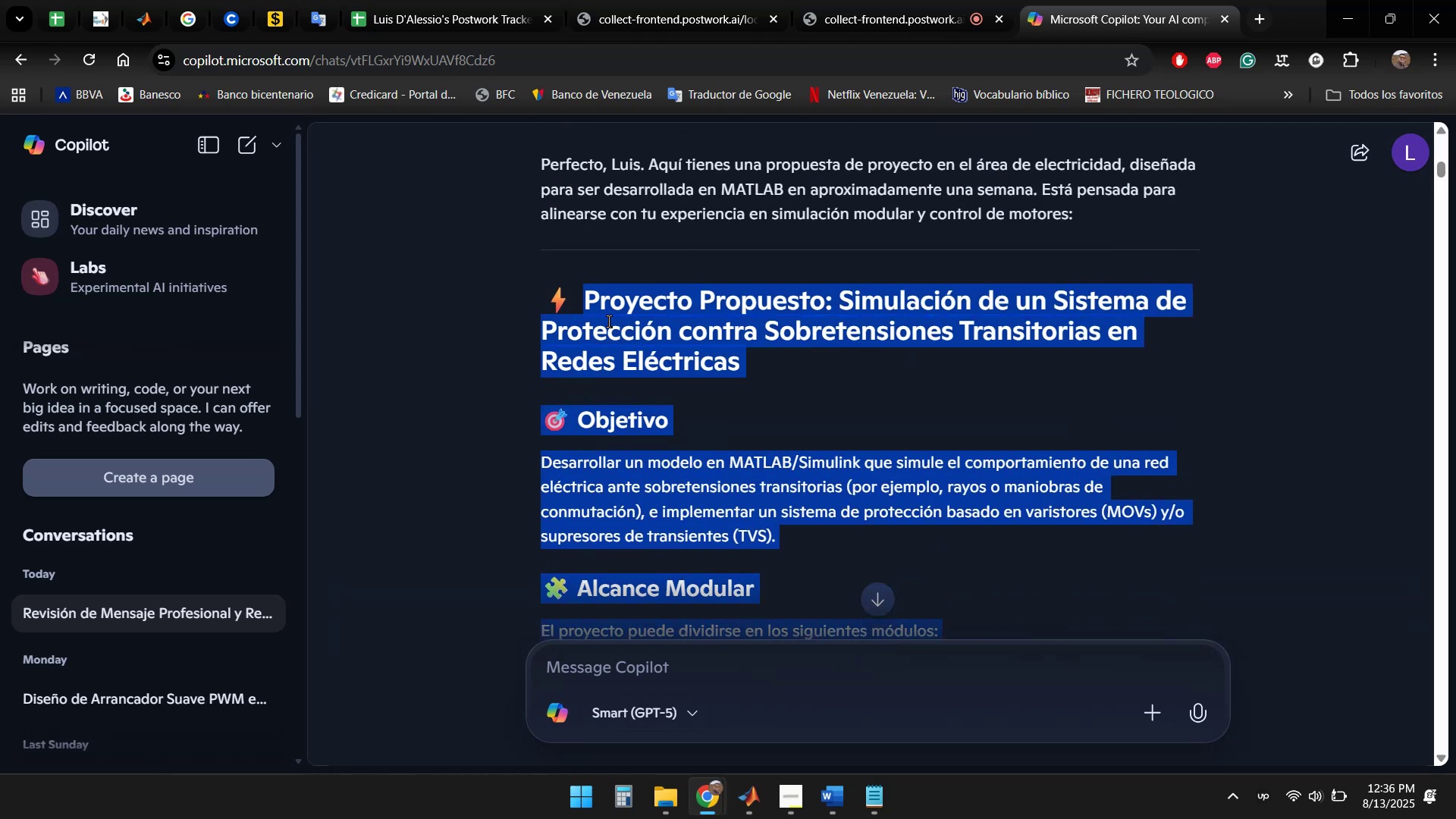 
scroll: coordinate [614, 403], scroll_direction: up, amount: 6.0
 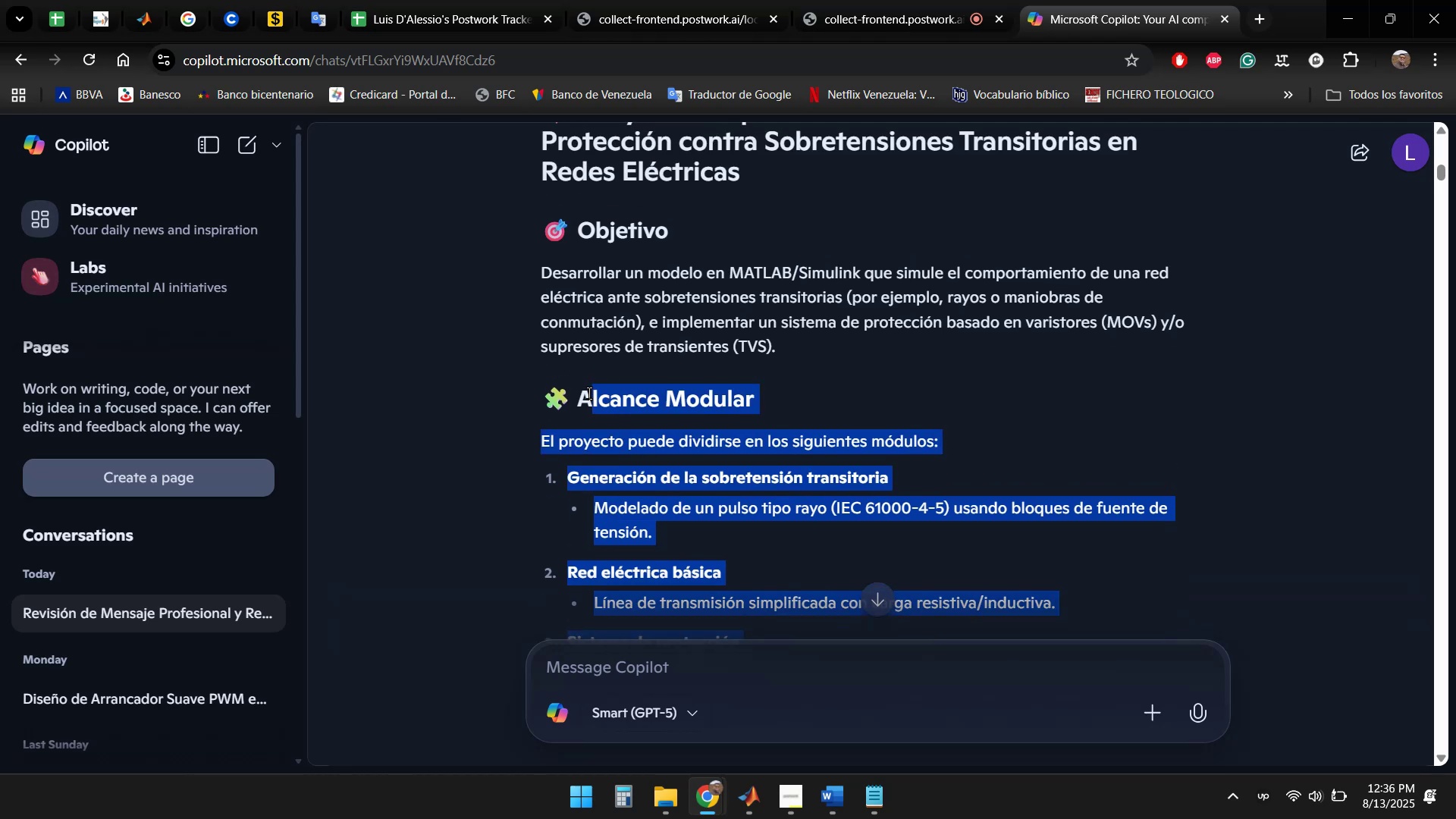 
scroll: coordinate [579, 390], scroll_direction: up, amount: 2.0
 